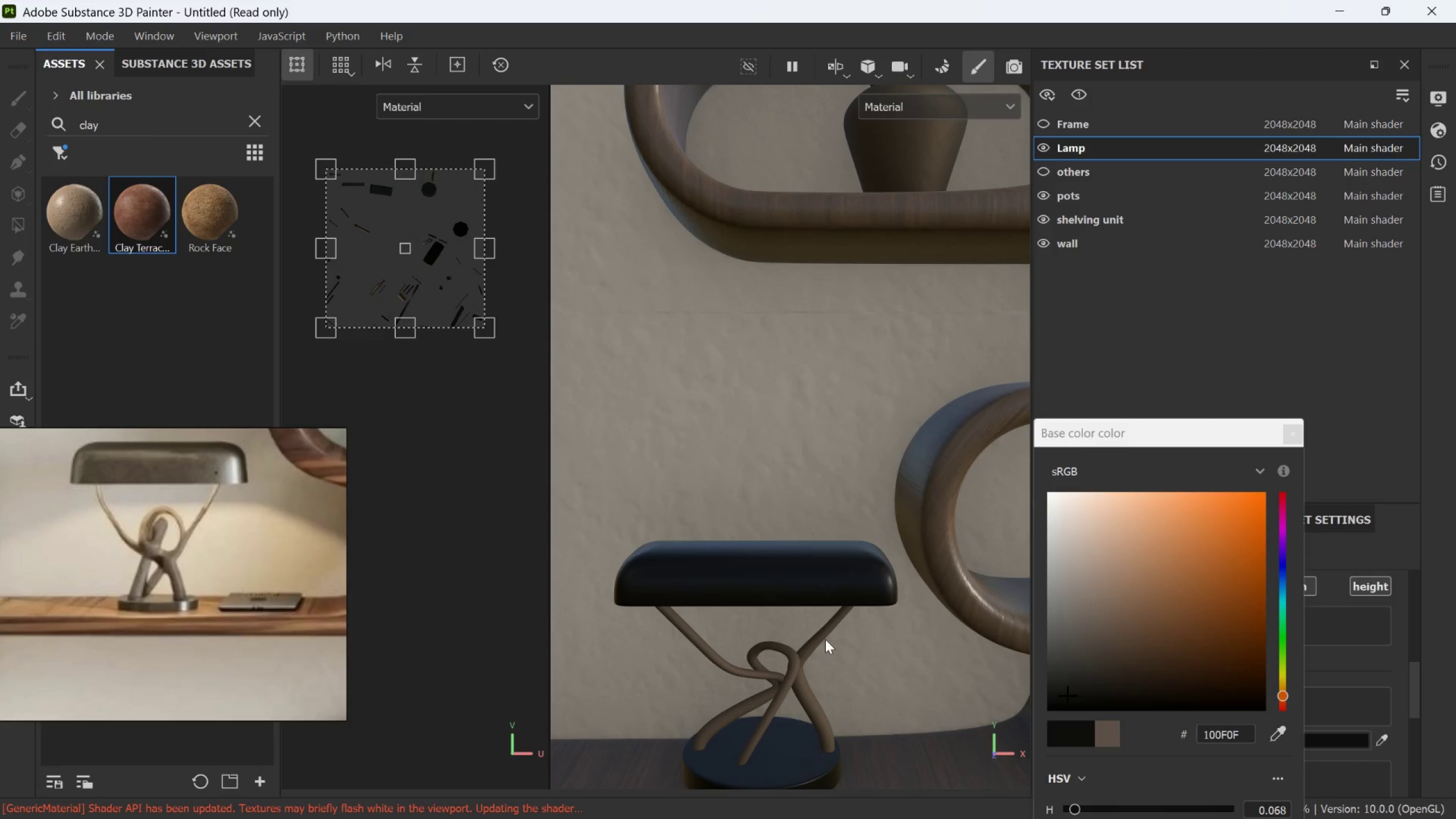 
scroll: coordinate [837, 611], scroll_direction: down, amount: 9.0
 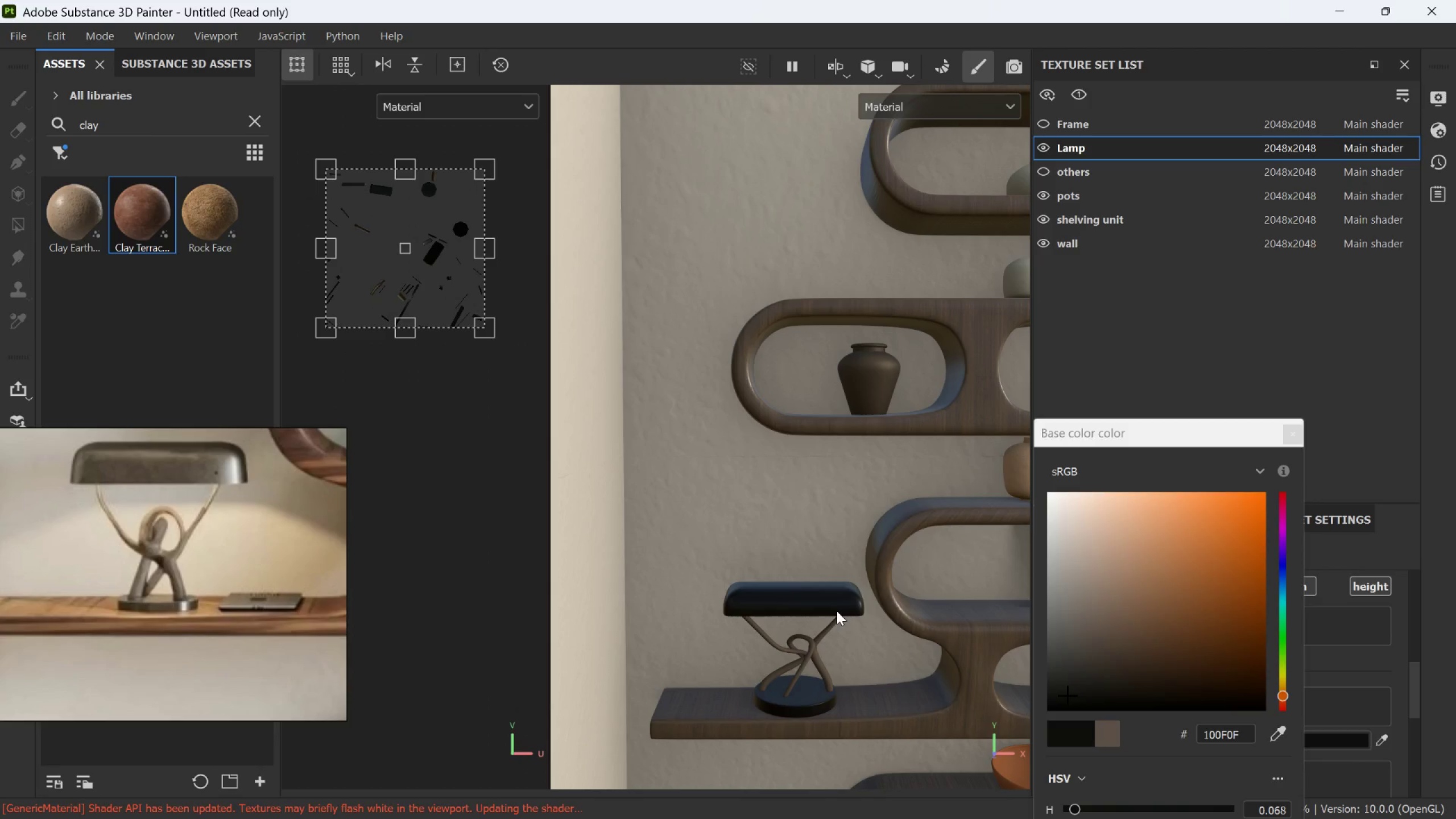 
scroll: coordinate [837, 611], scroll_direction: up, amount: 1.0
 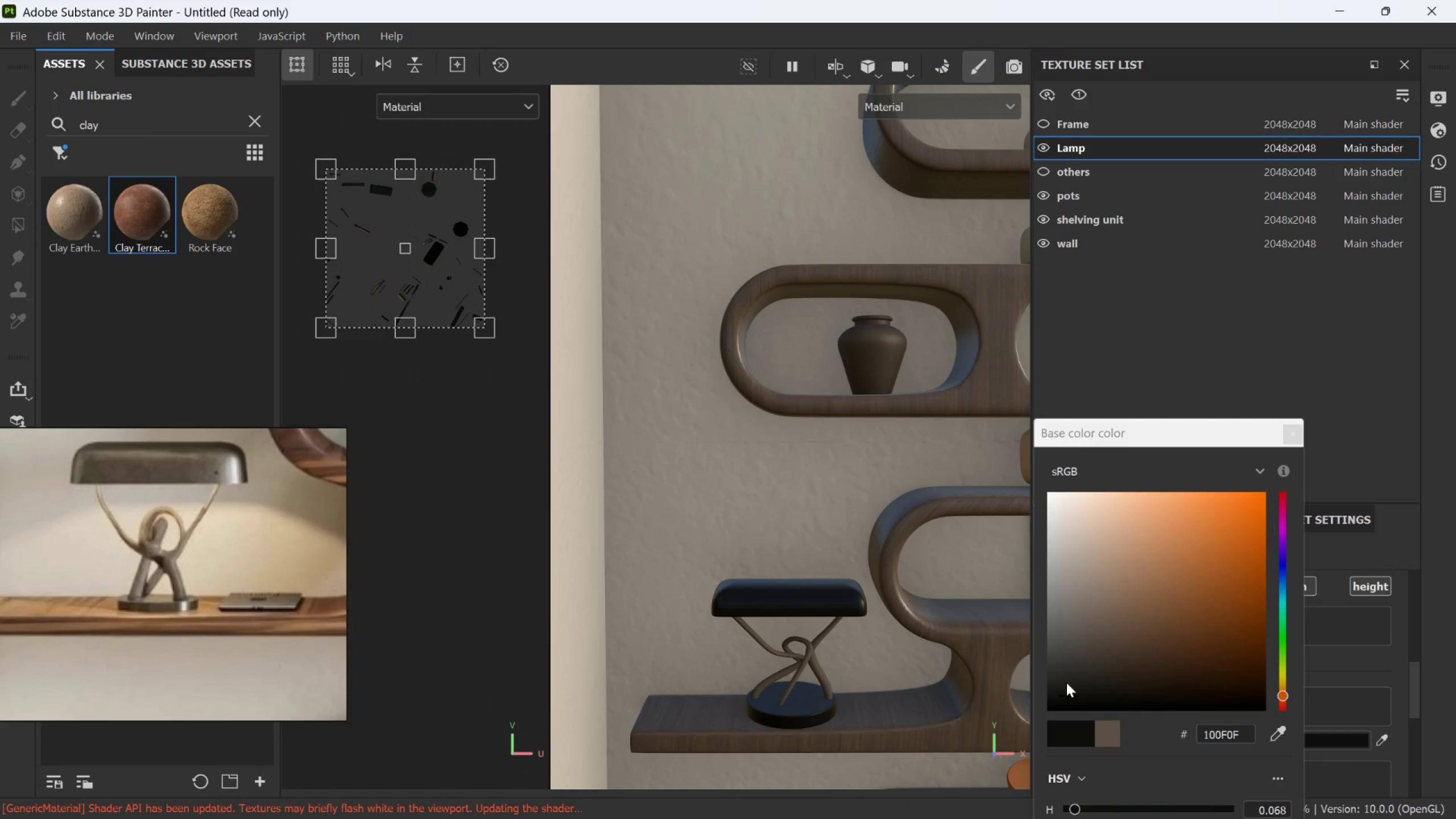 
left_click_drag(start_coordinate=[1068, 686], to_coordinate=[1053, 655])
 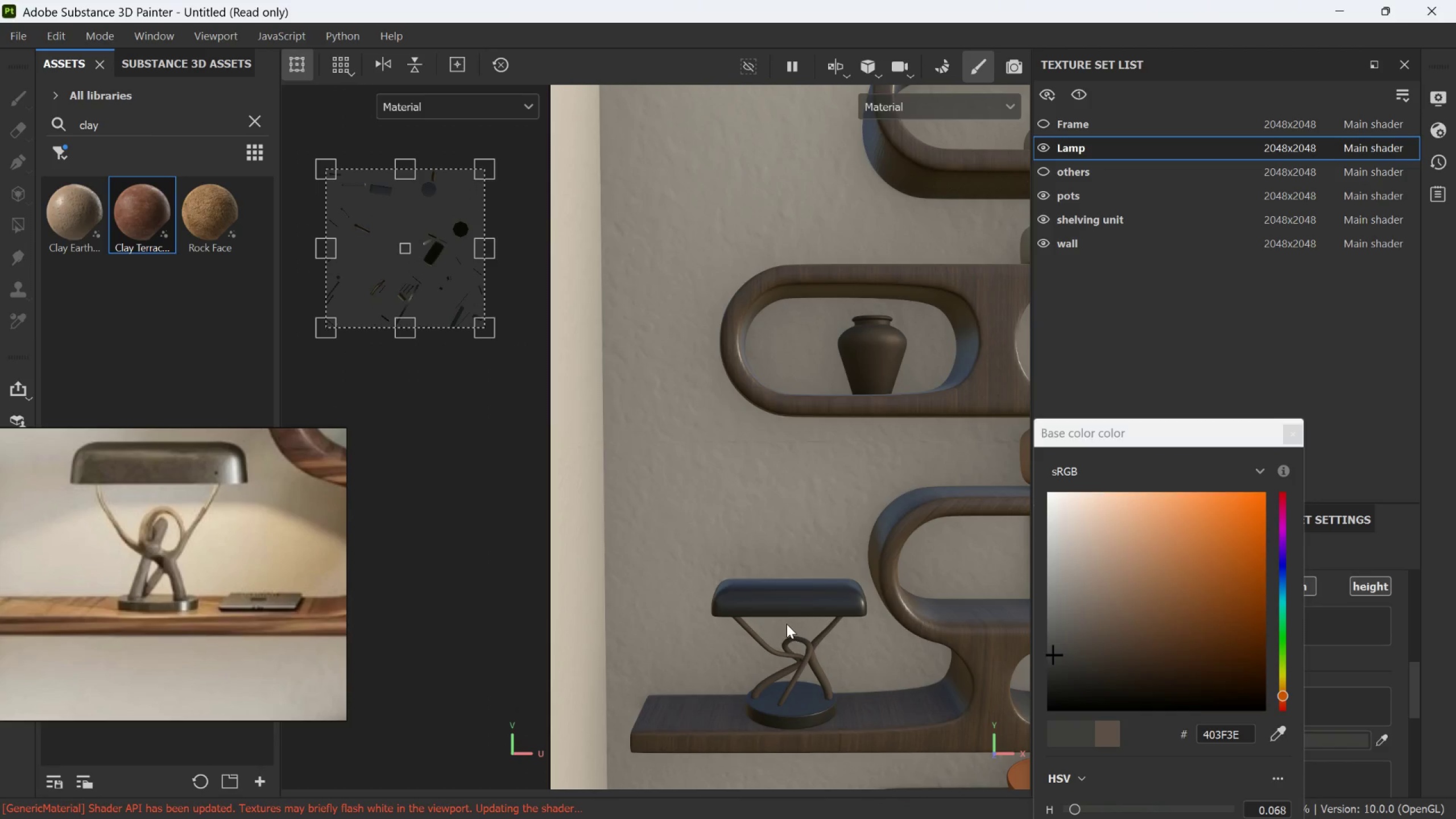 
scroll: coordinate [793, 601], scroll_direction: up, amount: 4.0
 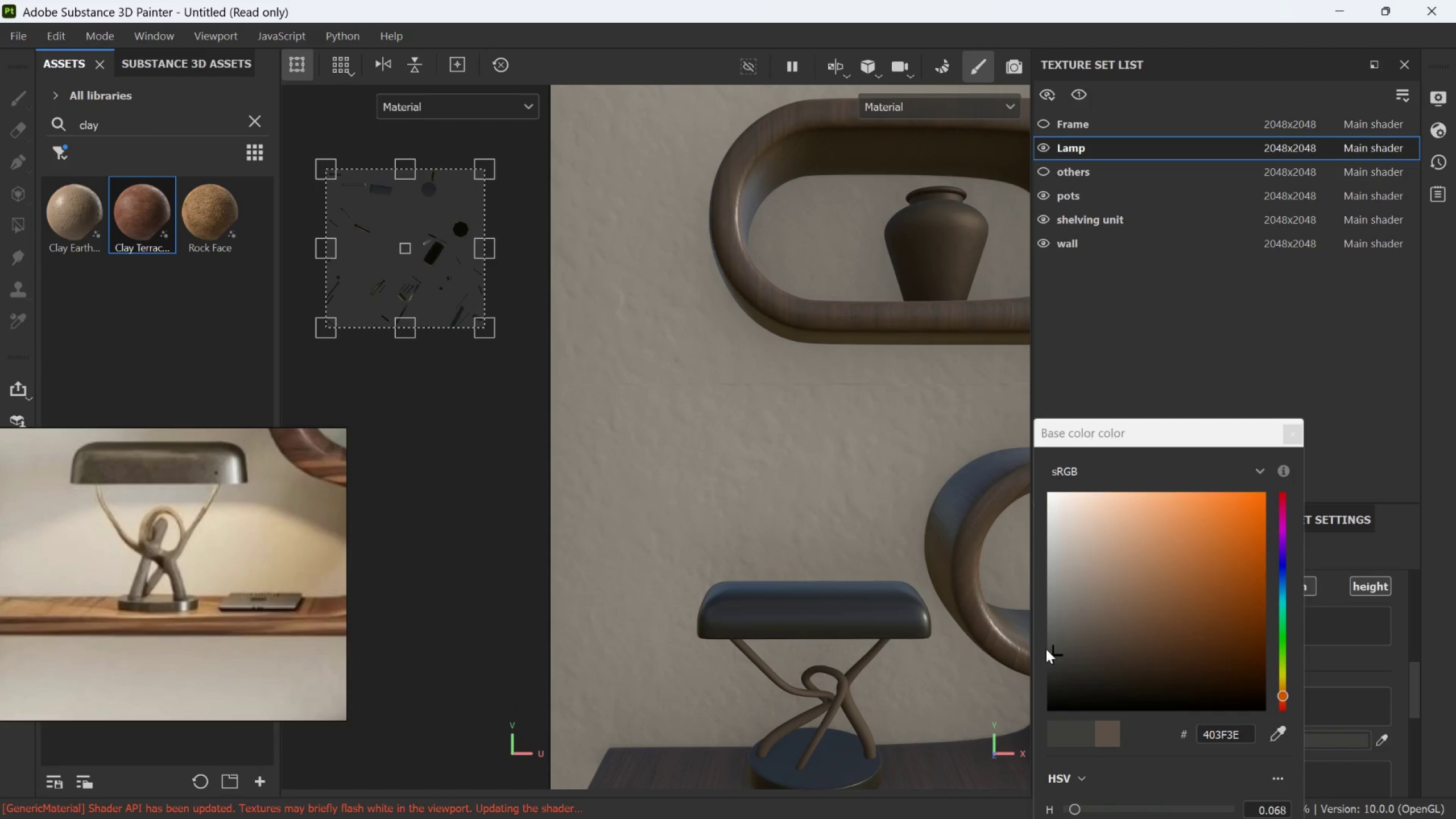 
left_click_drag(start_coordinate=[1052, 649], to_coordinate=[1045, 630])
 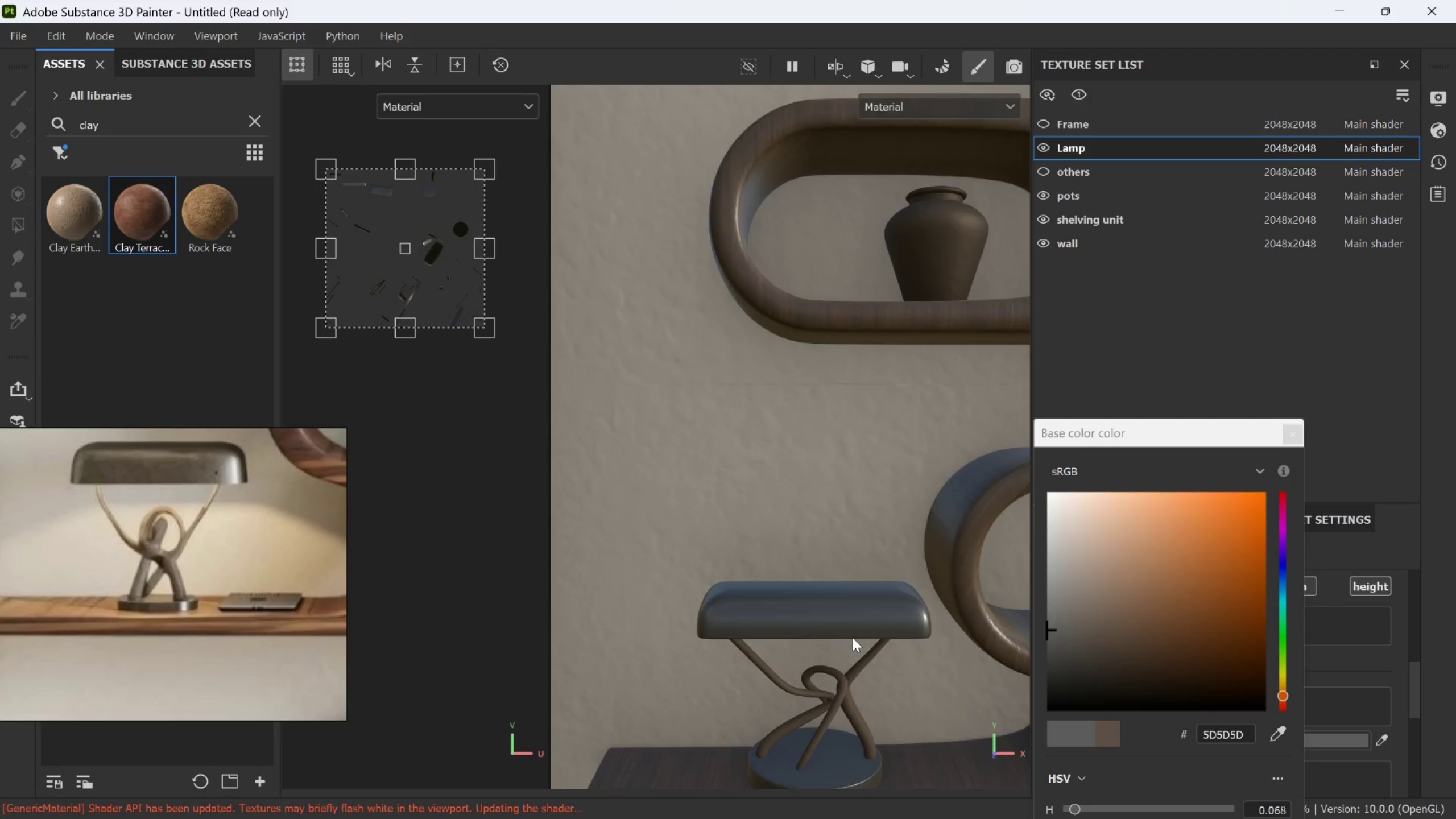 
key(Alt+AltLeft)
 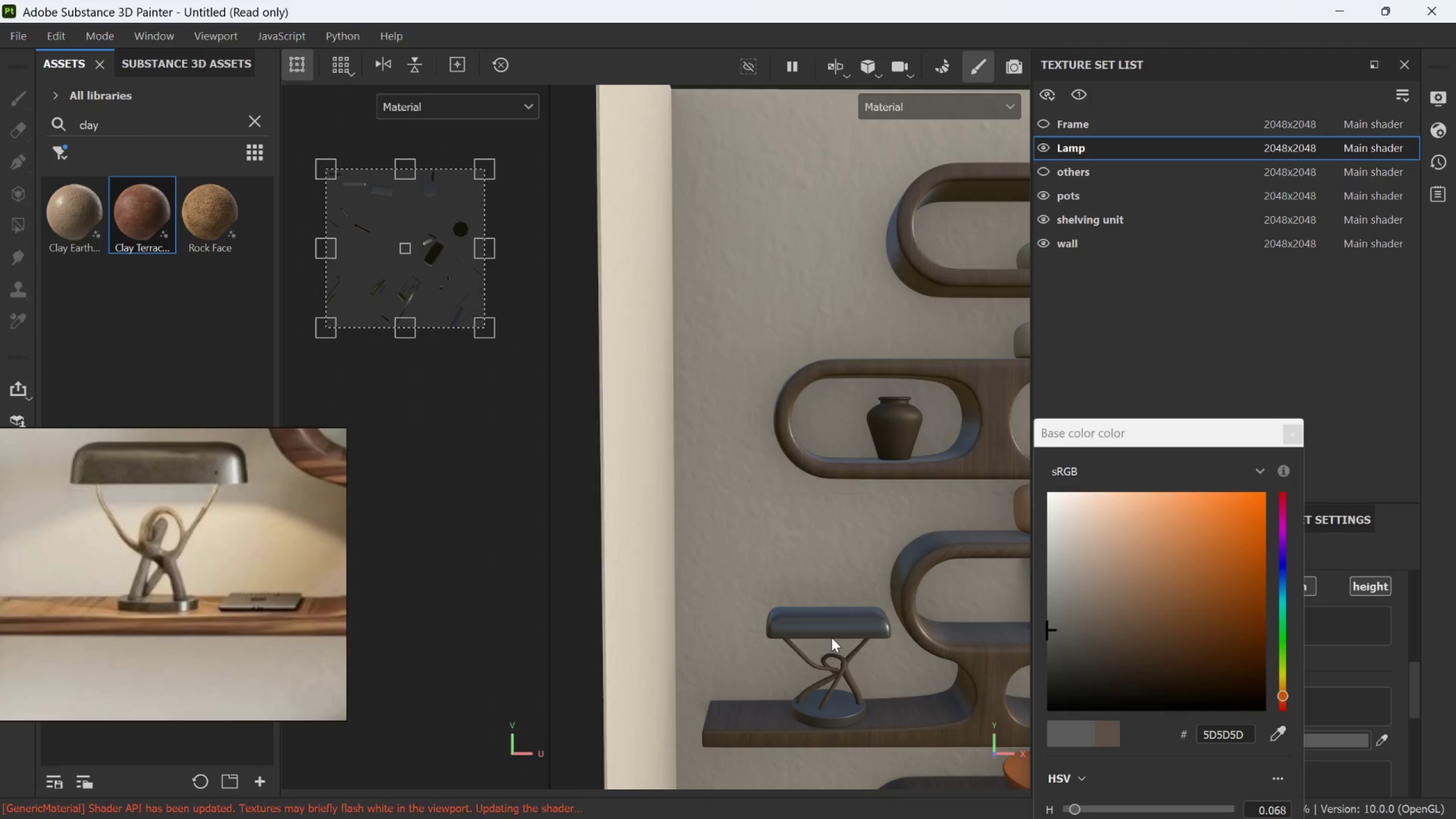 
left_click_drag(start_coordinate=[832, 638], to_coordinate=[835, 602])
 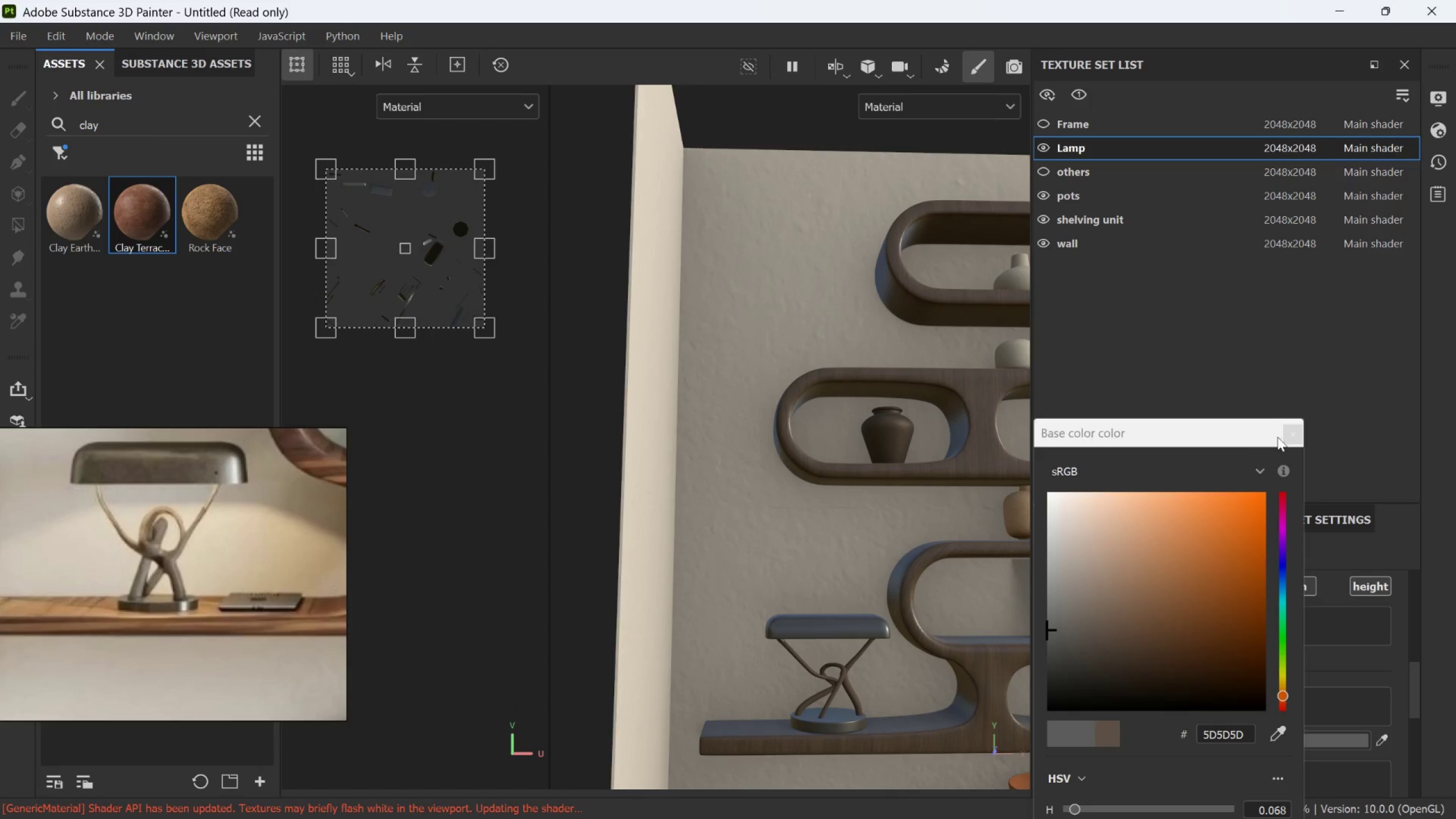 
scroll: coordinate [838, 638], scroll_direction: down, amount: 7.0
 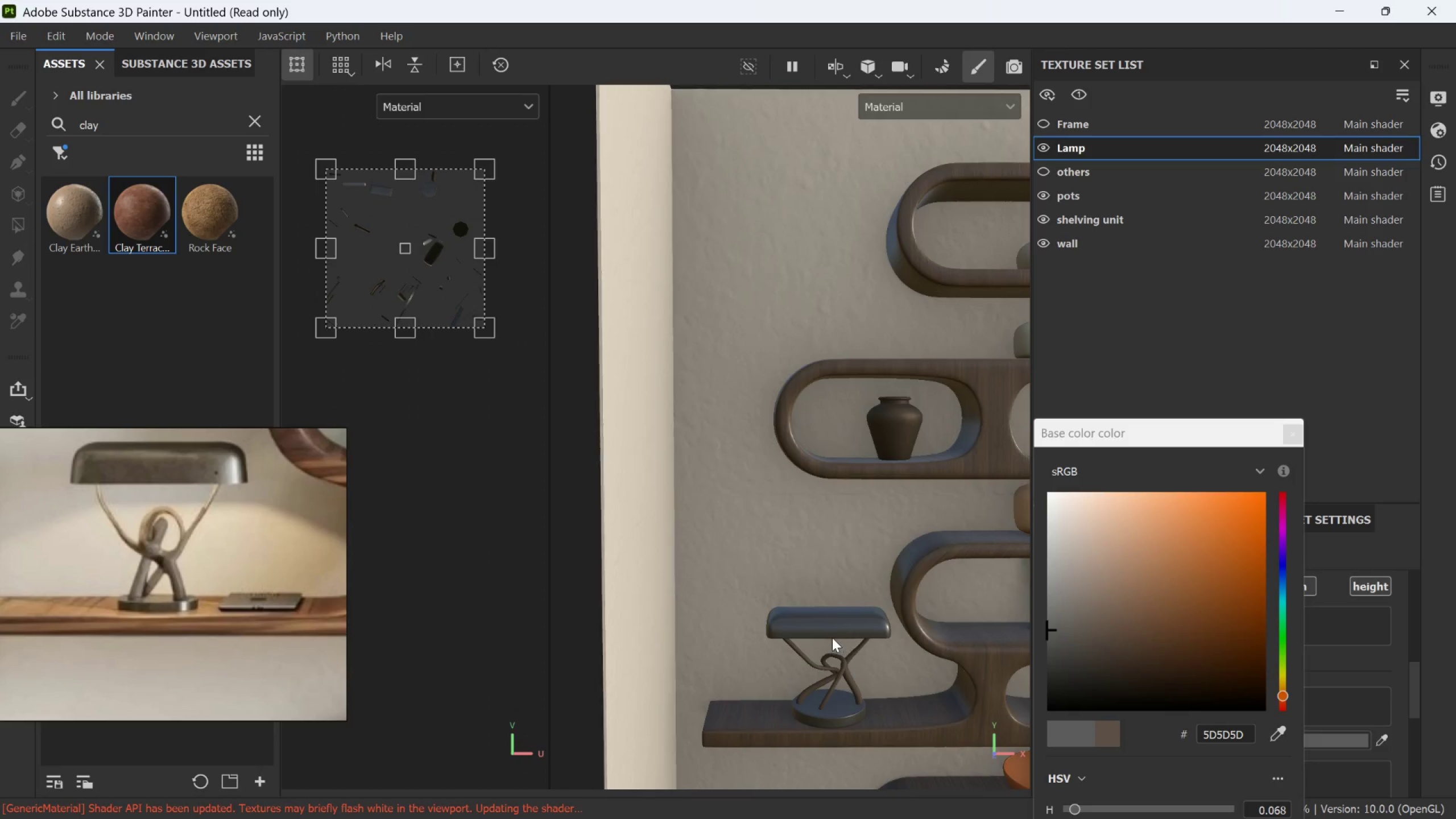 
left_click([1288, 434])
 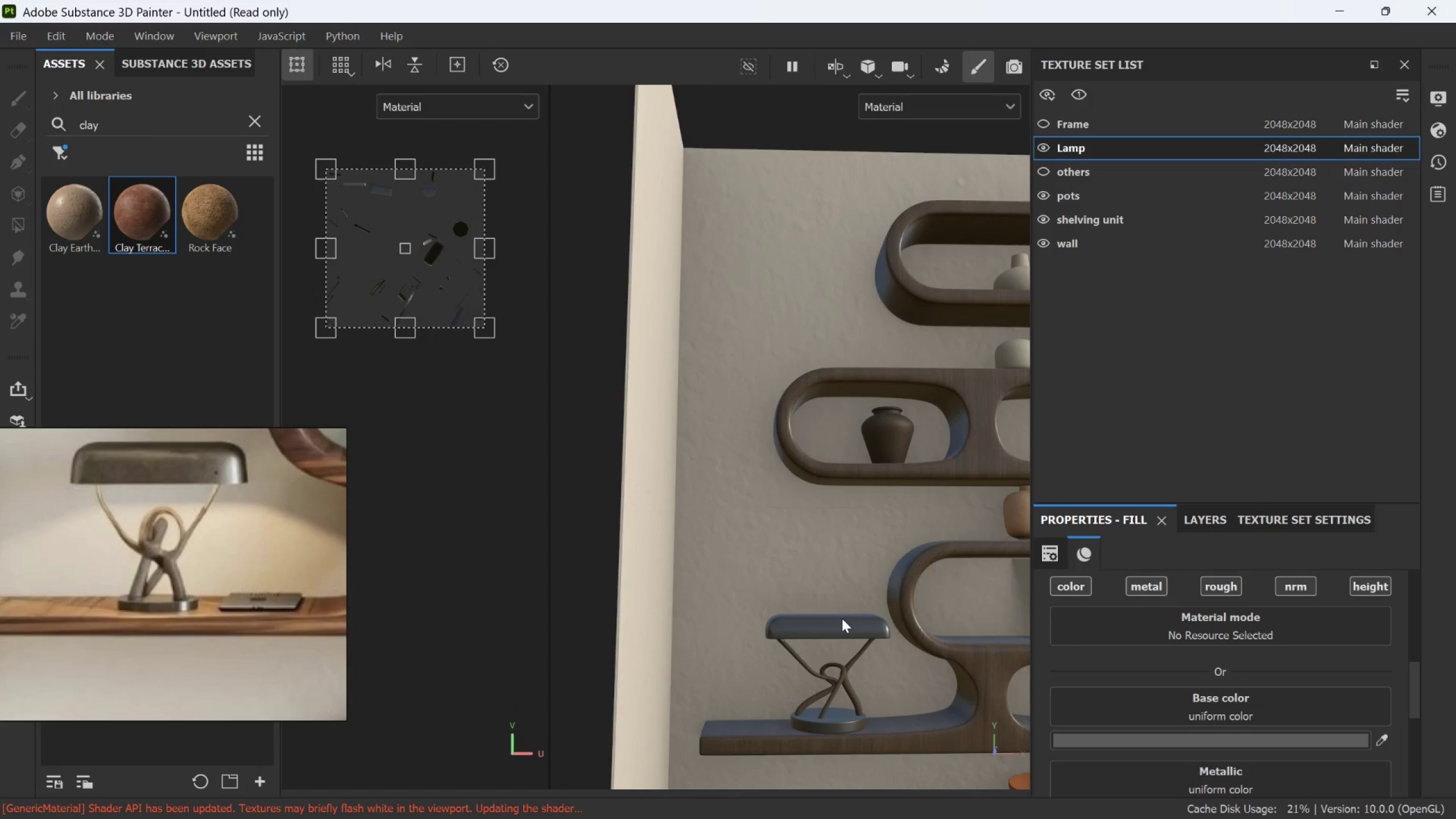 
key(Alt+AltLeft)
 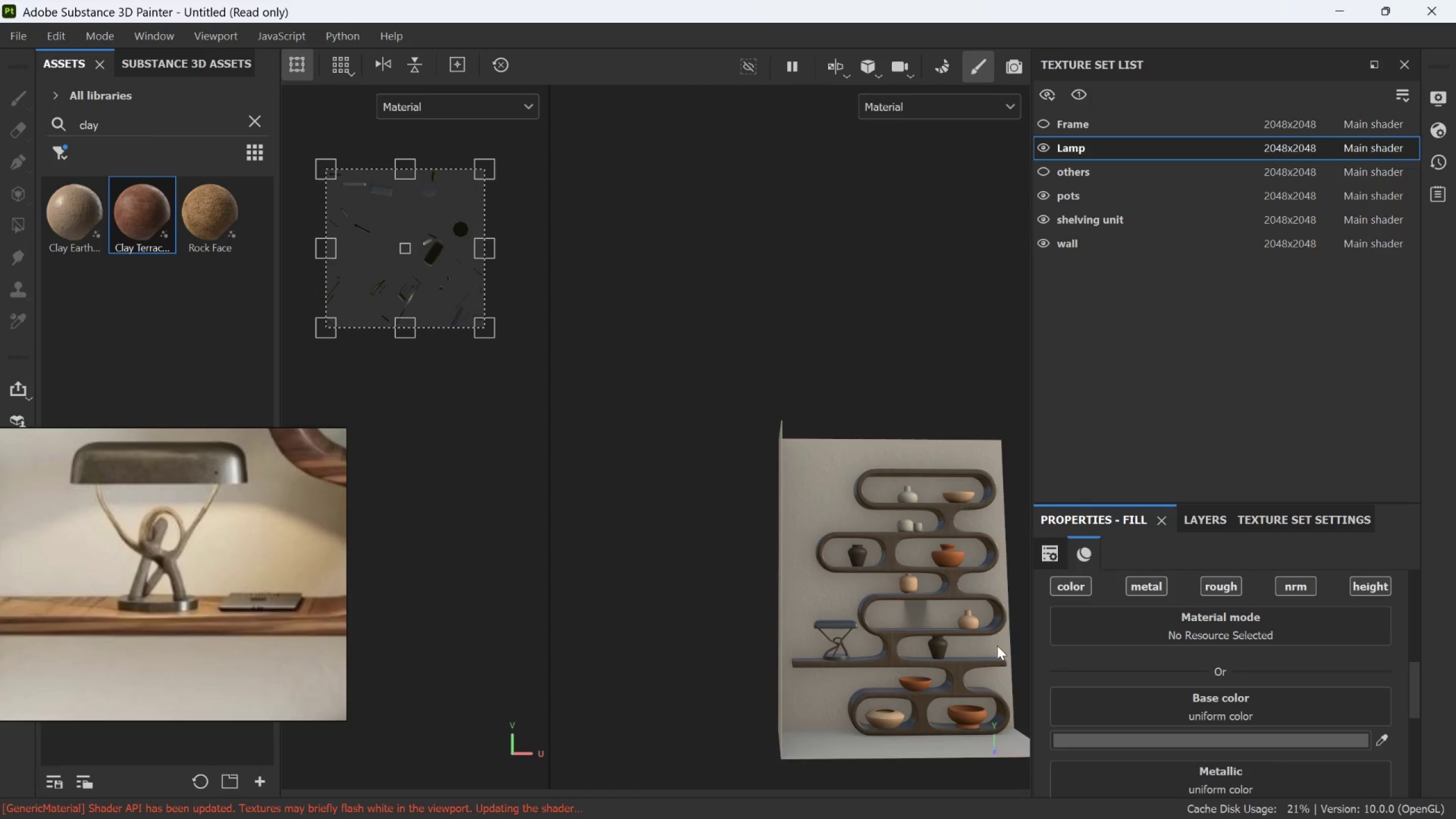 
scroll: coordinate [840, 621], scroll_direction: down, amount: 13.0
 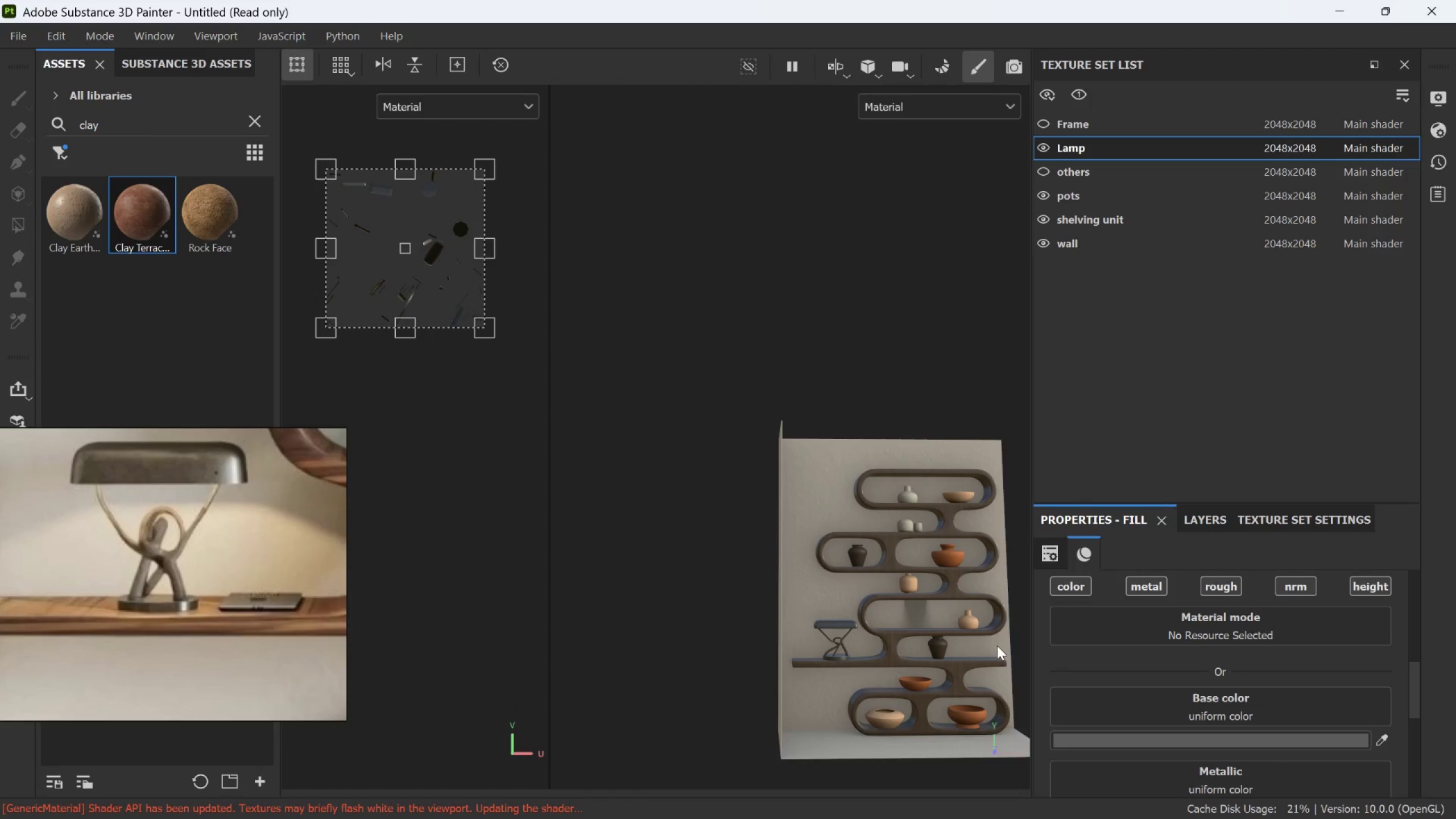 
scroll: coordinate [979, 656], scroll_direction: up, amount: 10.0
 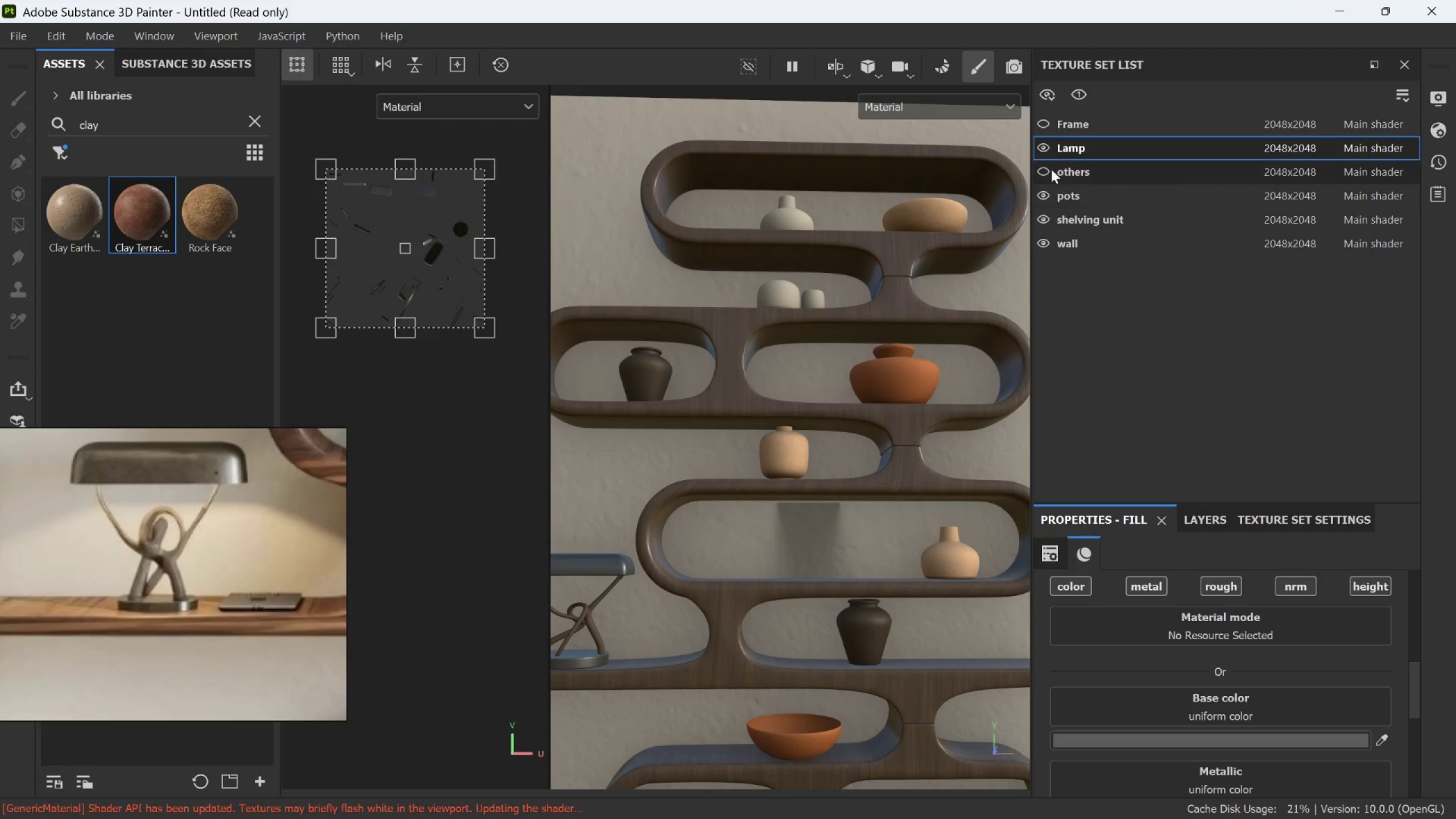 
left_click([1045, 122])
 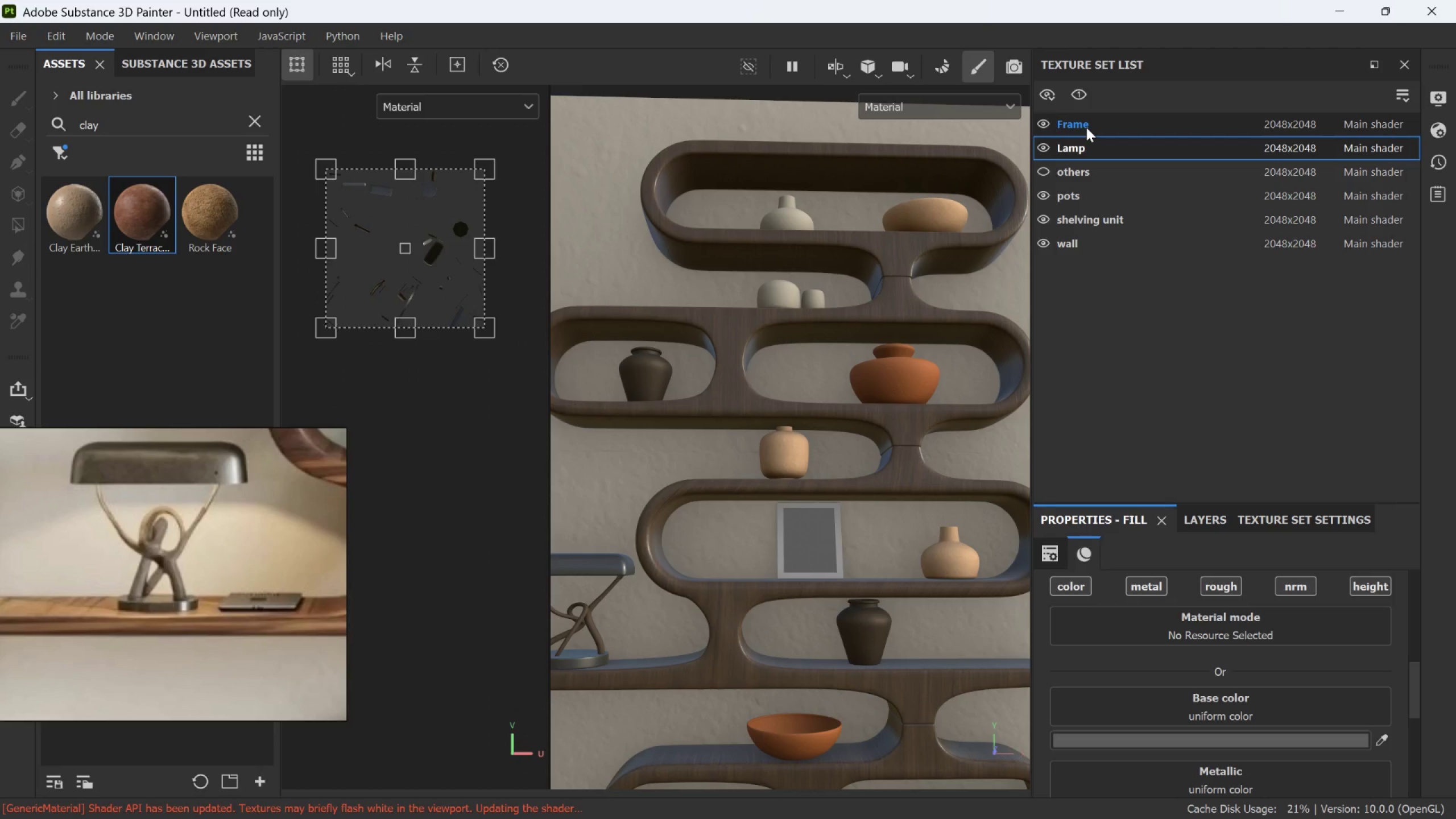 
left_click([1086, 127])
 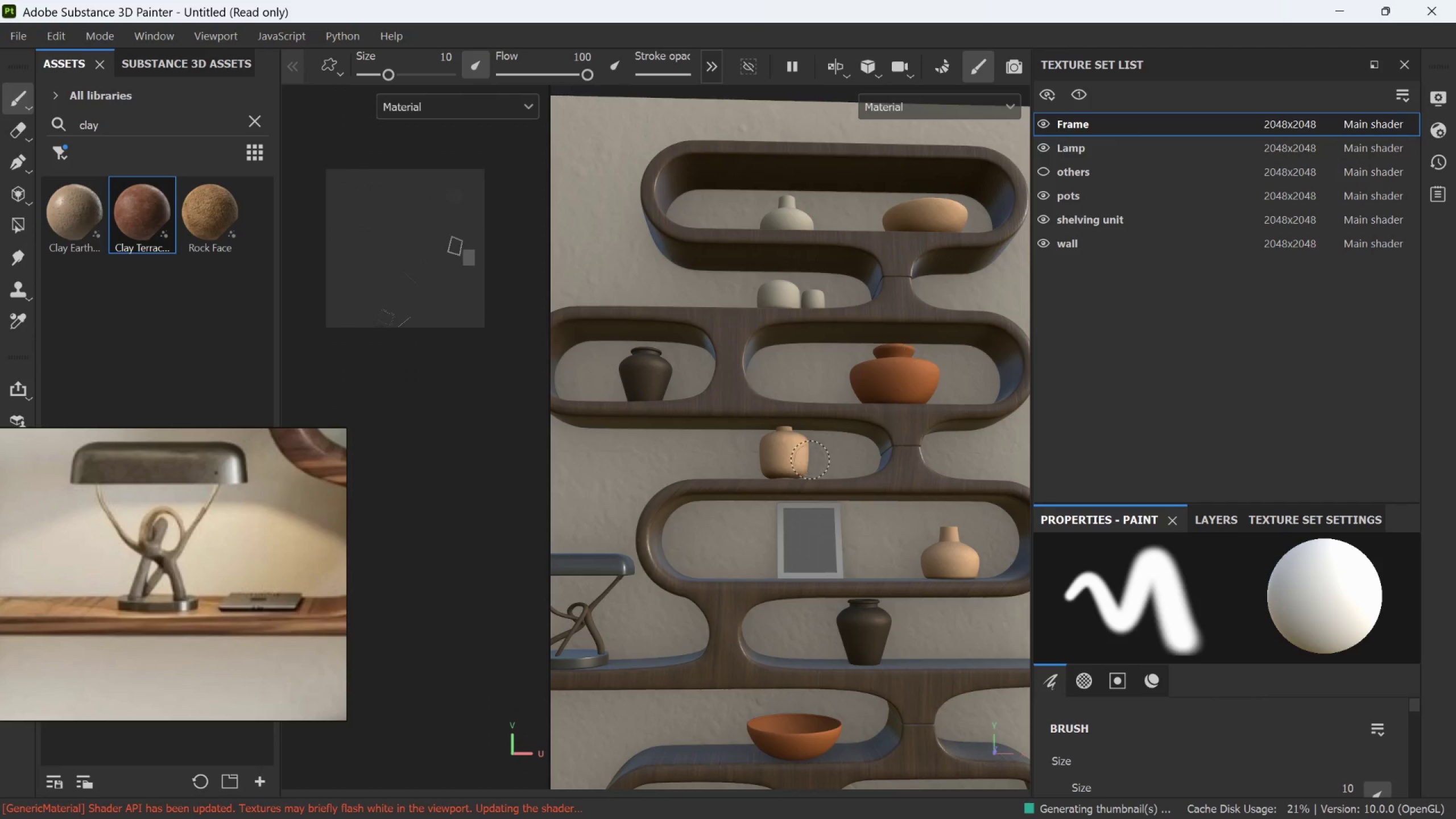 
hold_key(key=AltLeft, duration=0.48)
left_click_drag(start_coordinate=[965, 461], to_coordinate=[908, 573])
 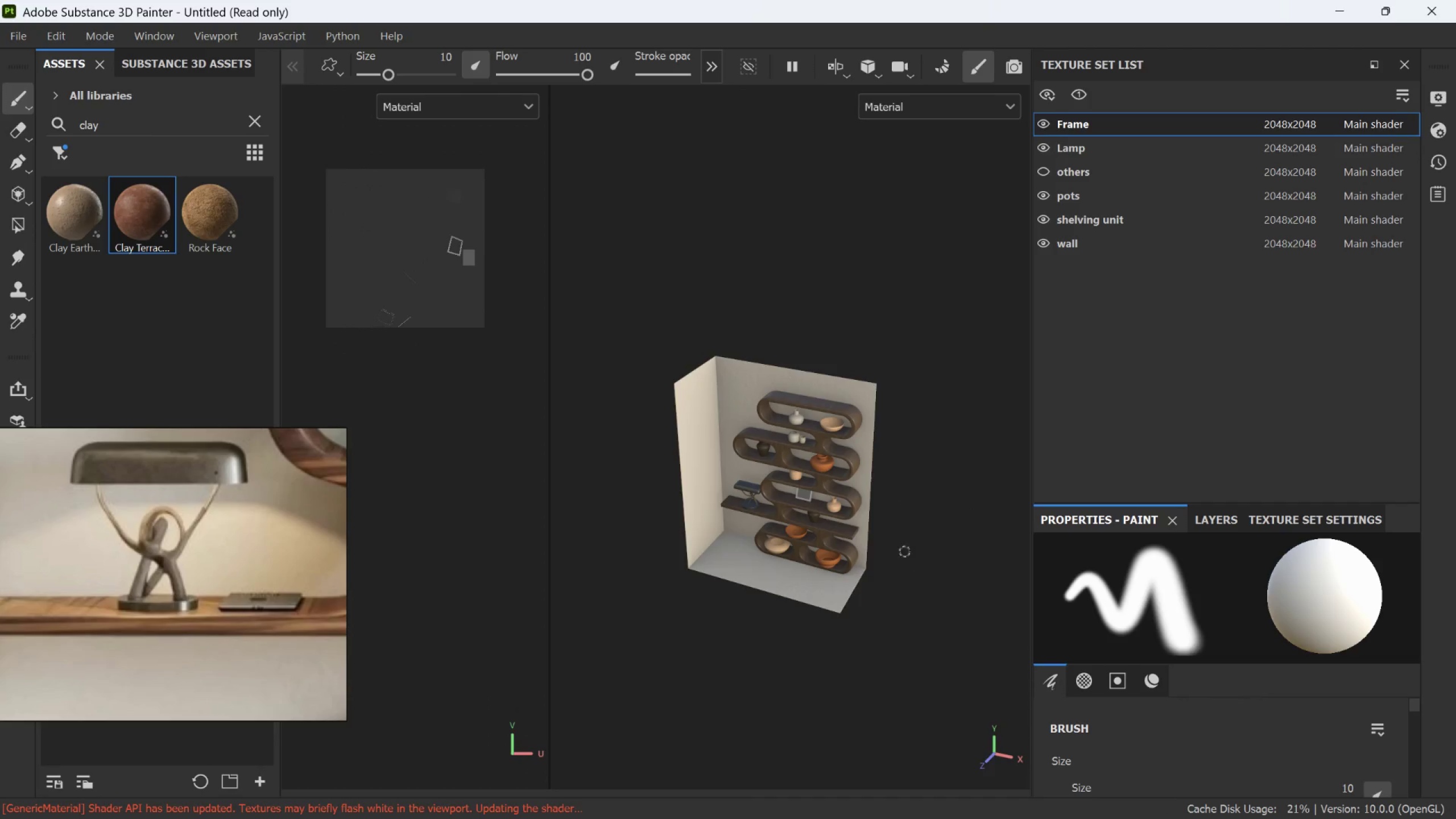 
scroll: coordinate [804, 481], scroll_direction: down, amount: 15.0
 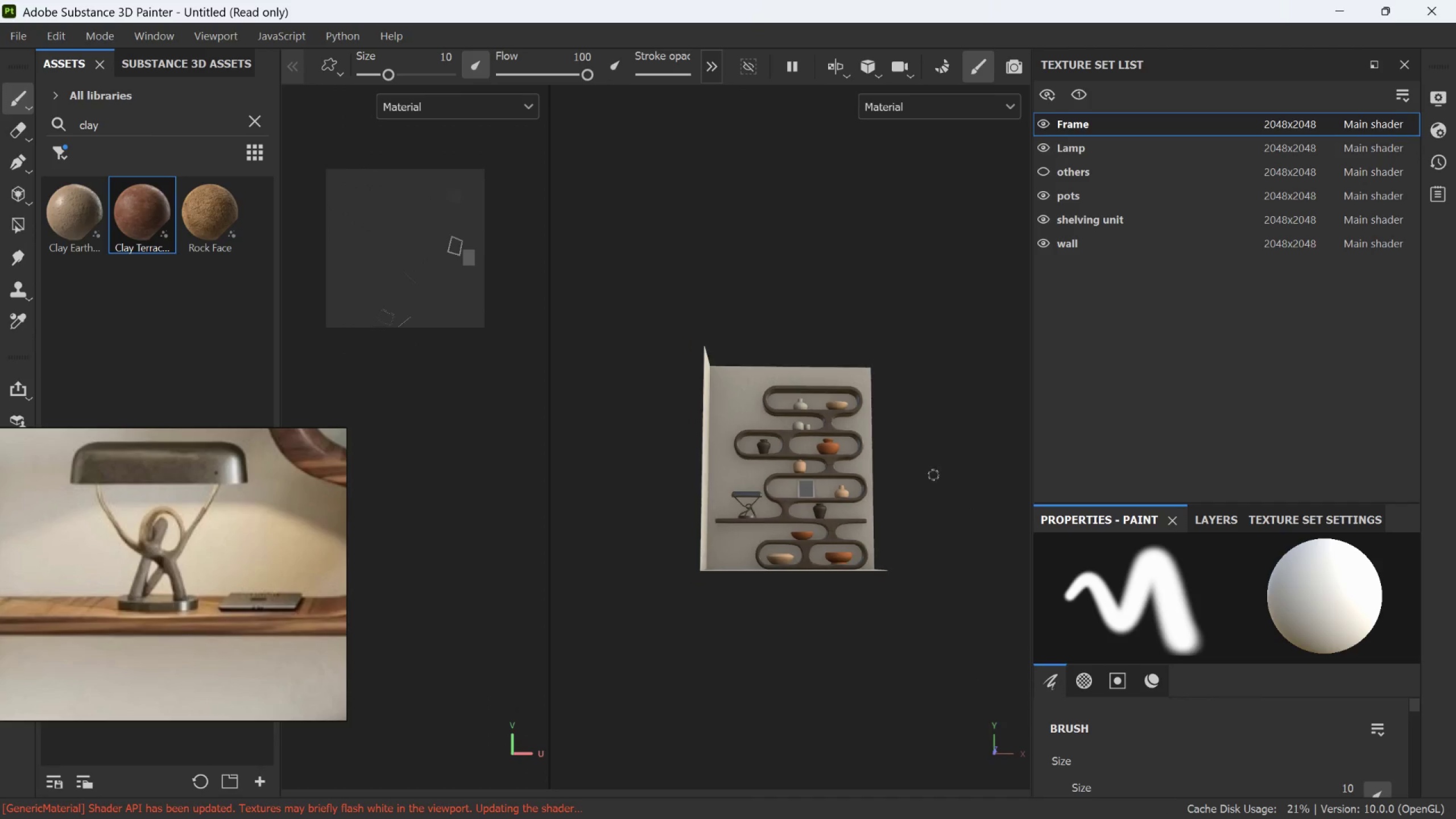 
hold_key(key=AltLeft, duration=0.88)
left_click_drag(start_coordinate=[923, 538], to_coordinate=[979, 494])
 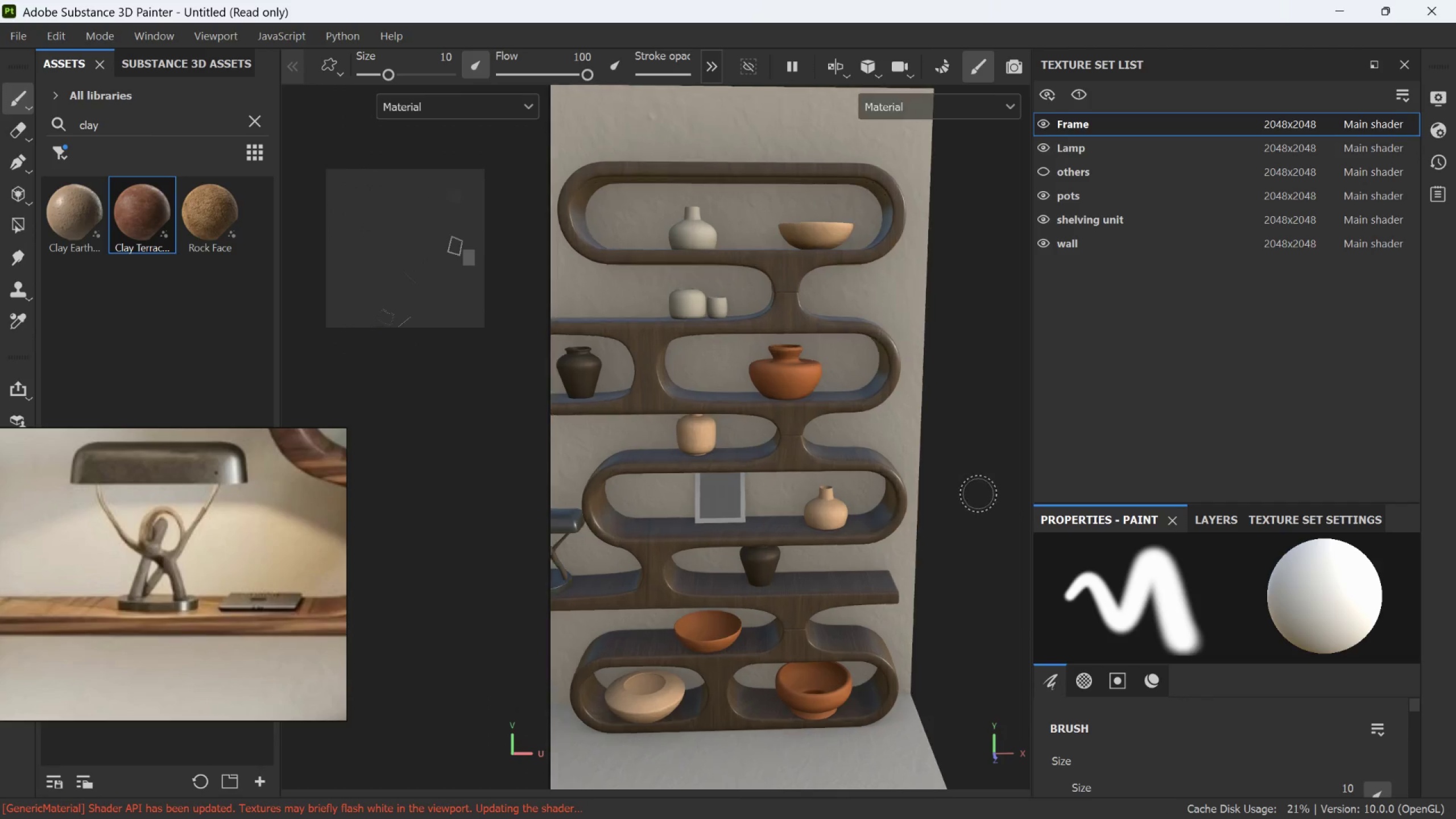 
scroll: coordinate [978, 494], scroll_direction: up, amount: 14.0
 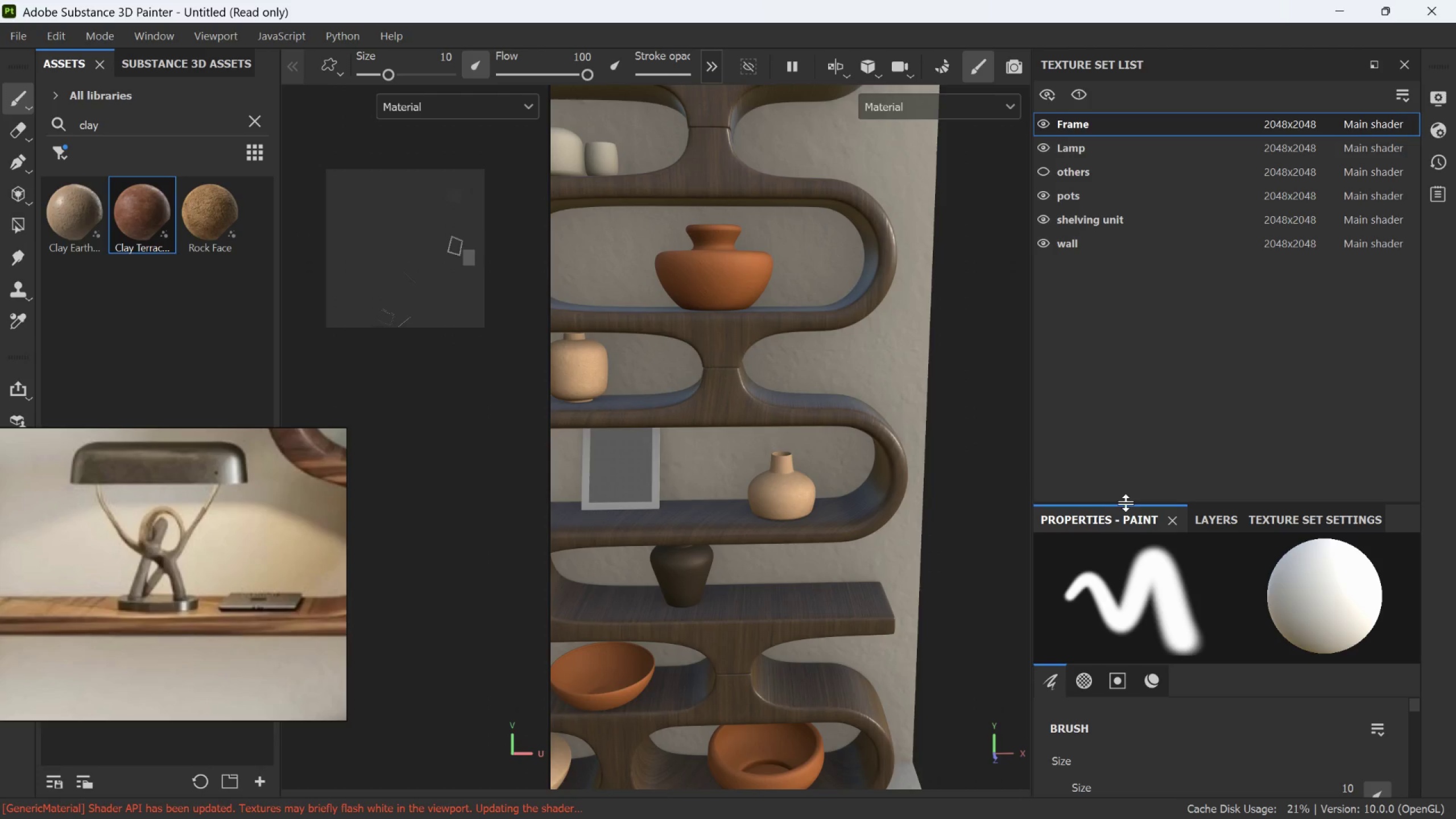 
left_click([152, 134])
 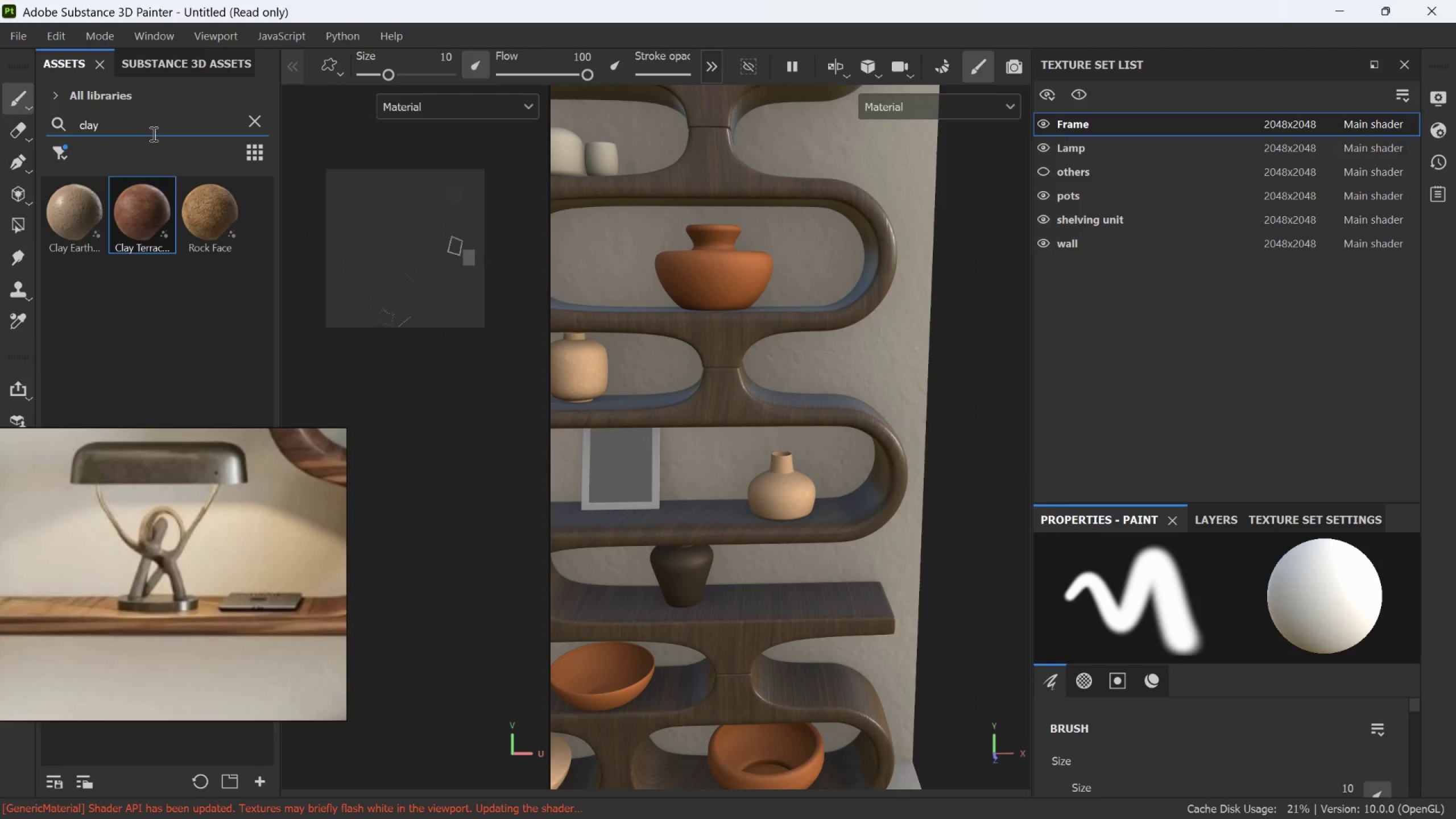 
key(Backspace)
key(Backspace)
key(Backspace)
key(Backspace)
type(woo)
 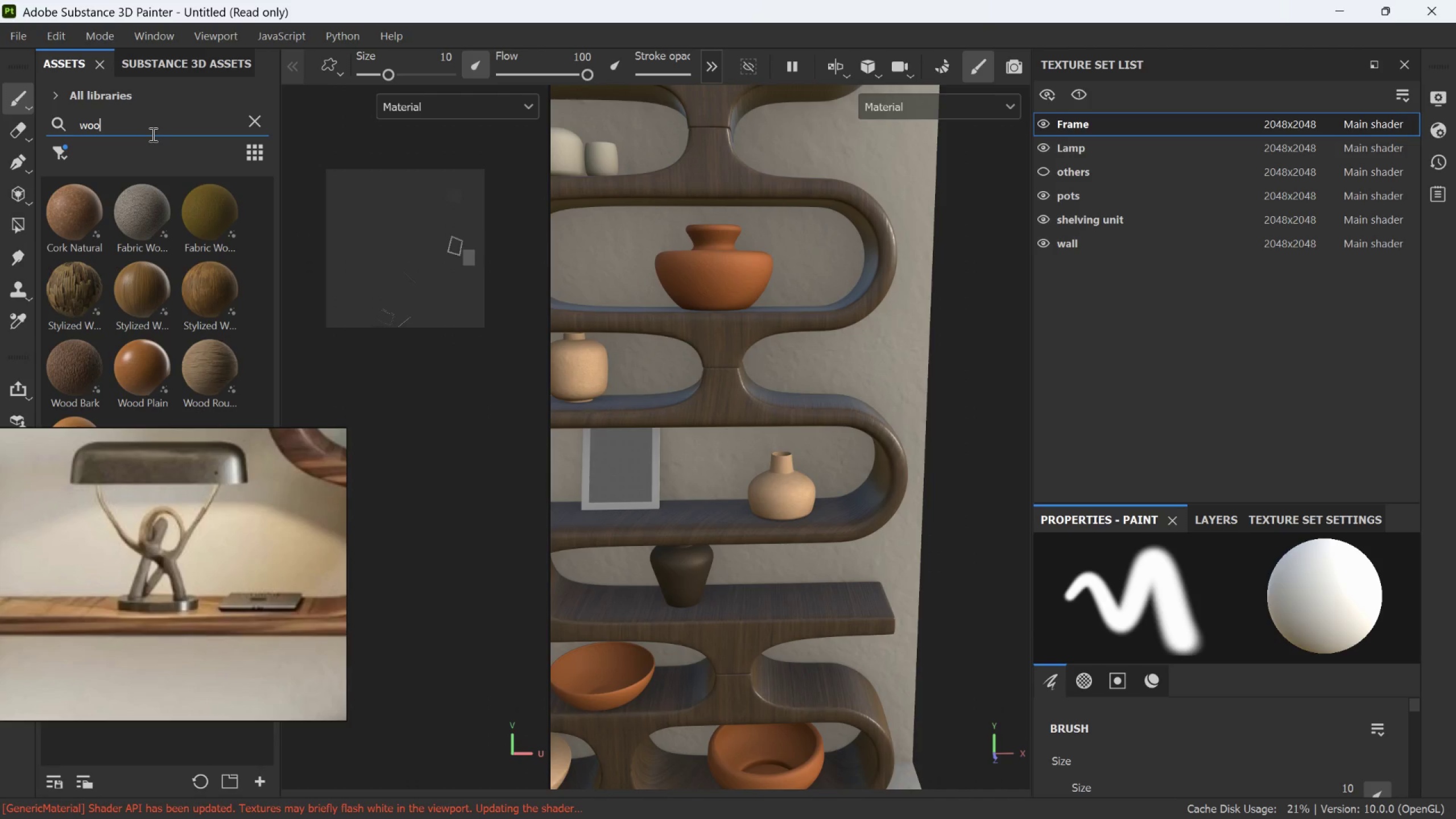 
wait(6.08)
 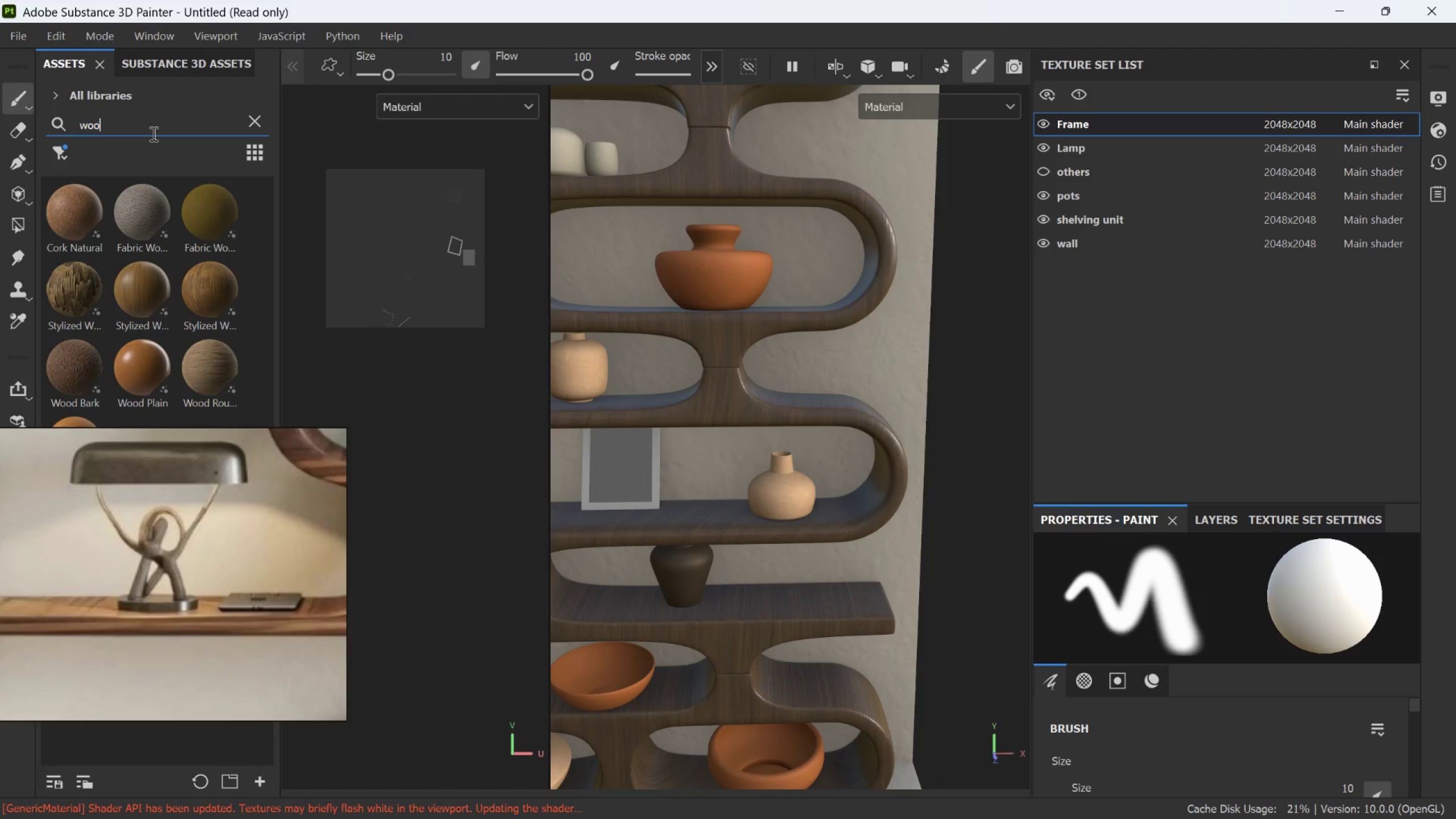 
key(D)
 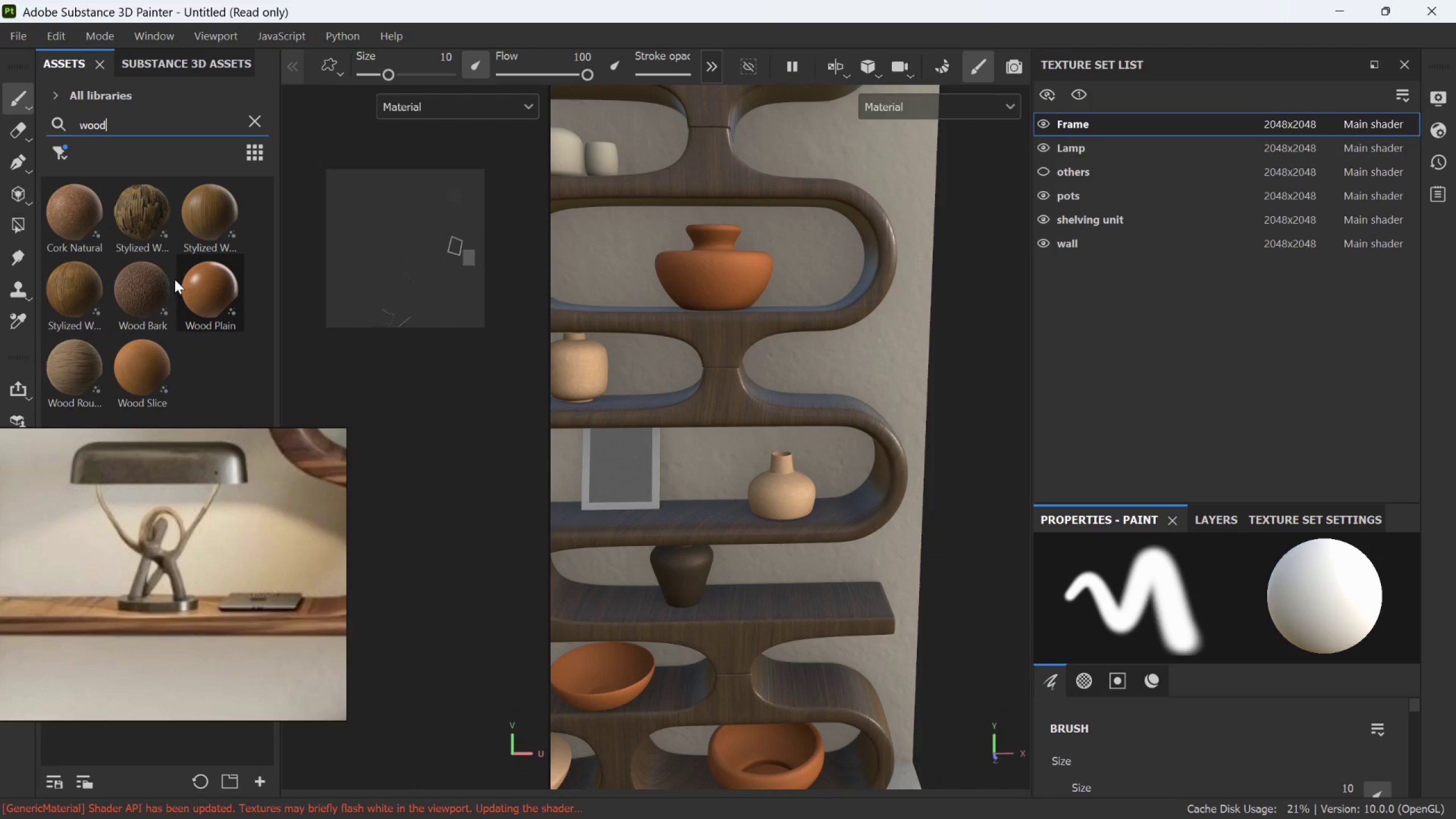 
wait(6.2)
 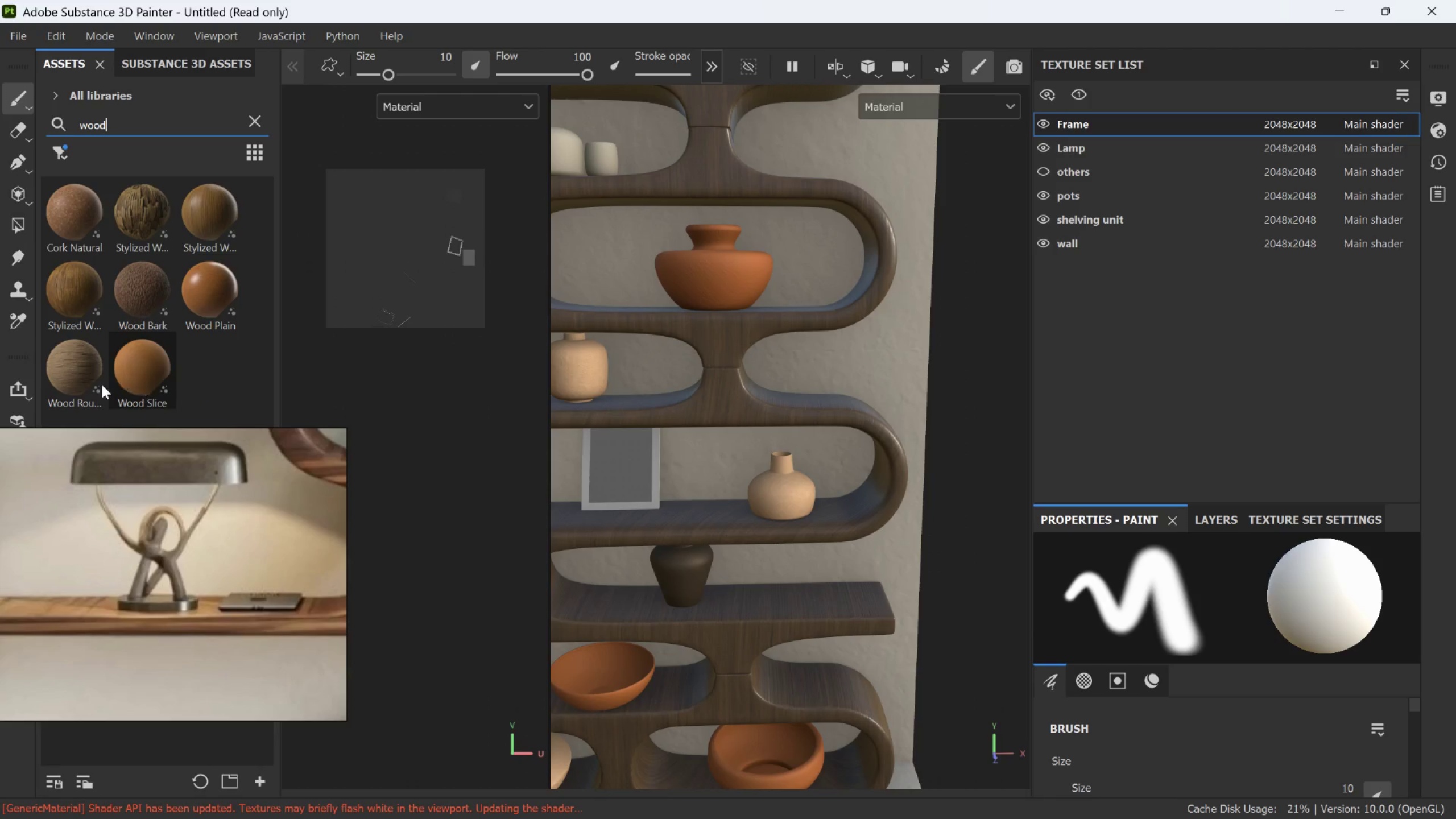 
mouse_move([169, 278])
 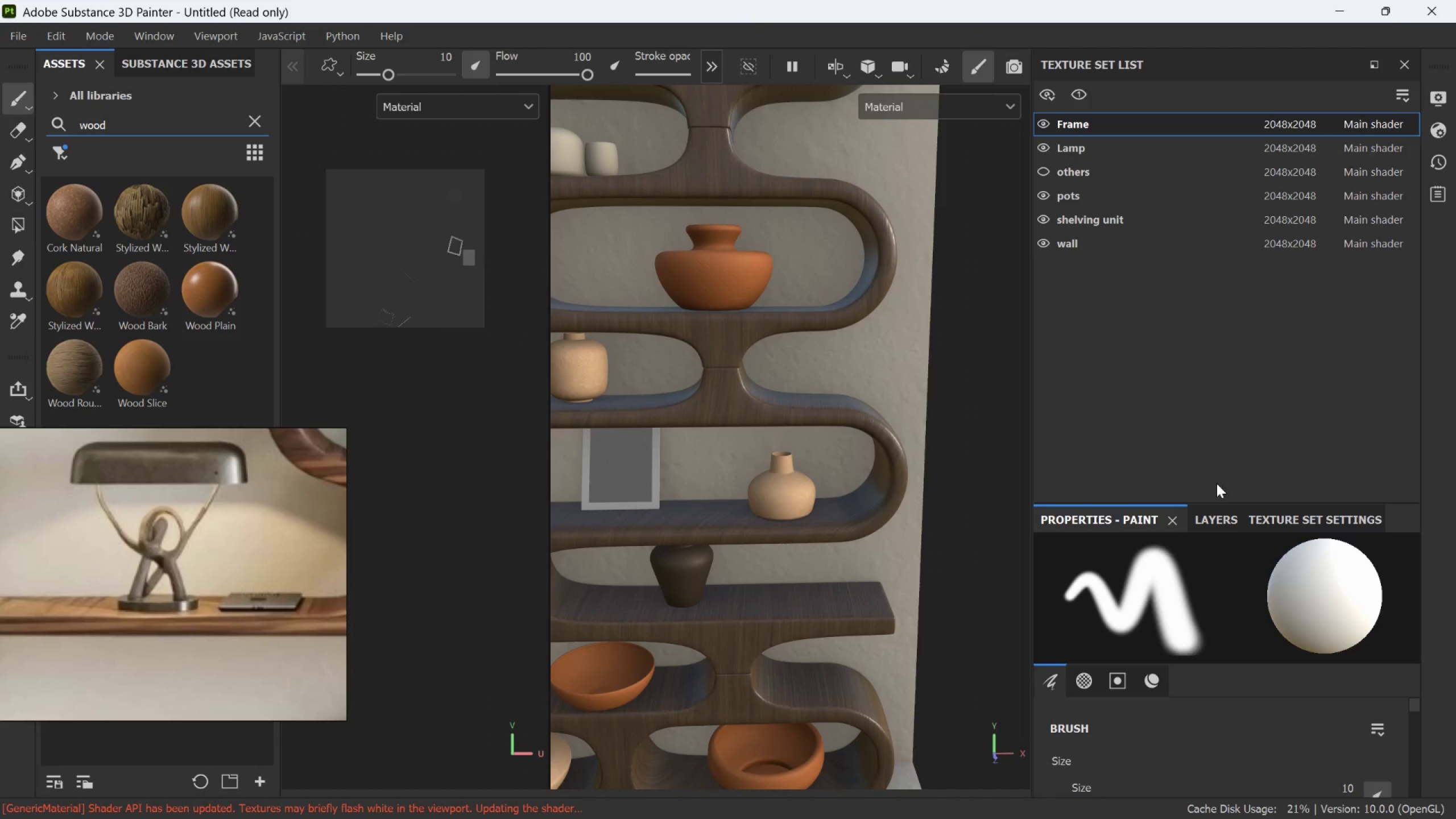 
left_click([1220, 515])
 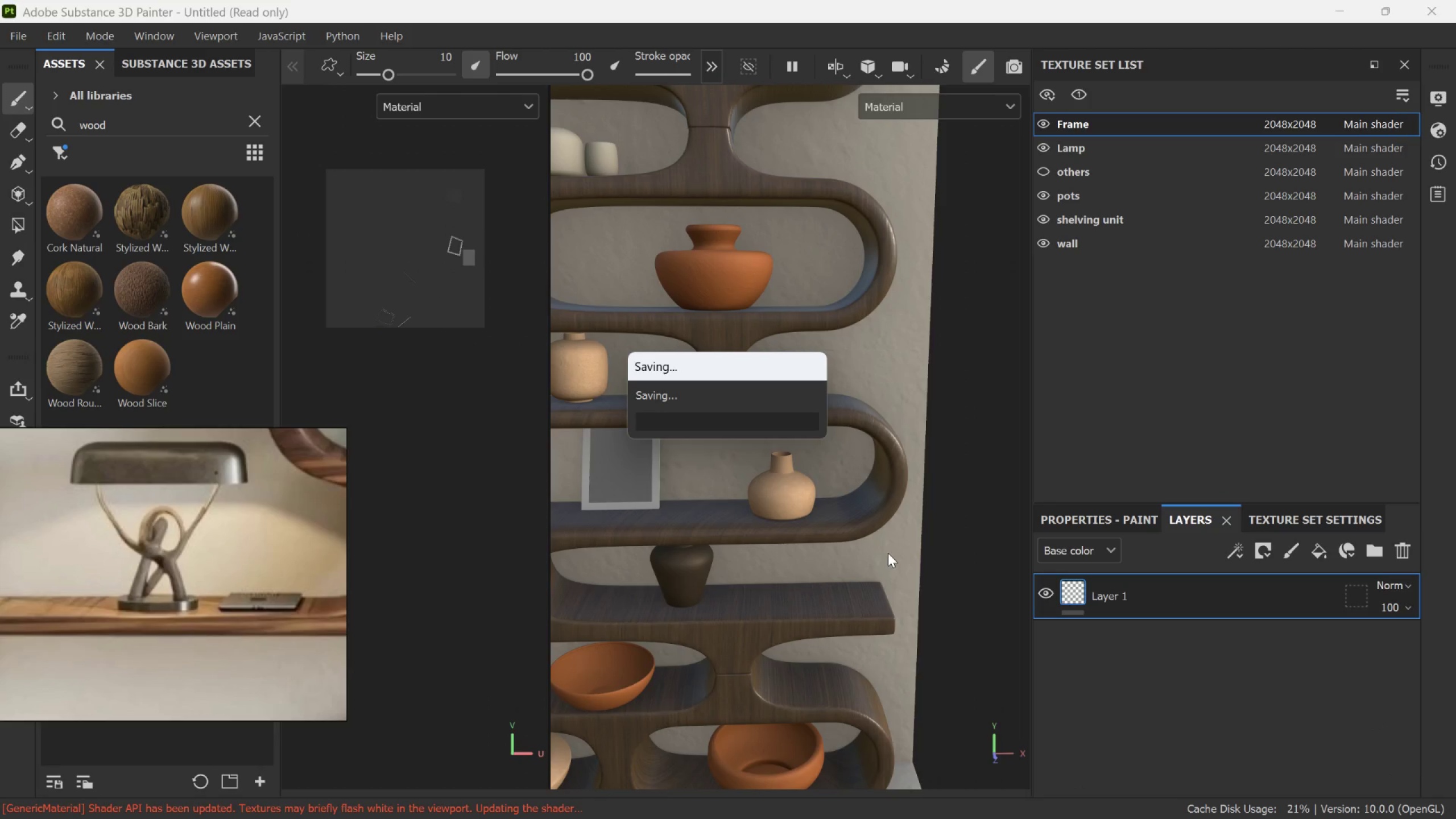 
wait(5.8)
 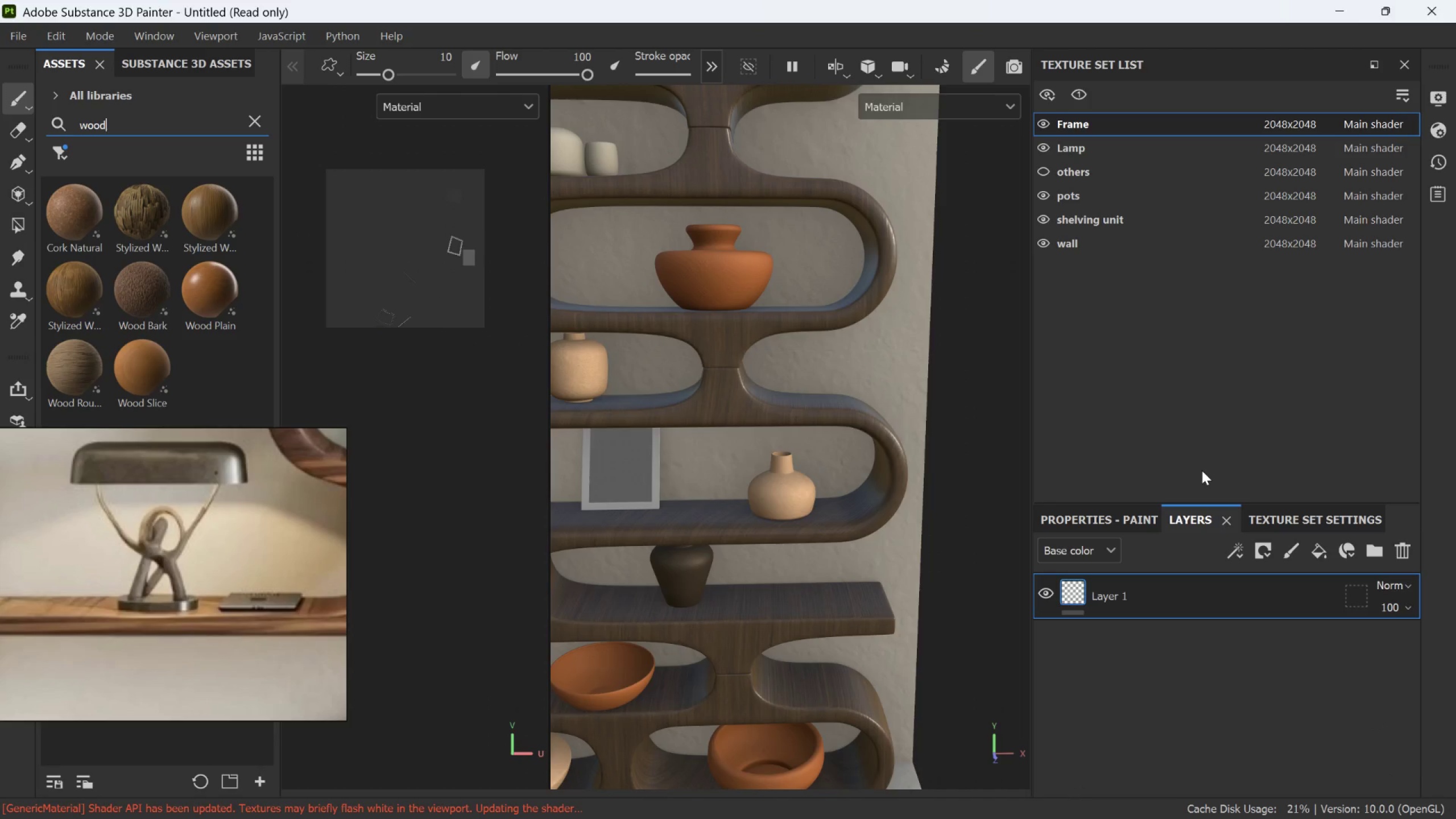 
key(Control+S)
 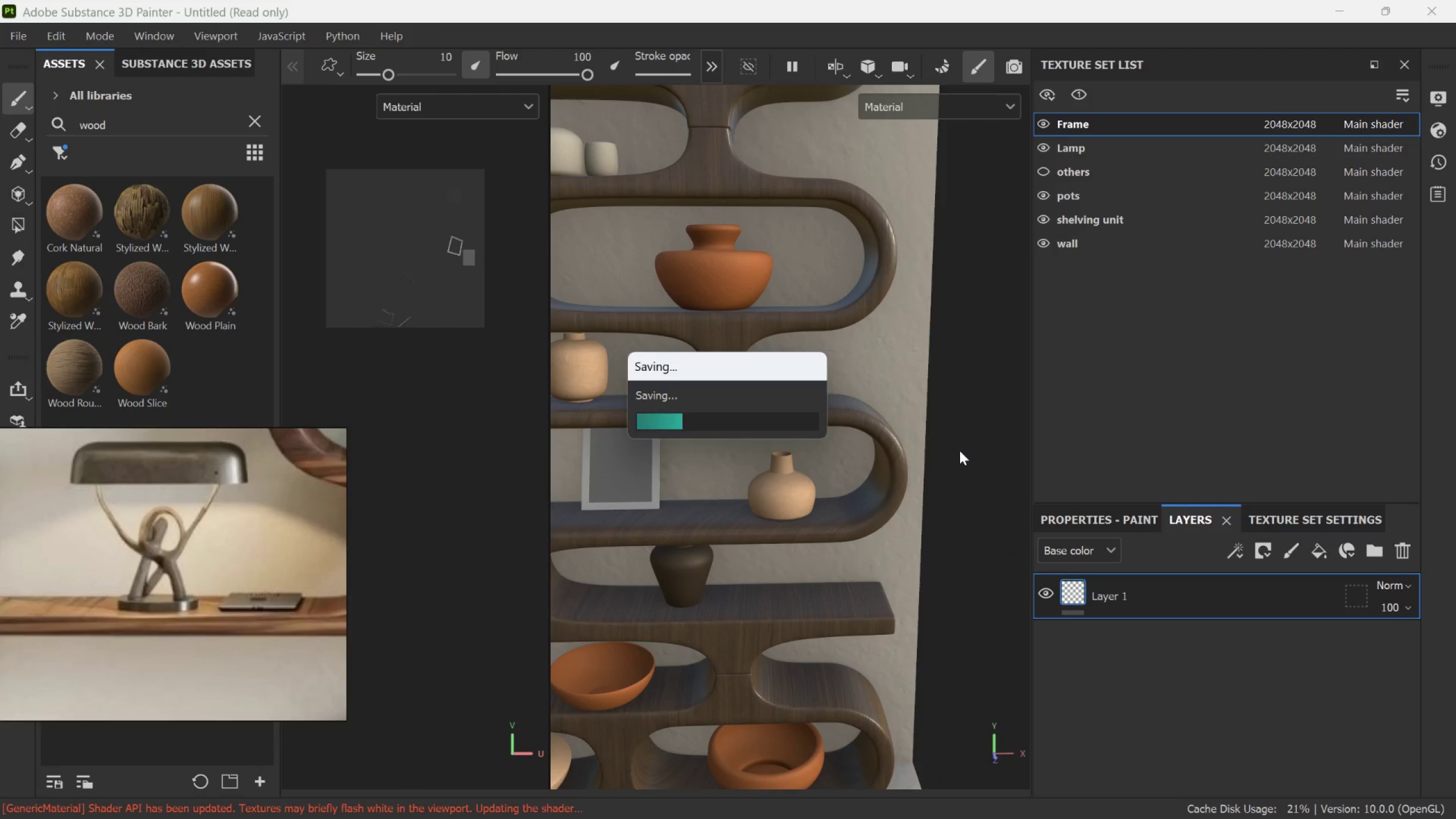 
wait(5.86)
 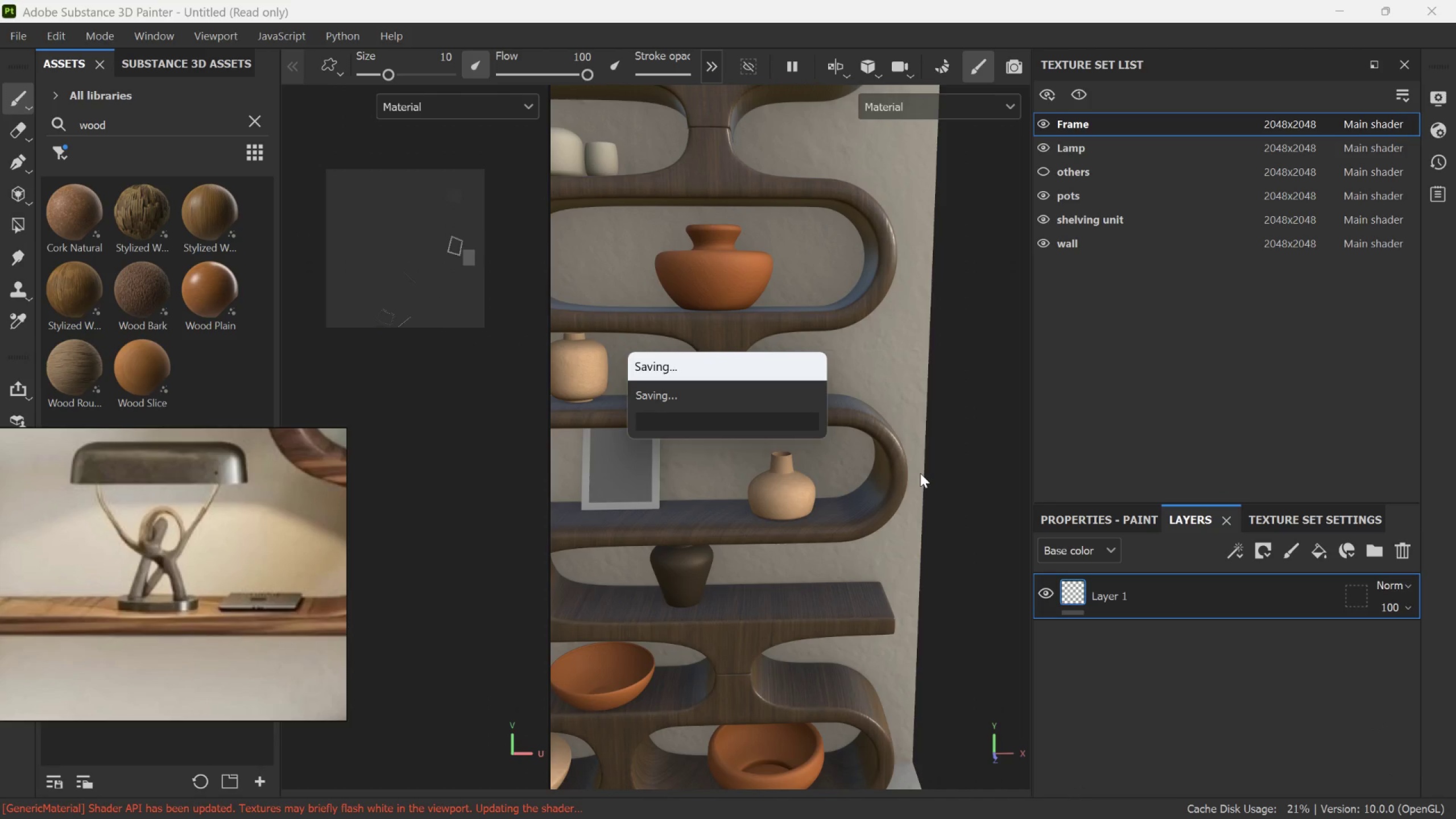 
key(Control+S)
 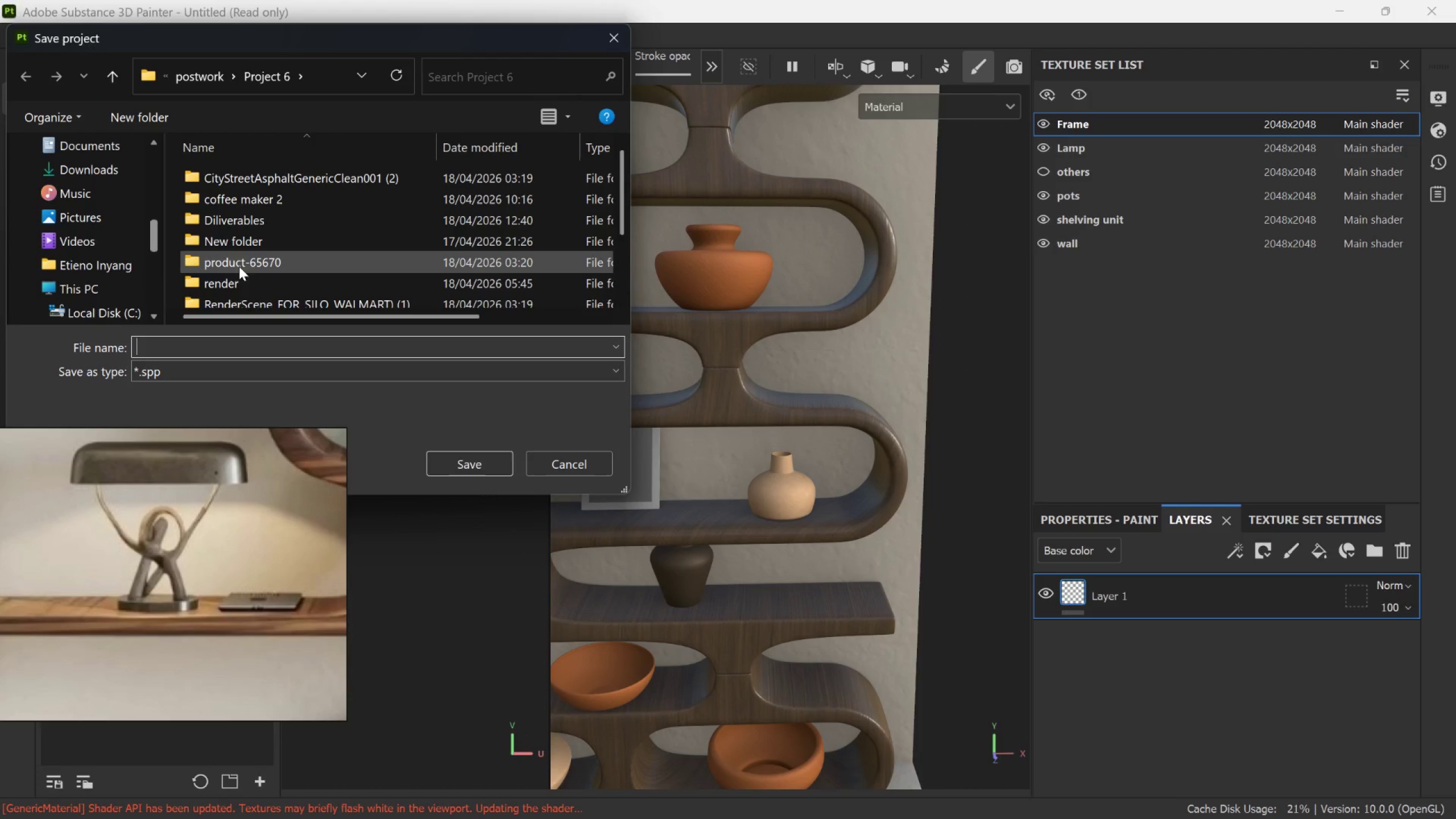 
scroll: coordinate [274, 261], scroll_direction: down, amount: 4.0
 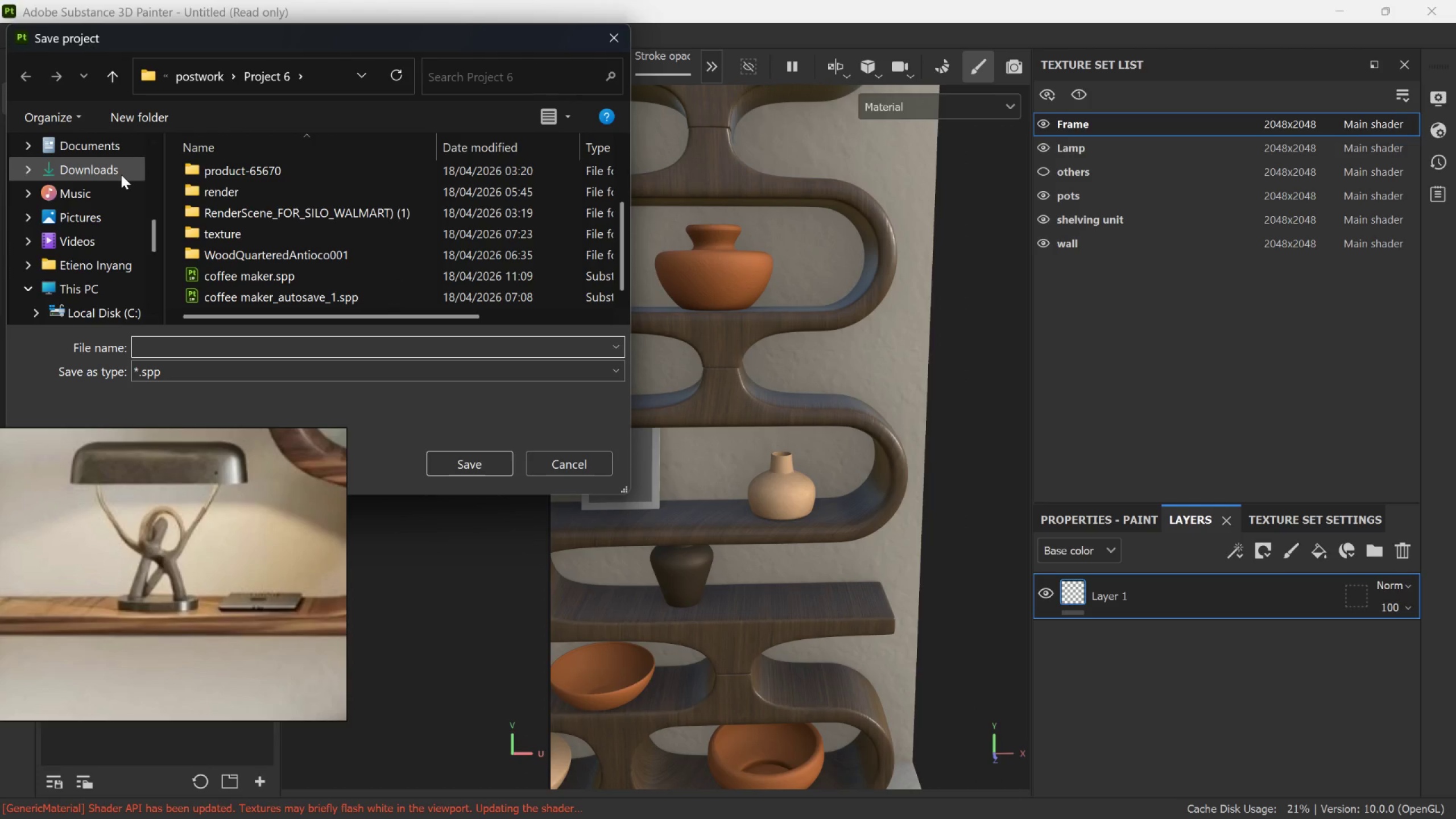 
scroll: coordinate [121, 174], scroll_direction: up, amount: 8.0
 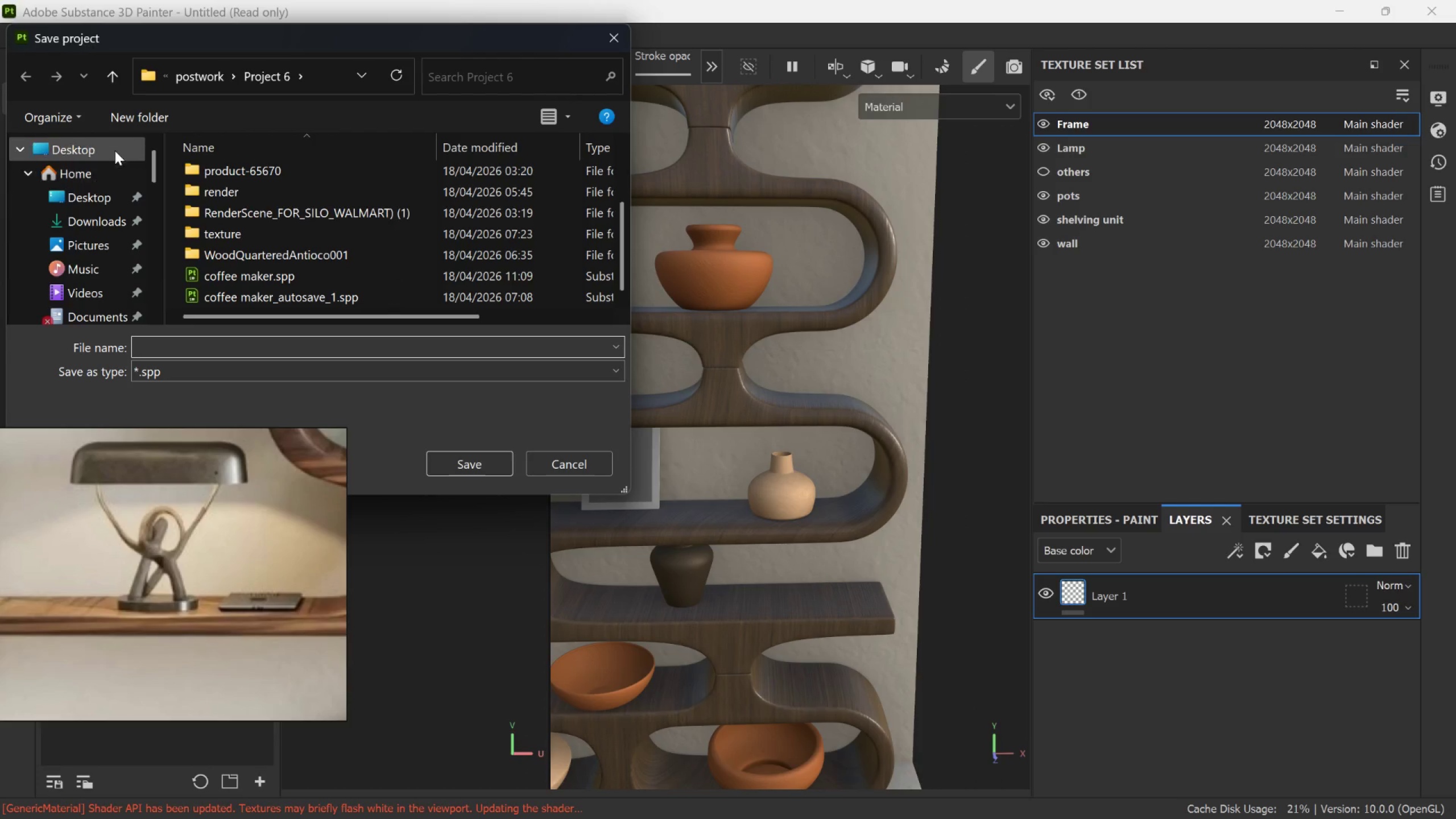 
left_click([114, 149])
 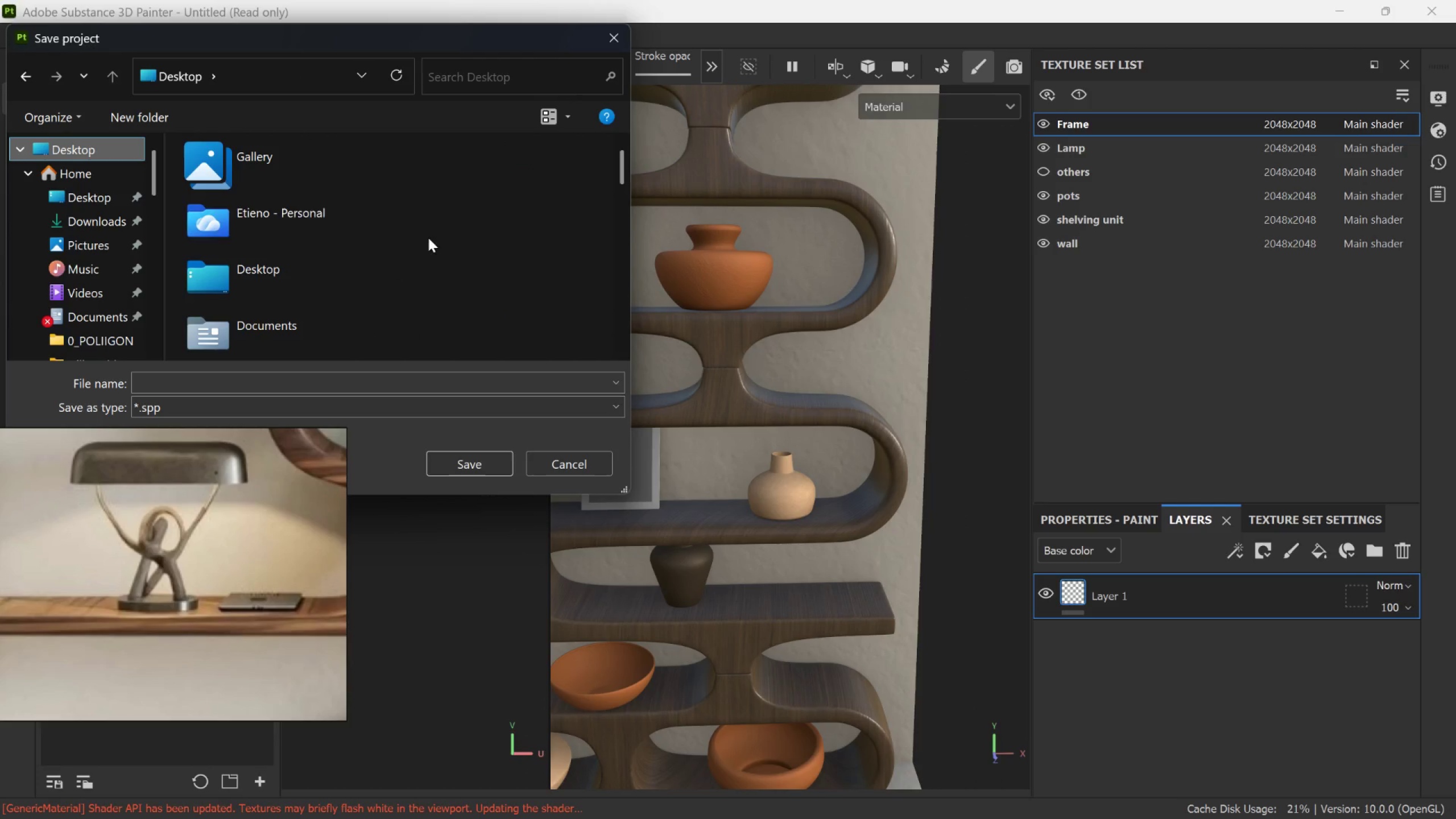 
scroll: coordinate [406, 257], scroll_direction: down, amount: 3.0
 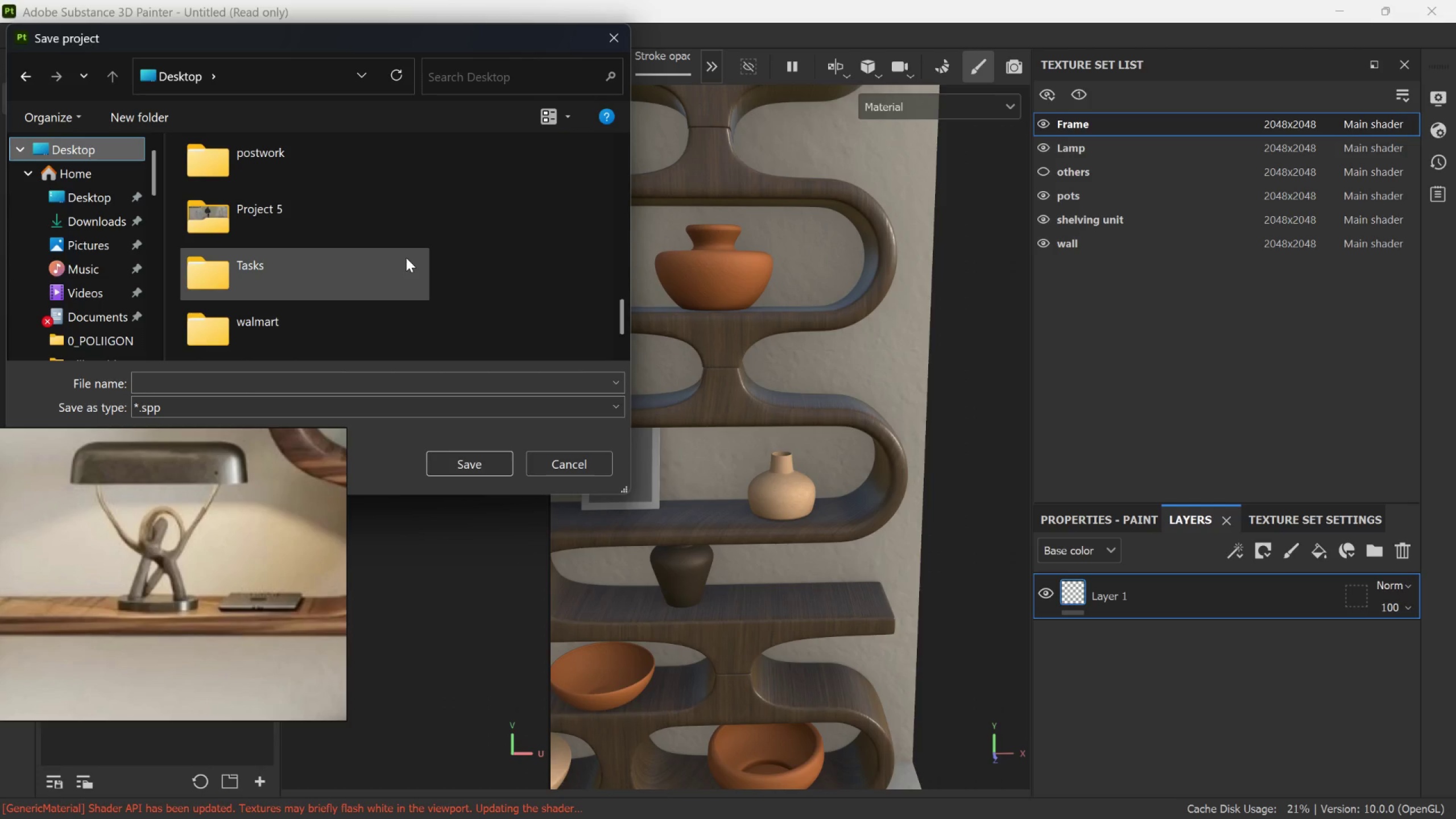 
scroll: coordinate [406, 254], scroll_direction: up, amount: 1.0
 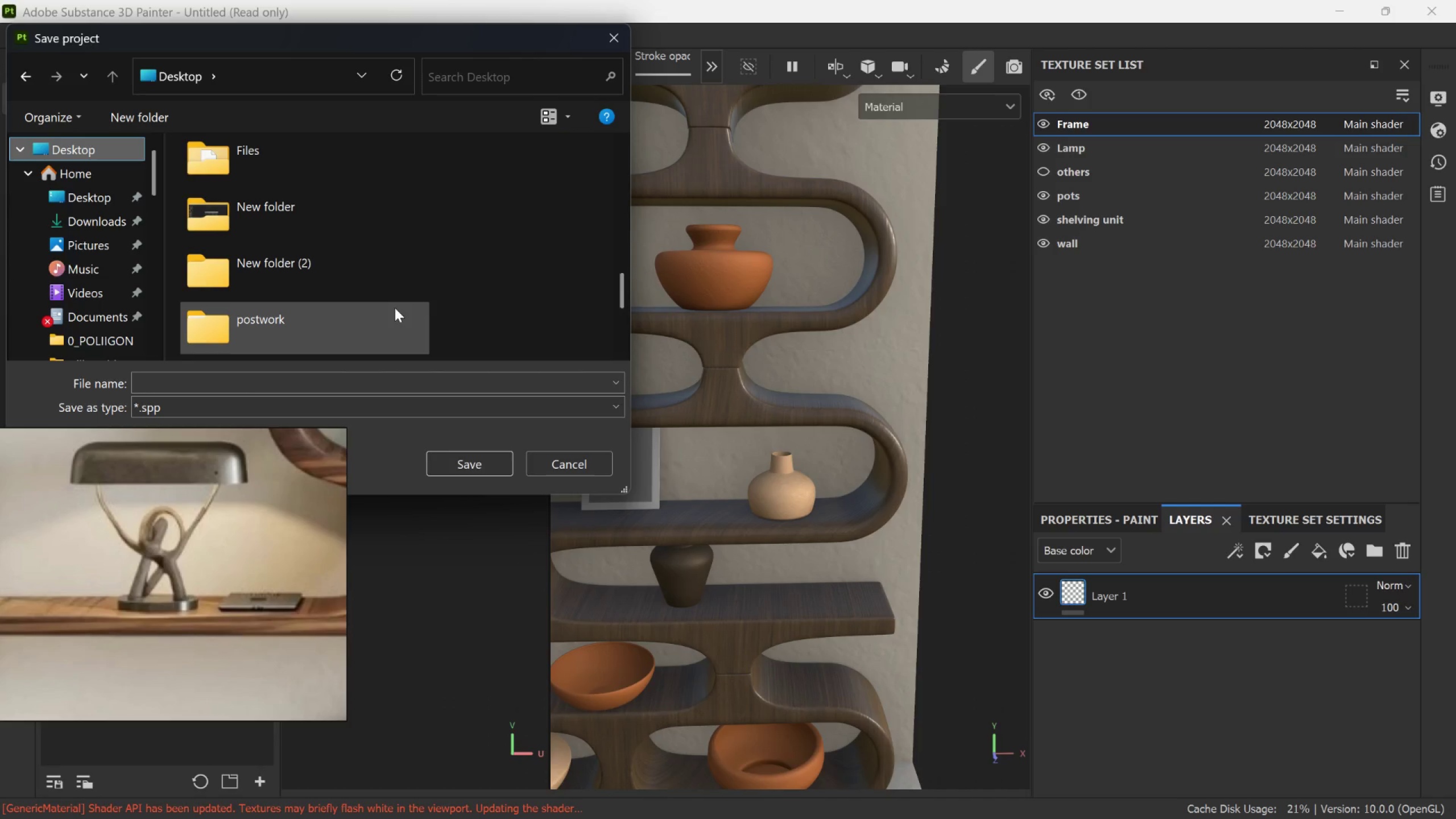 
double_click([395, 308])
 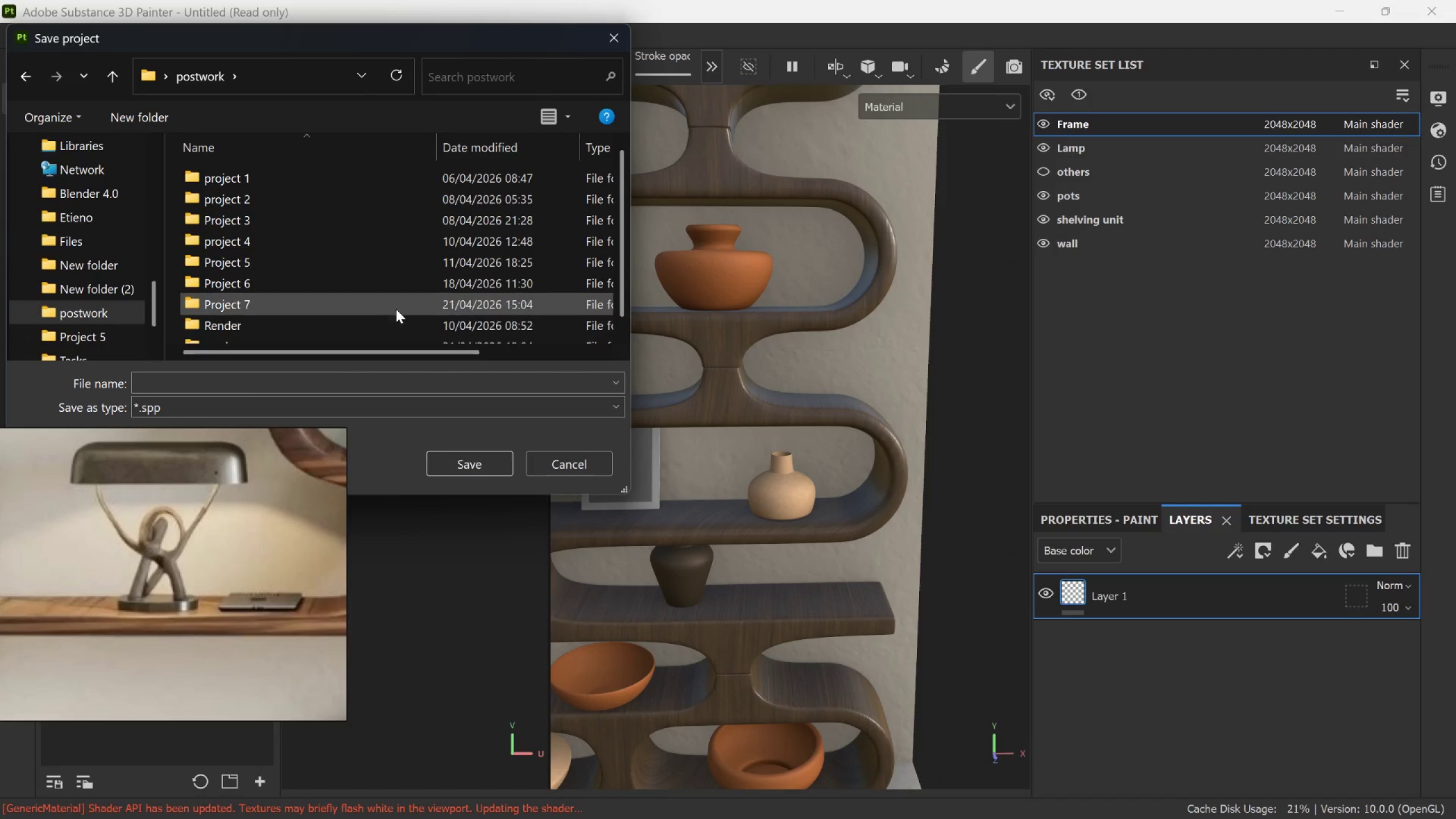 
double_click([398, 306])
 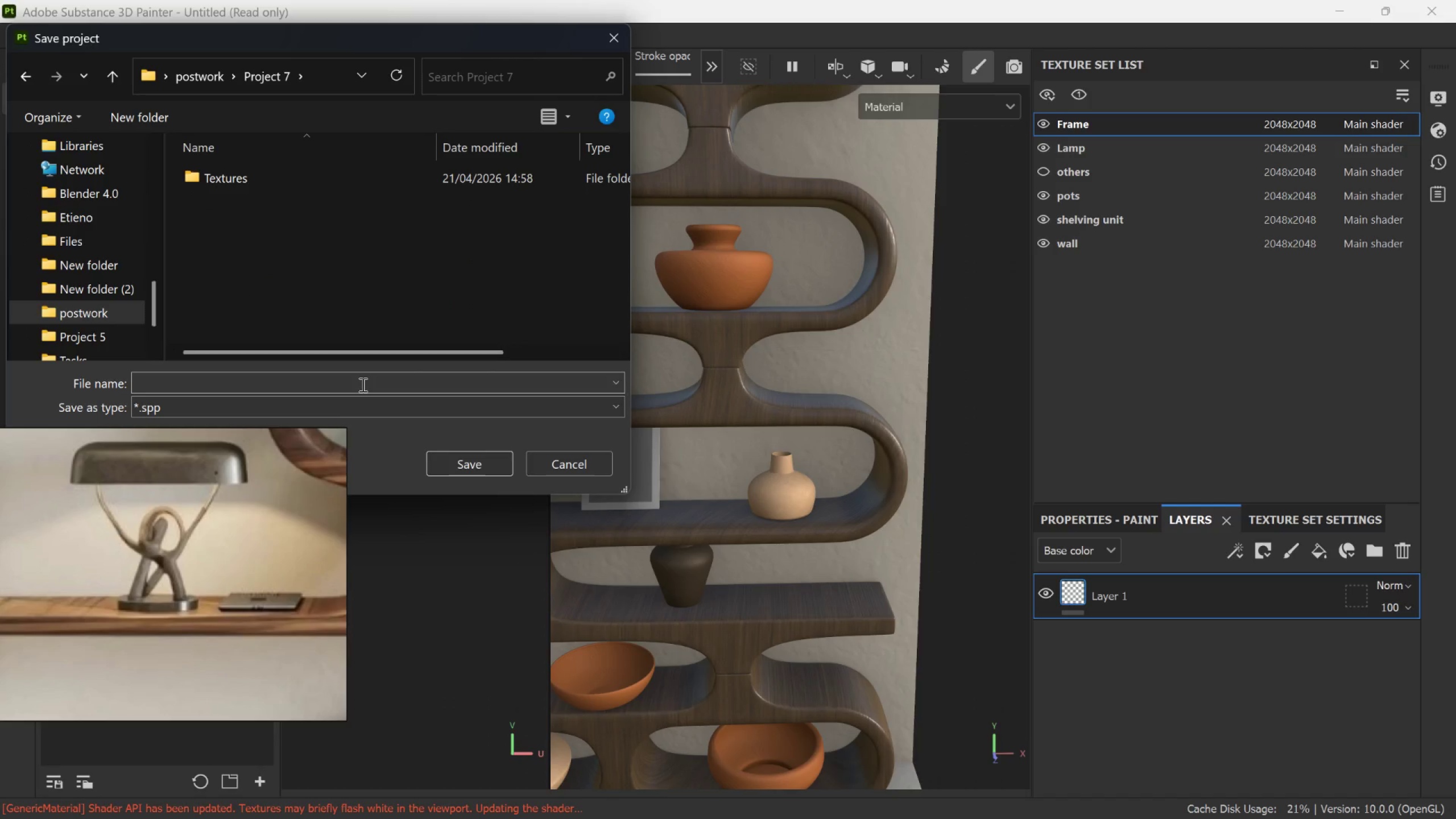 
left_click([362, 384])
 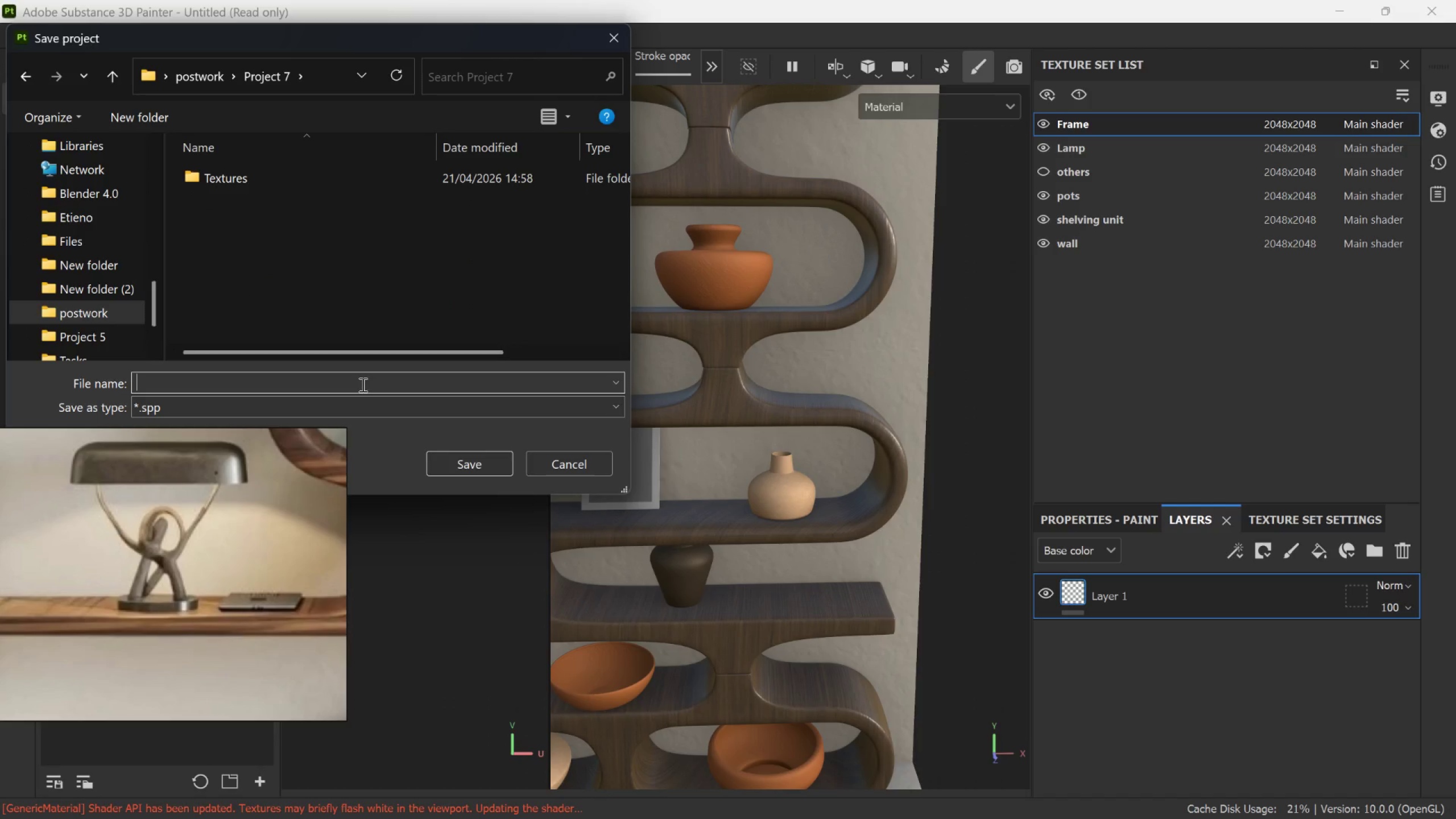 
type(Project &)
key(Backspace)
type(7)
 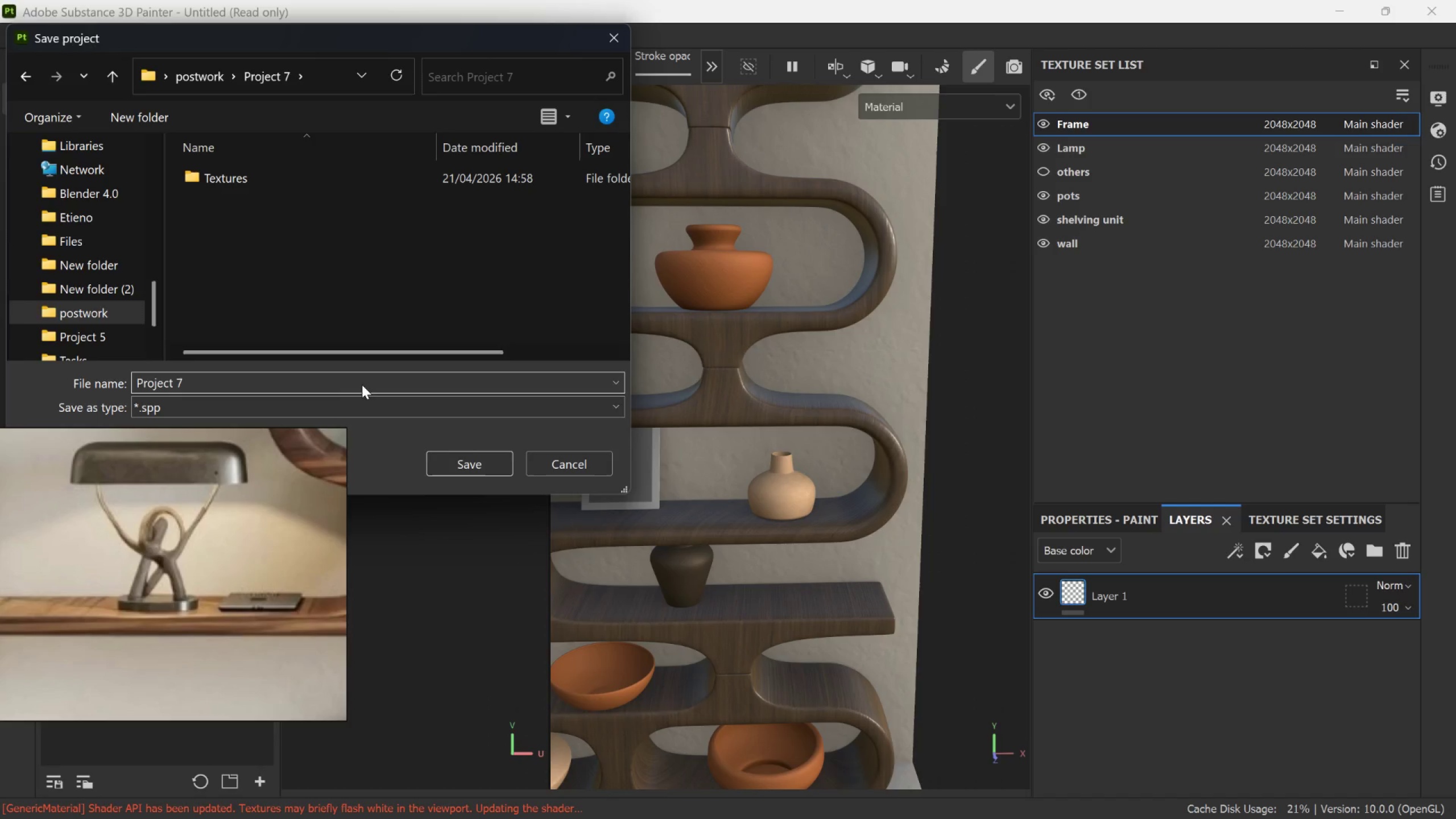 
key(Enter)
 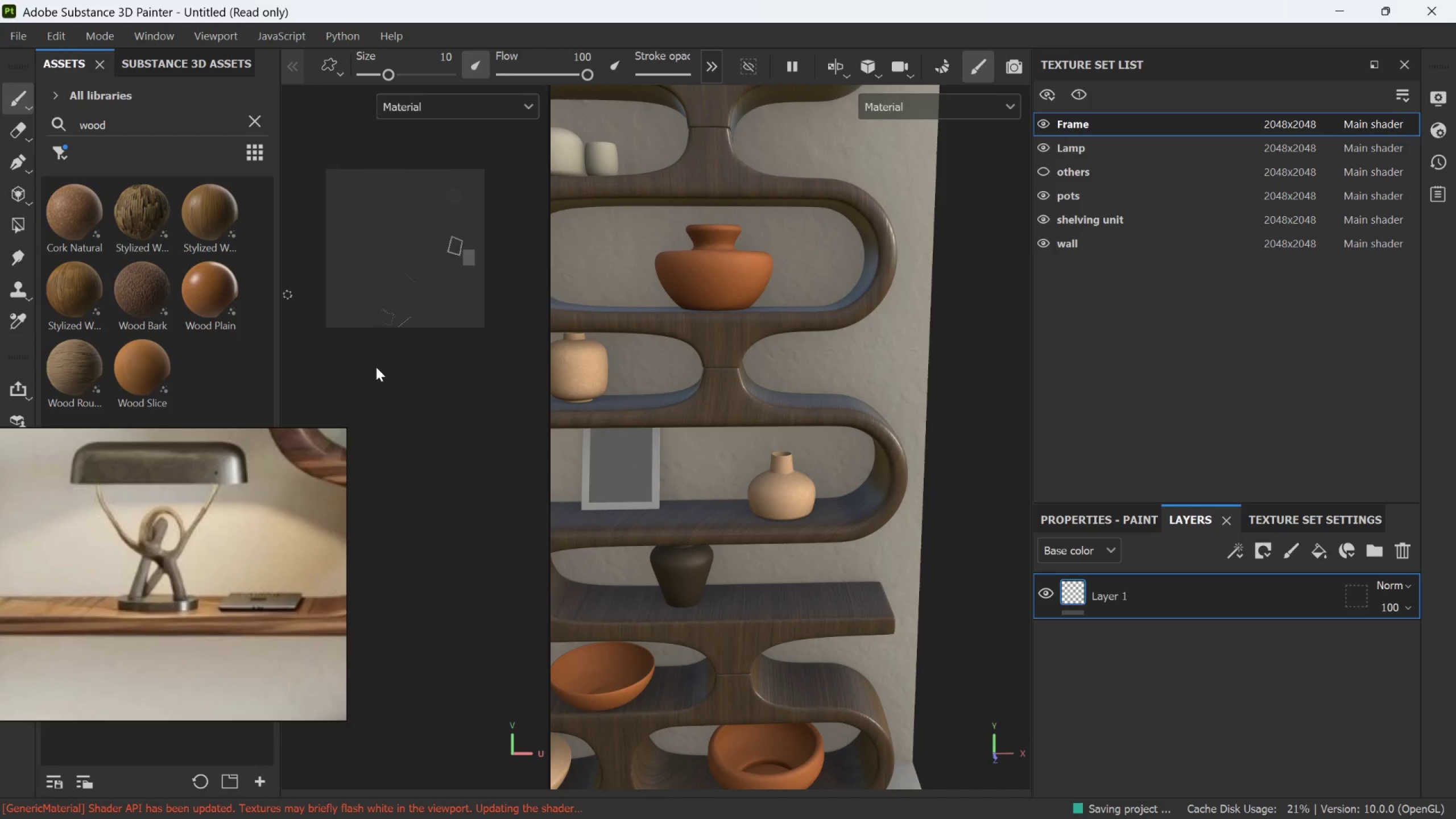 
scroll: coordinate [765, 386], scroll_direction: down, amount: 8.0
 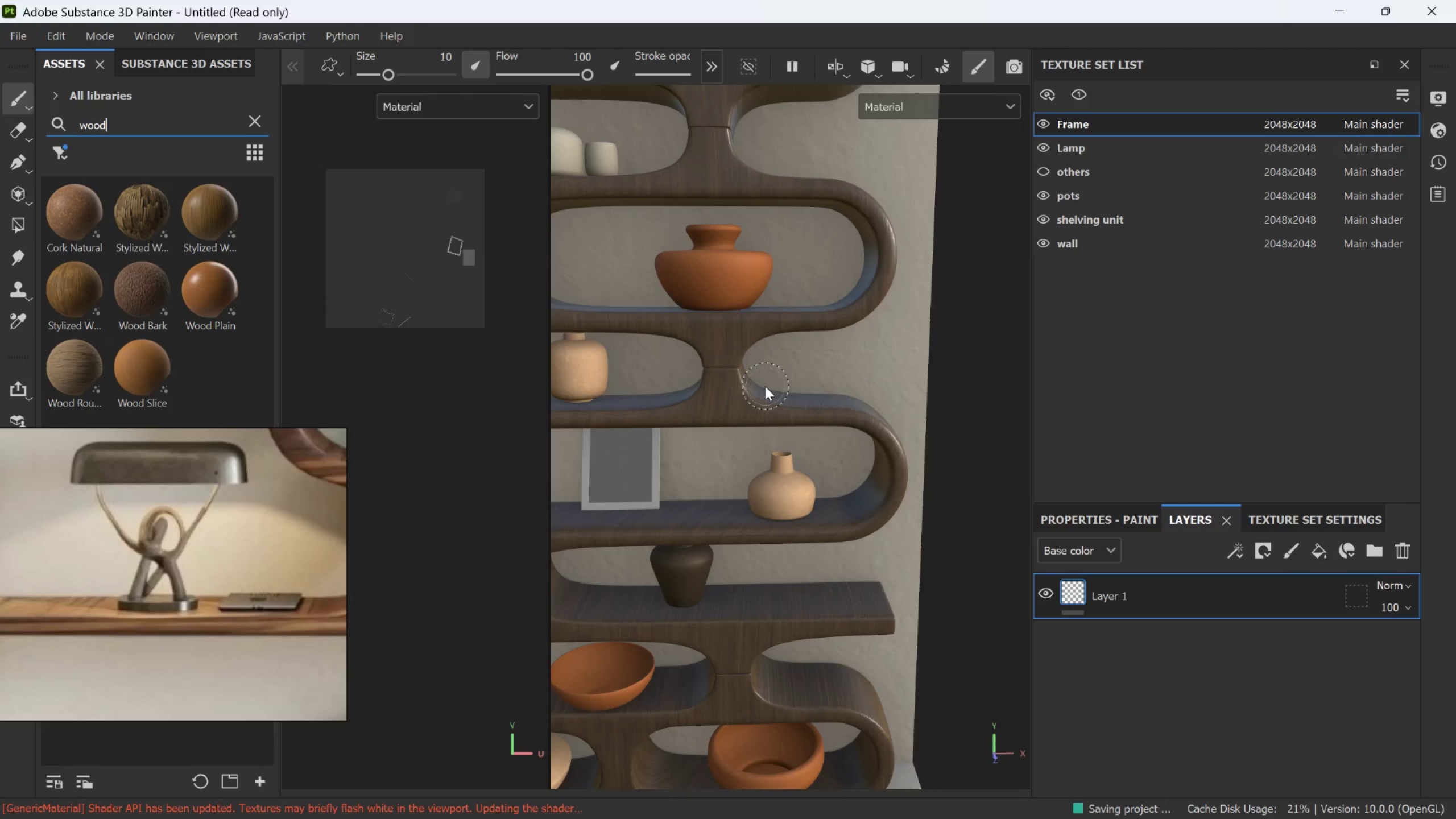 
hold_key(key=AltLeft, duration=0.94)
left_click_drag(start_coordinate=[817, 398], to_coordinate=[876, 416])
 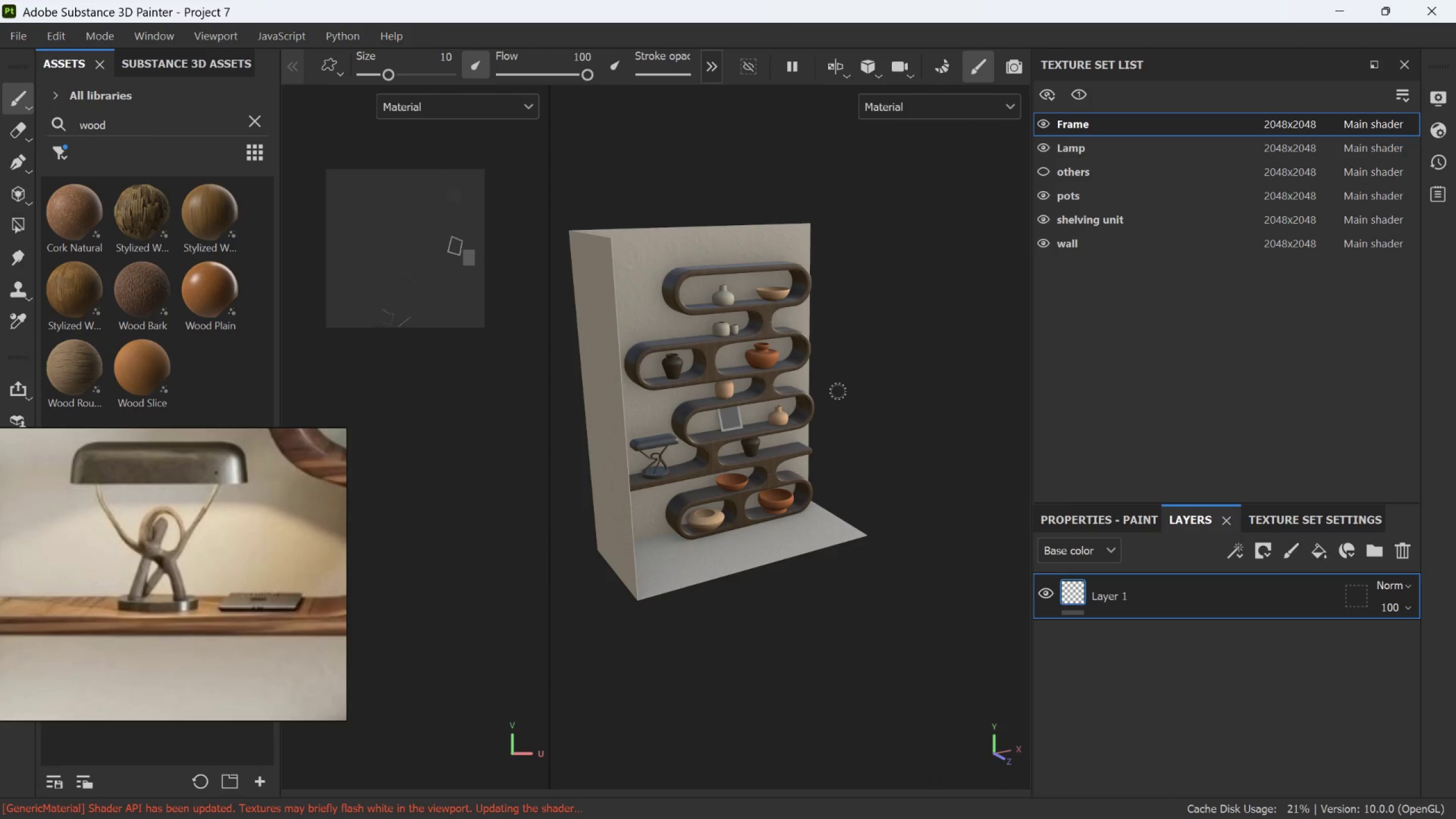 
scroll: coordinate [768, 384], scroll_direction: down, amount: 7.0
 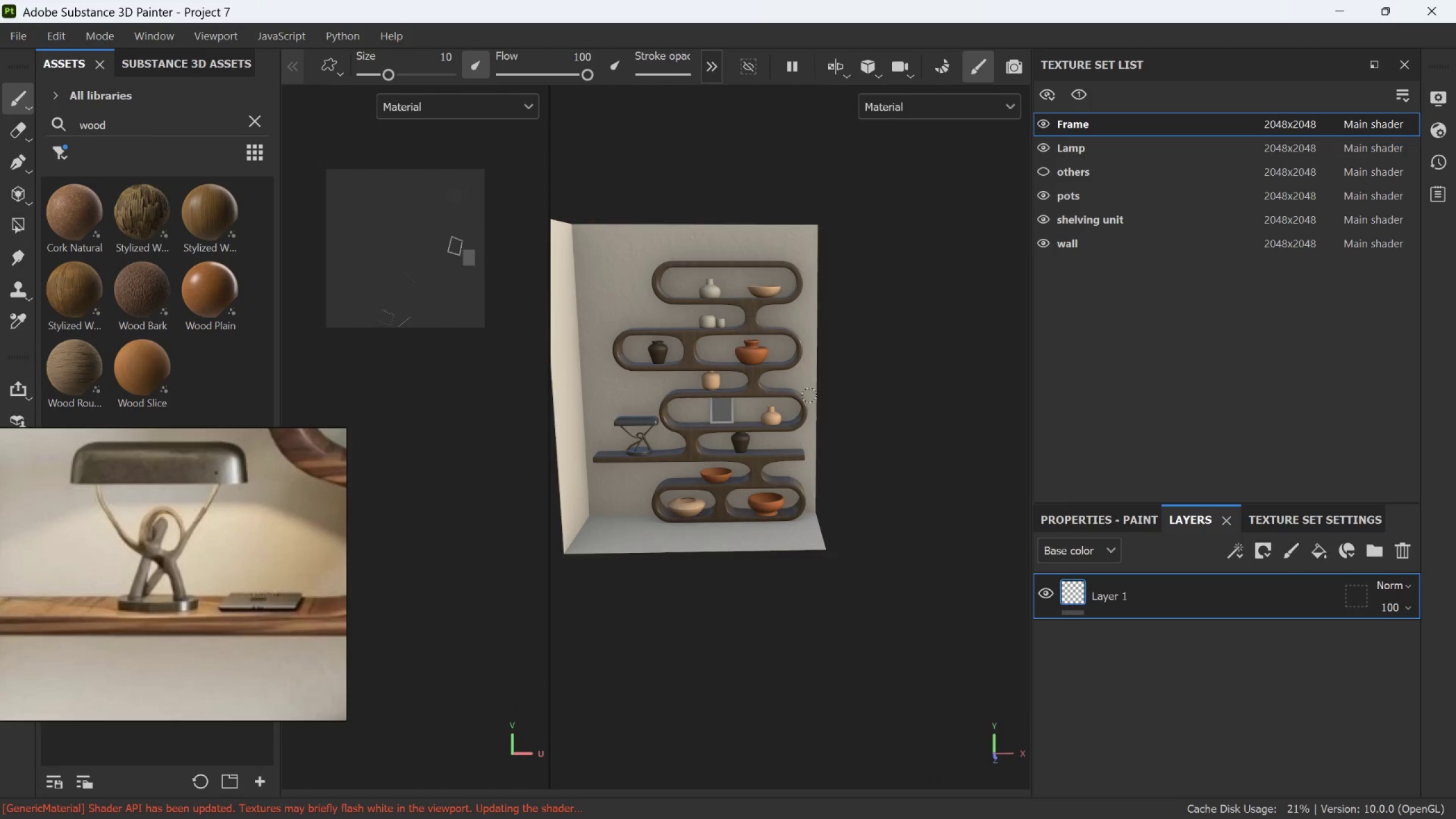 
scroll: coordinate [739, 392], scroll_direction: none, amount: 0.0
 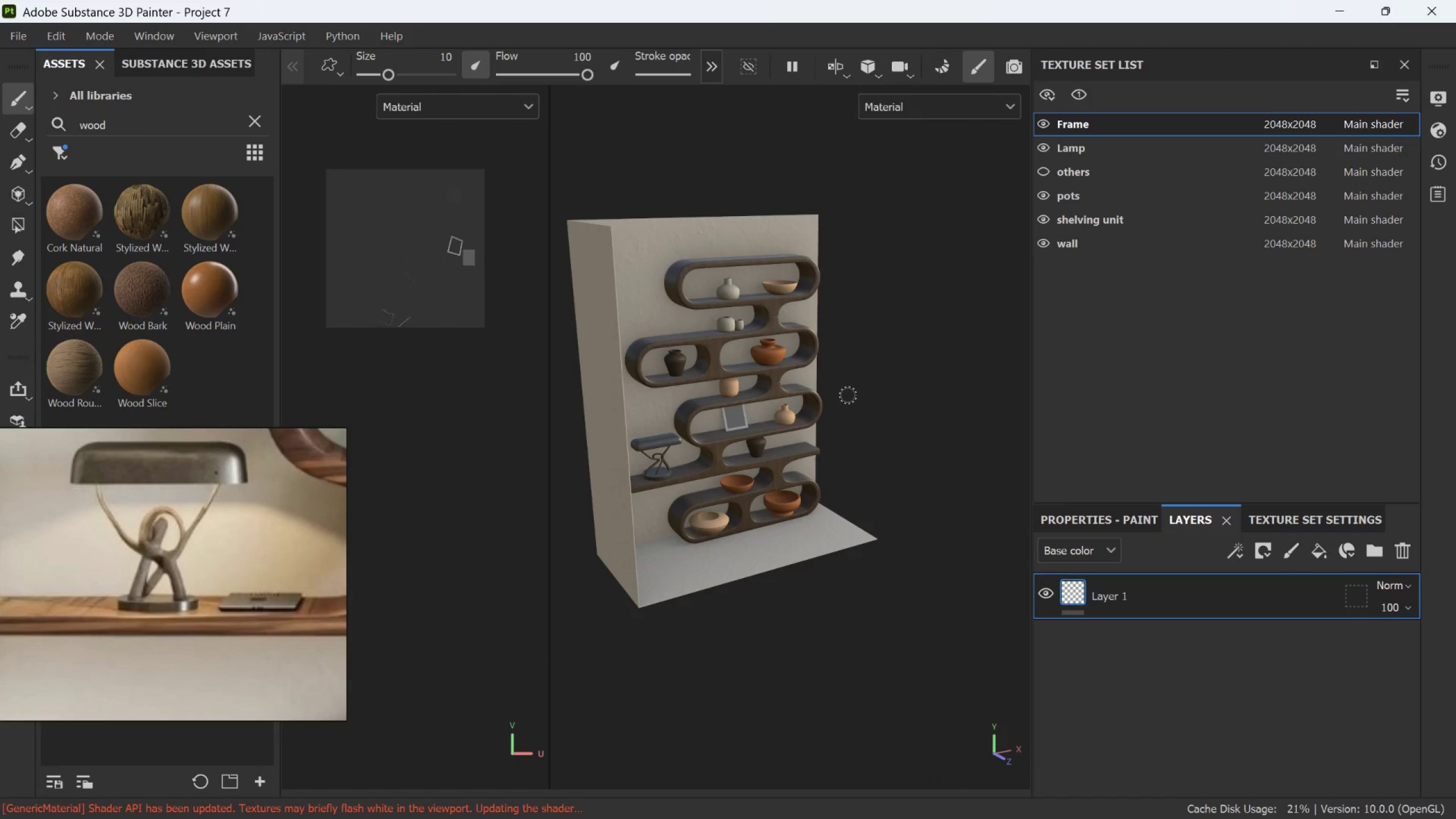 
scroll: coordinate [869, 462], scroll_direction: up, amount: 5.0
 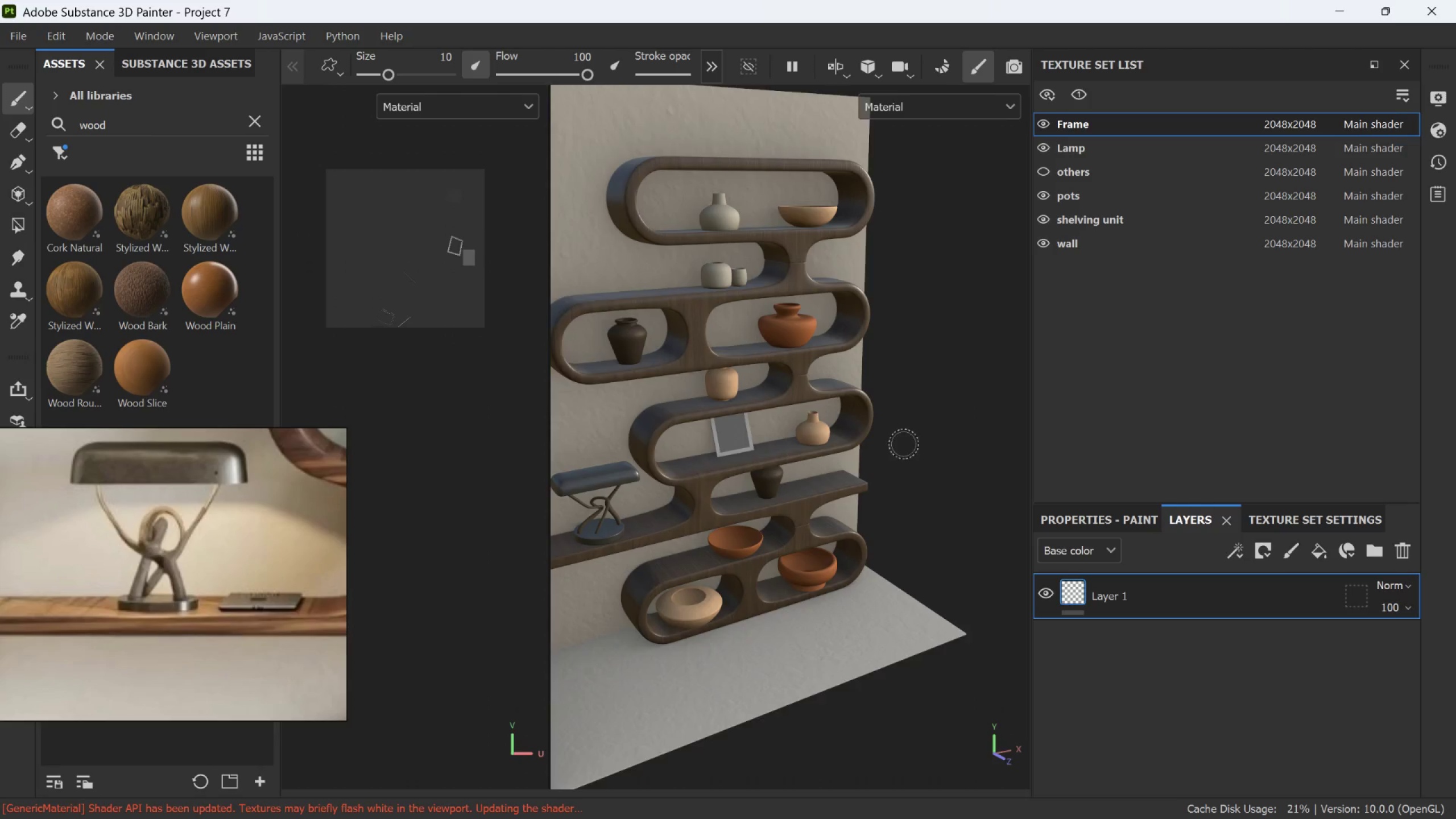 
hold_key(key=AltLeft, duration=0.55)
left_click_drag(start_coordinate=[867, 490], to_coordinate=[773, 442])
 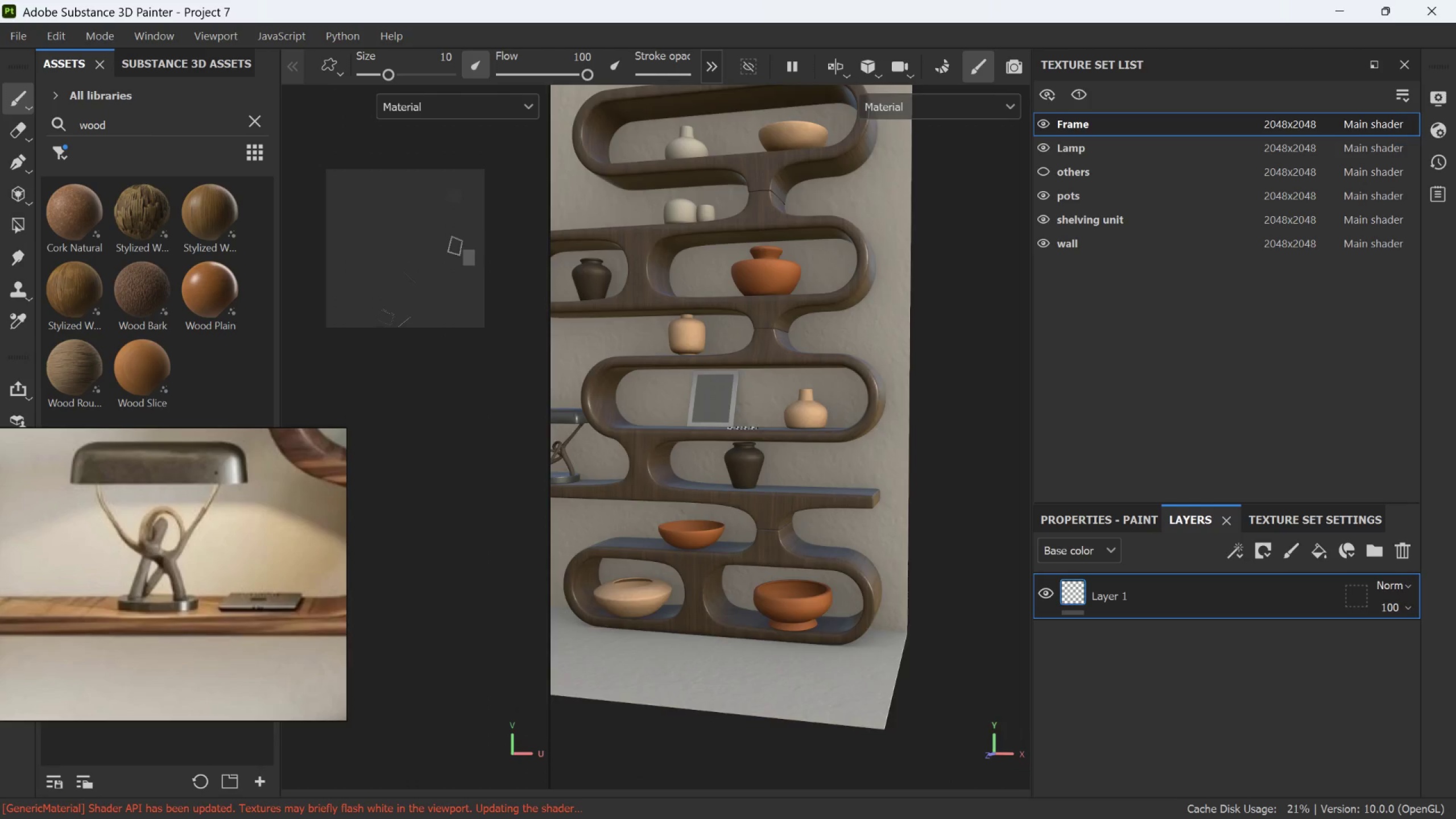 
scroll: coordinate [733, 407], scroll_direction: up, amount: 15.0
 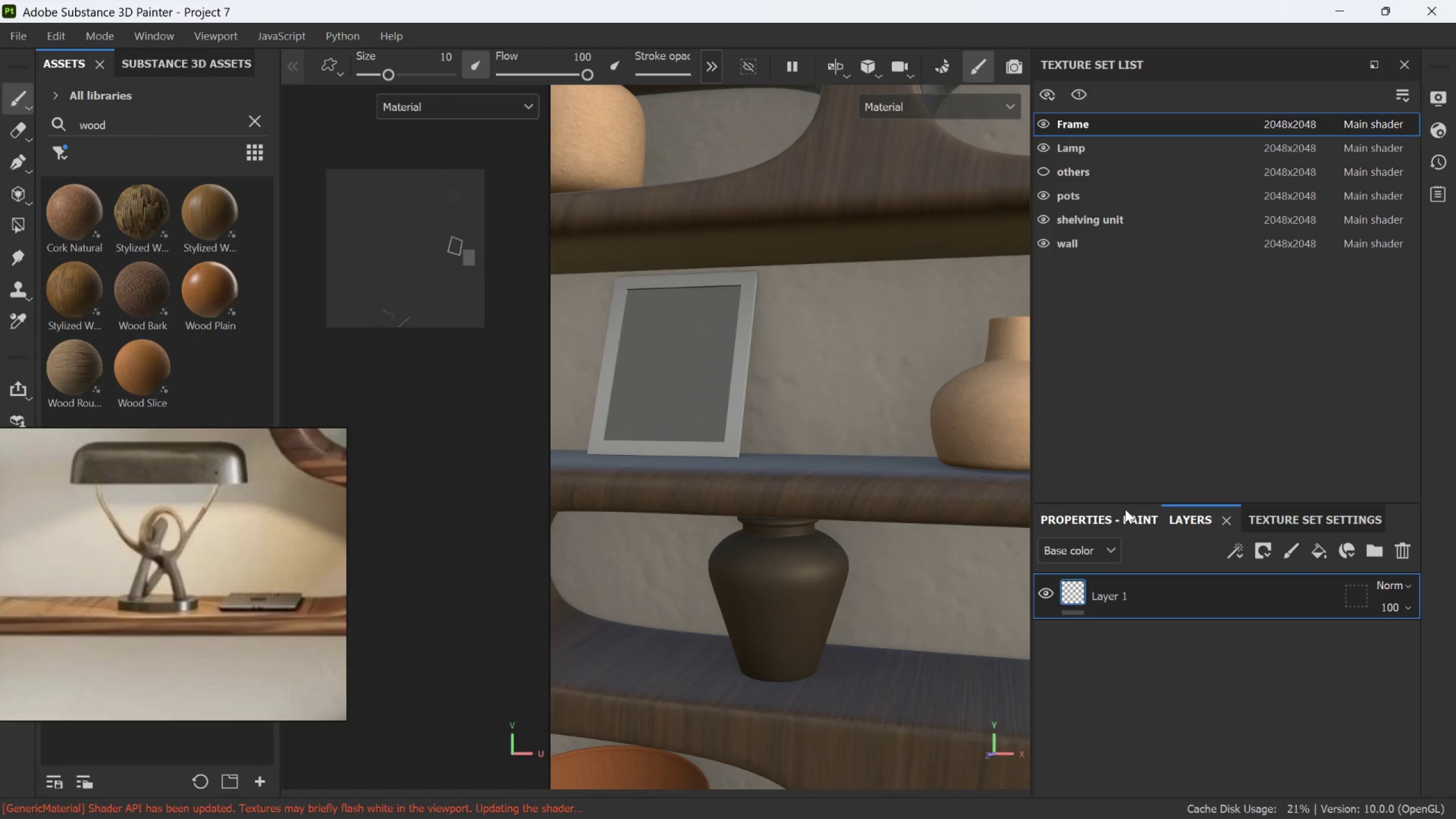 
left_click([1124, 516])
 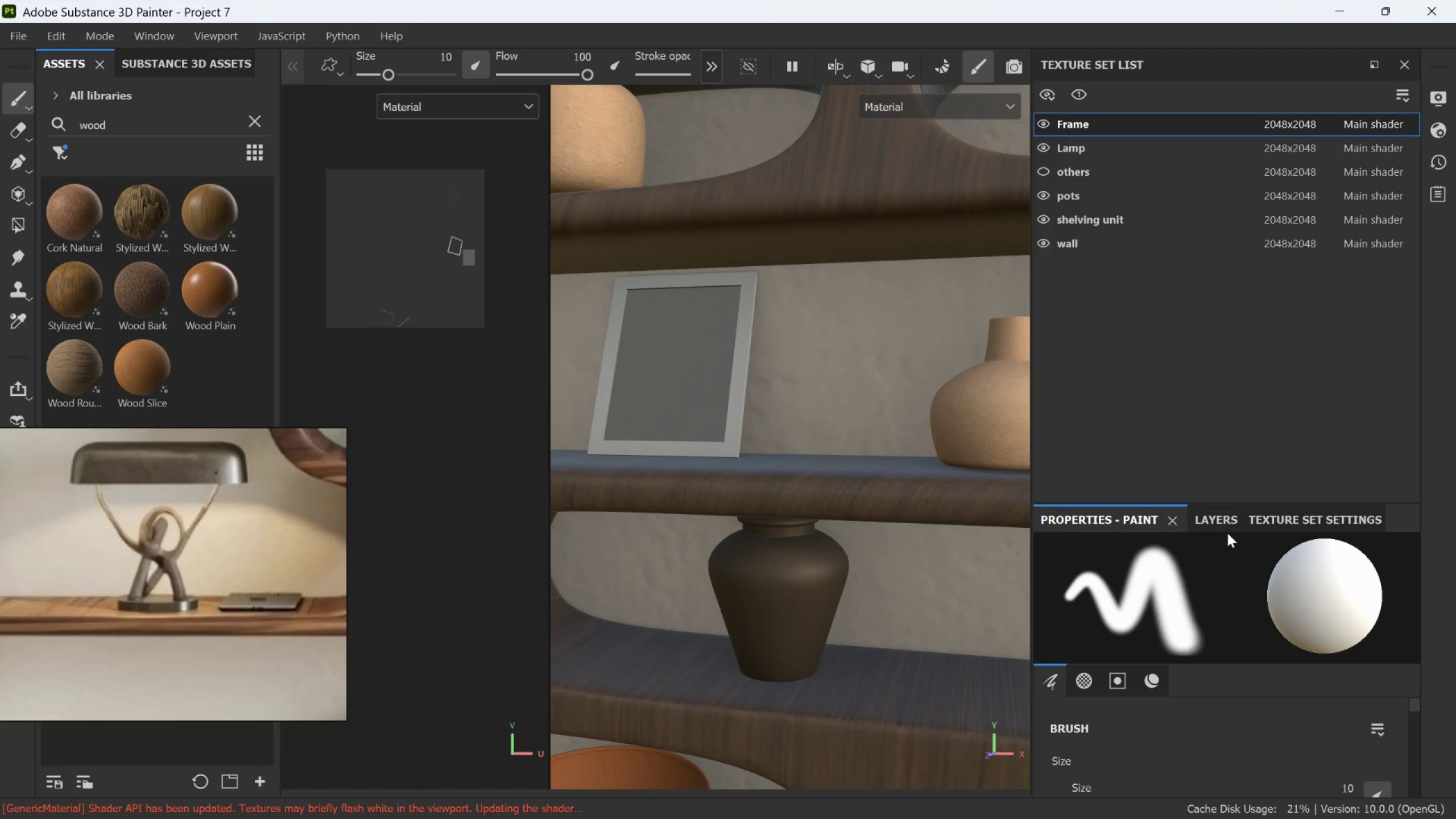 
left_click([1222, 525])
 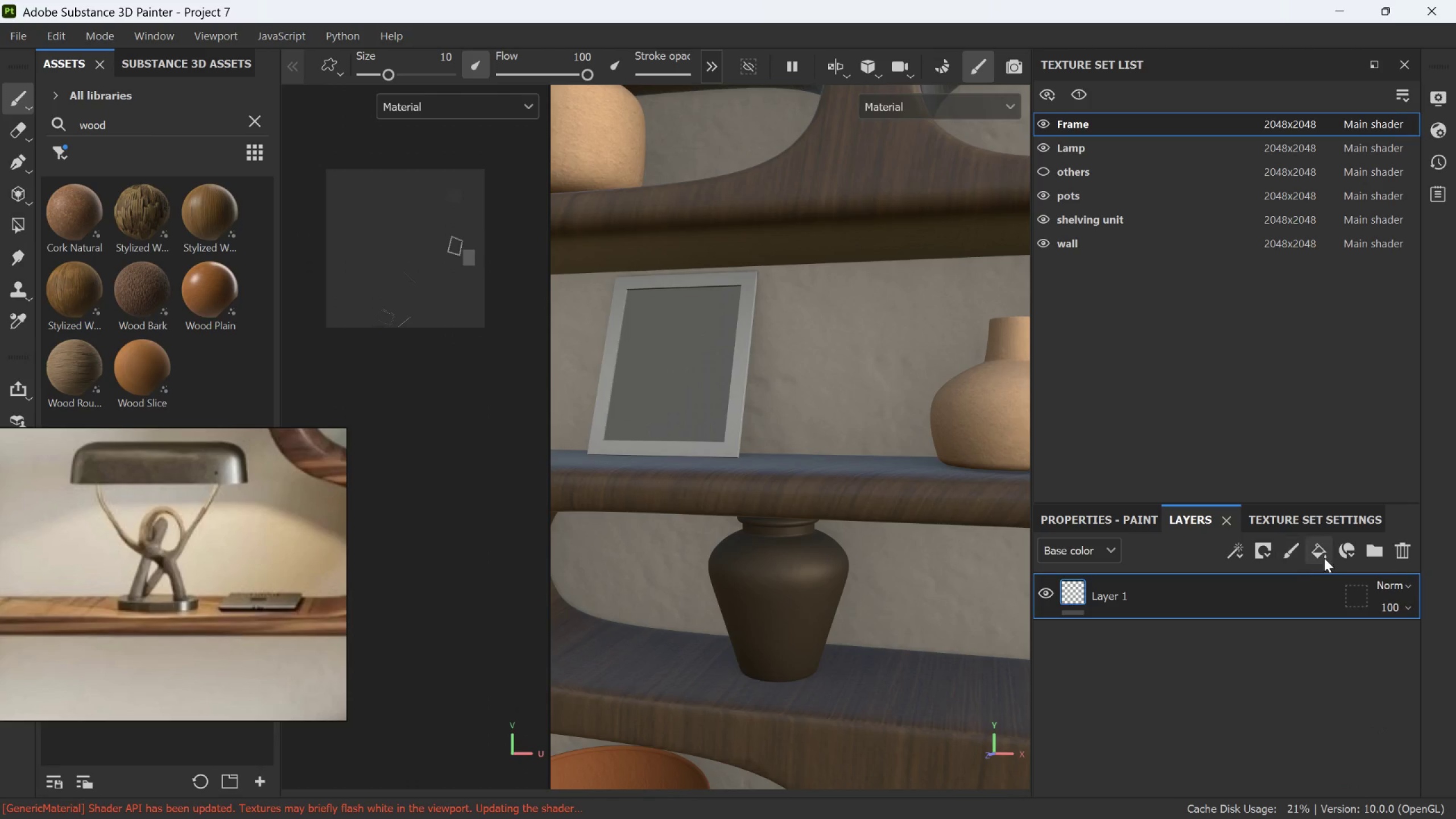 
left_click([1321, 556])
 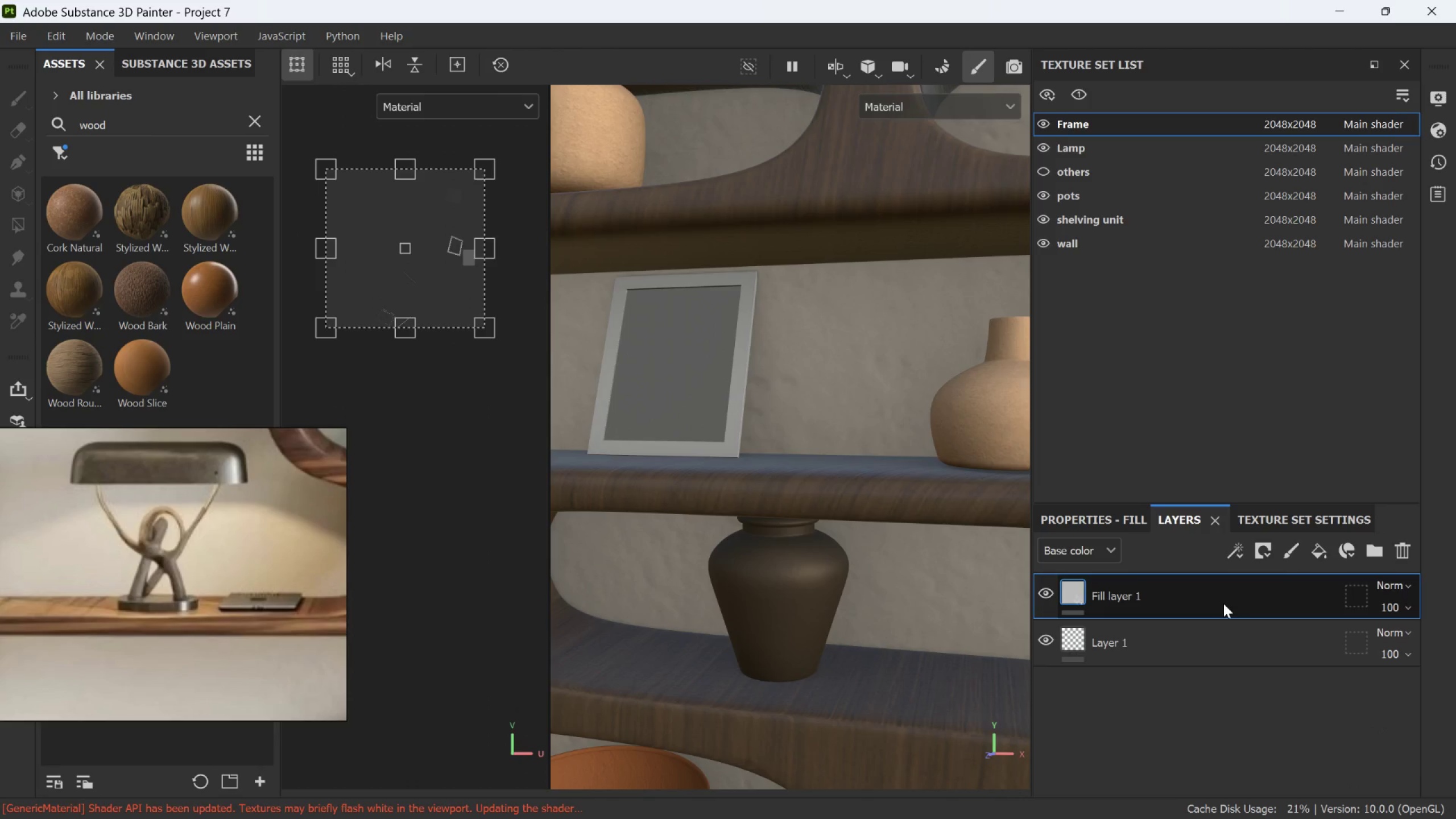 
left_click([1112, 519])
 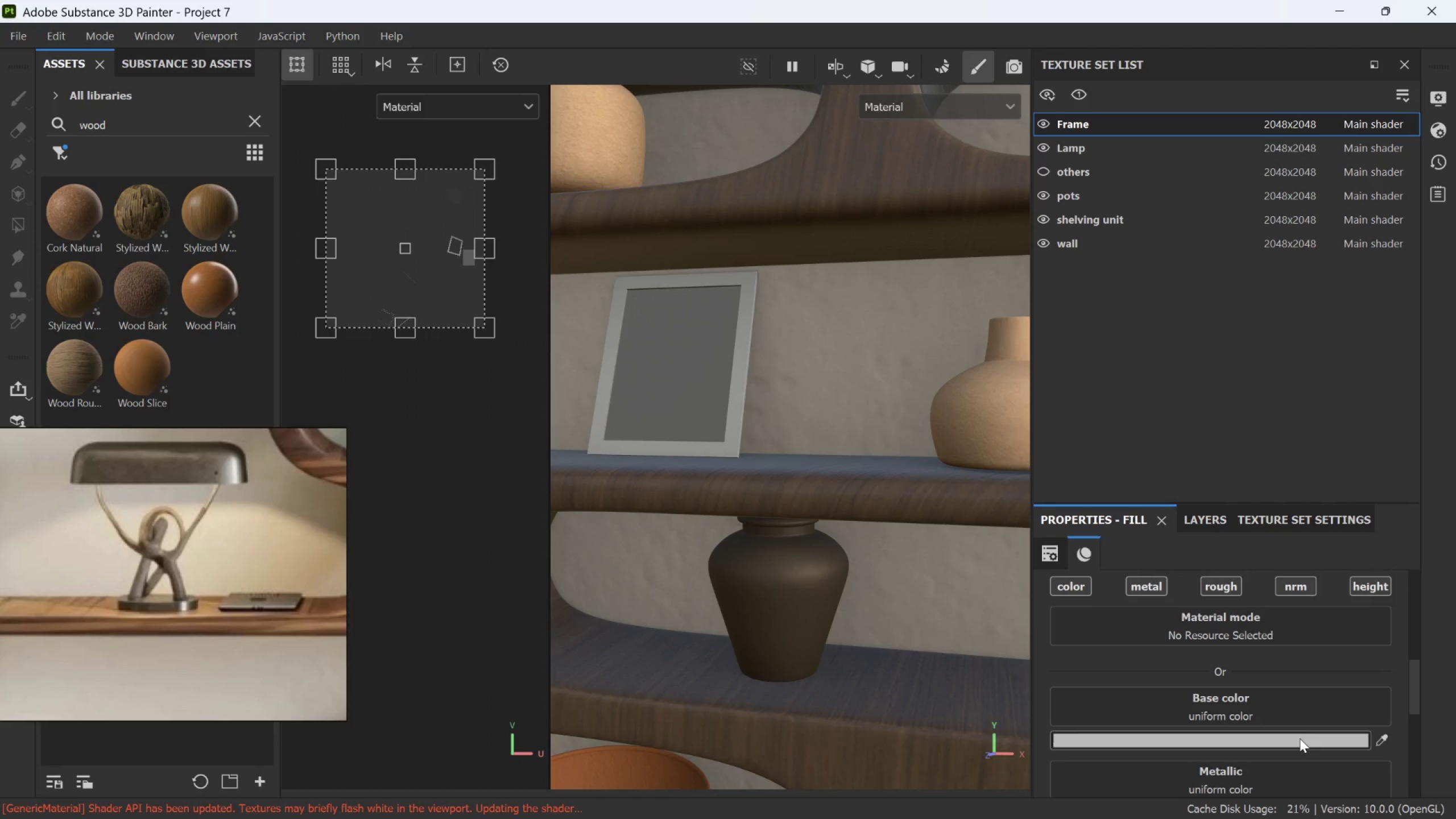 
scroll: coordinate [316, 479], scroll_direction: down, amount: 1.0
 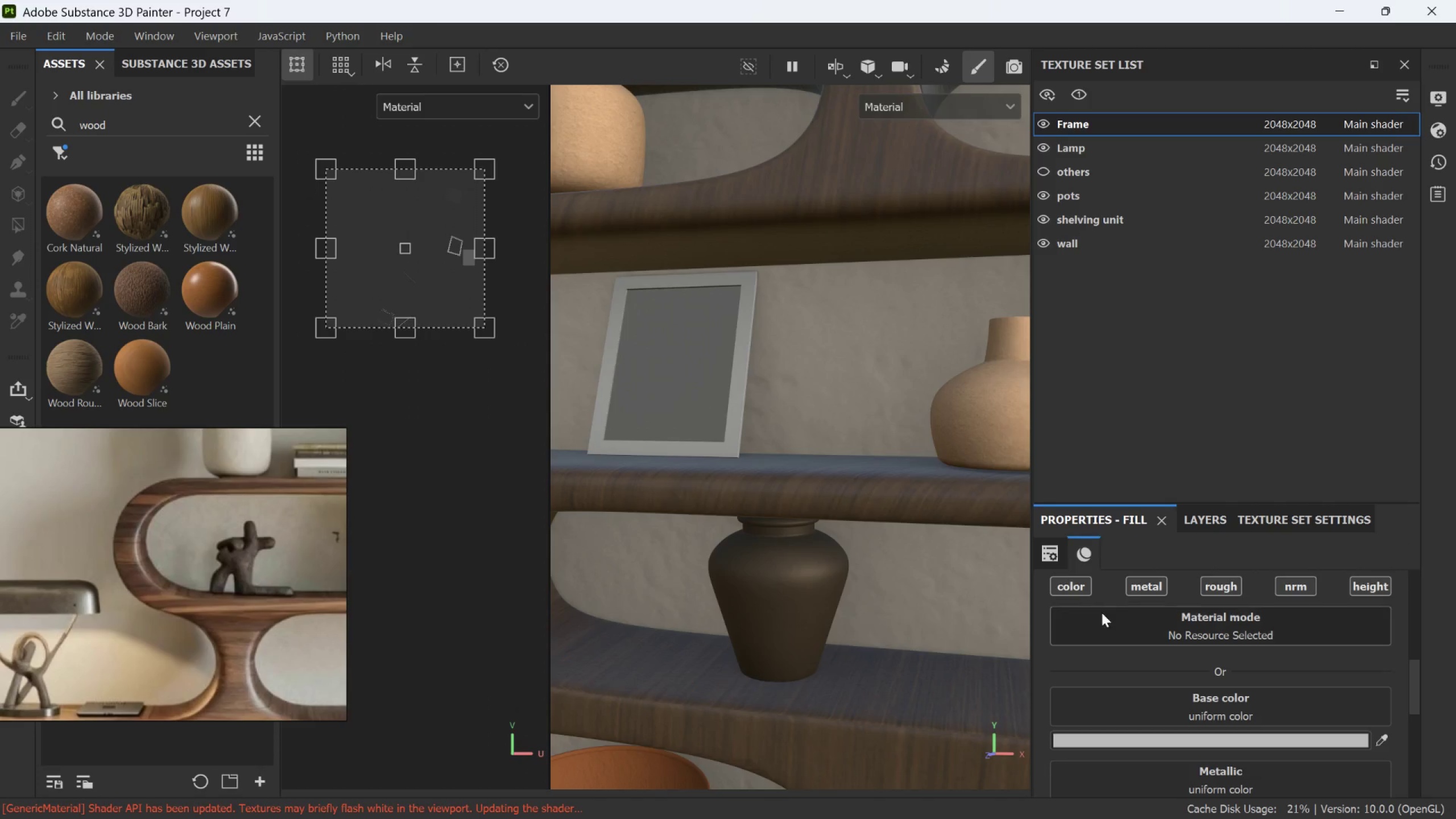 
left_click([1207, 521])
 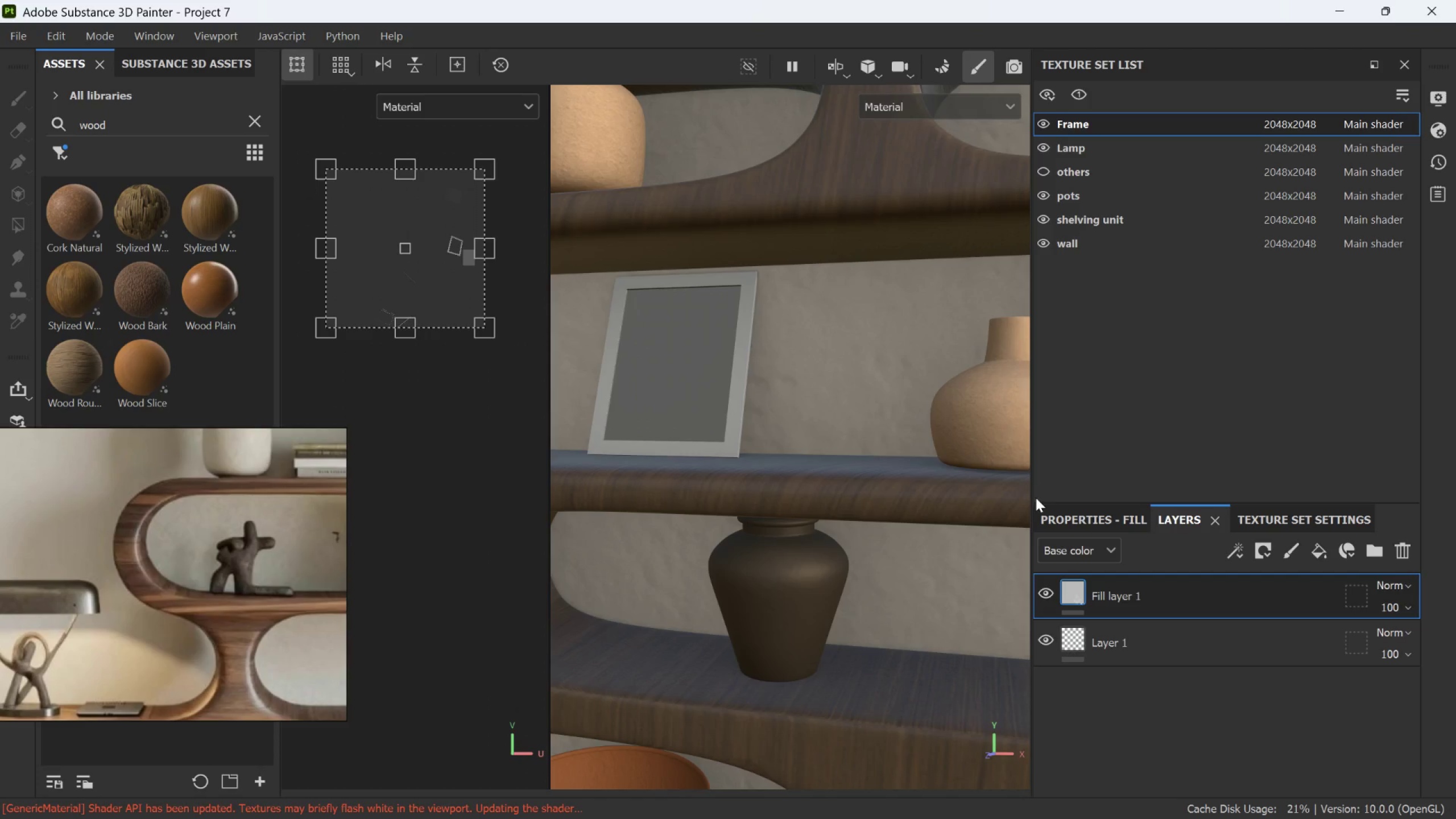 
left_click([1060, 510])
 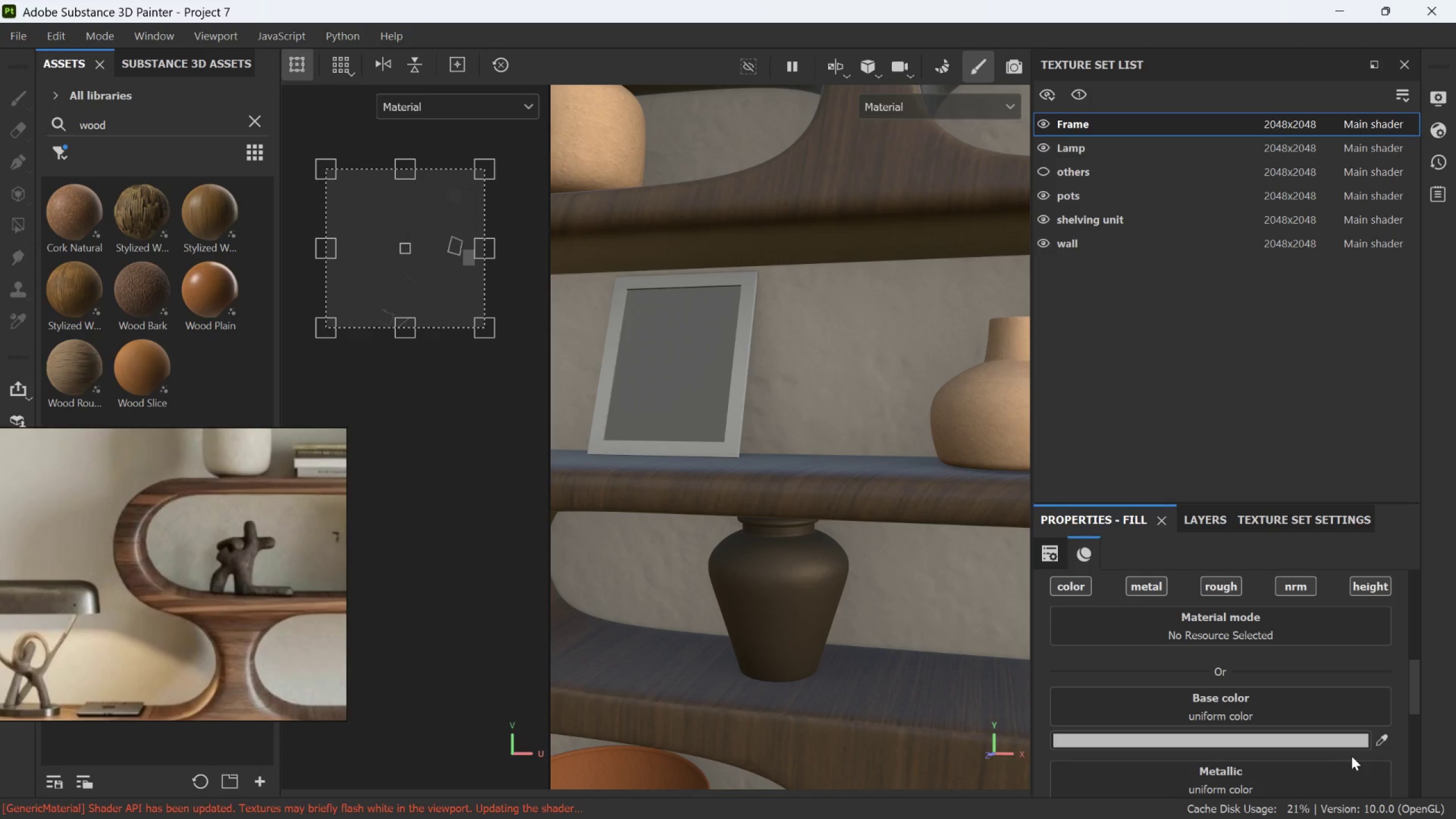 
left_click([1355, 738])
 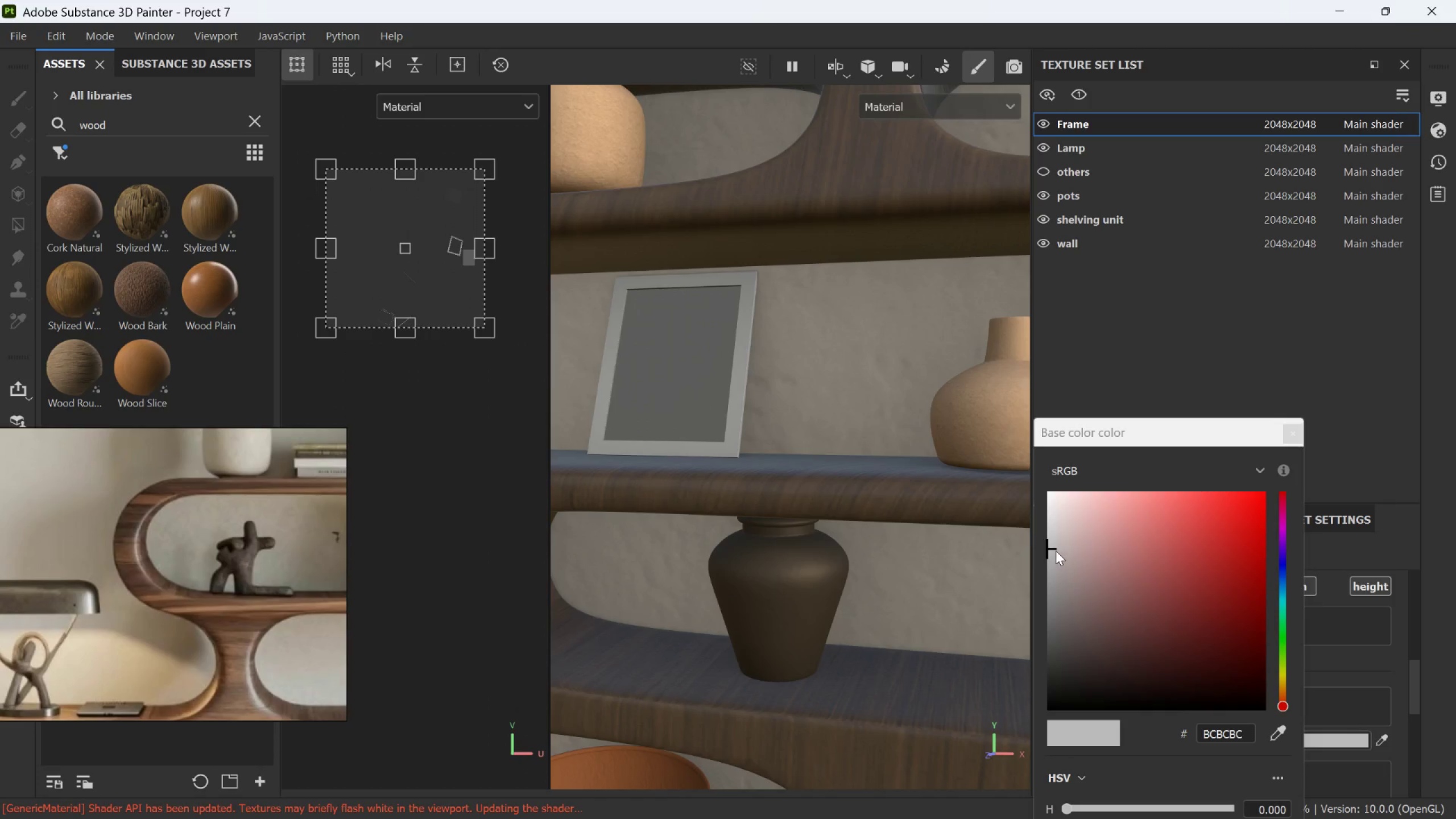 
left_click_drag(start_coordinate=[1055, 550], to_coordinate=[1064, 628])
 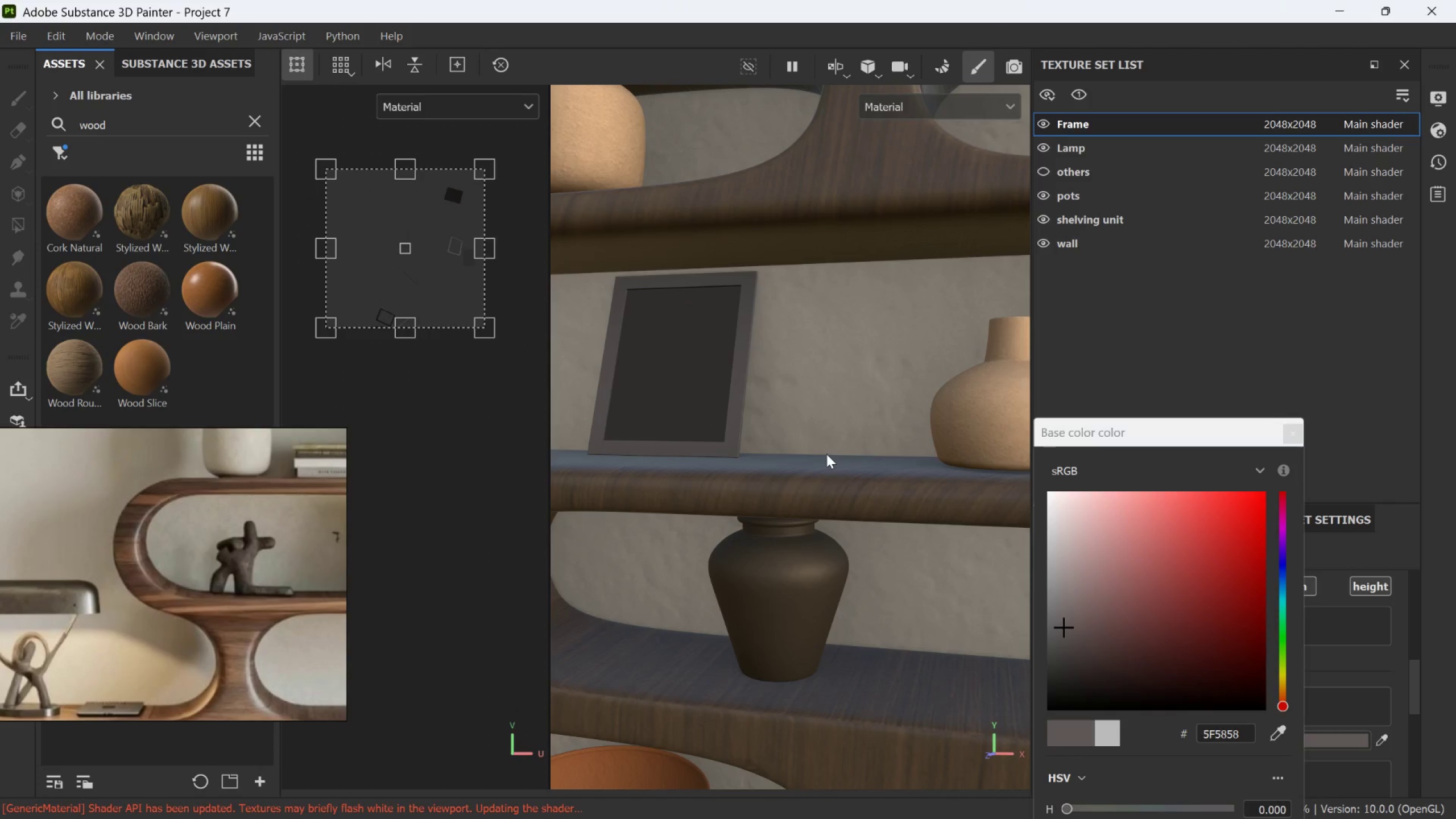 
hold_key(key=AltLeft, duration=0.86)
left_click_drag(start_coordinate=[813, 456], to_coordinate=[899, 466])
 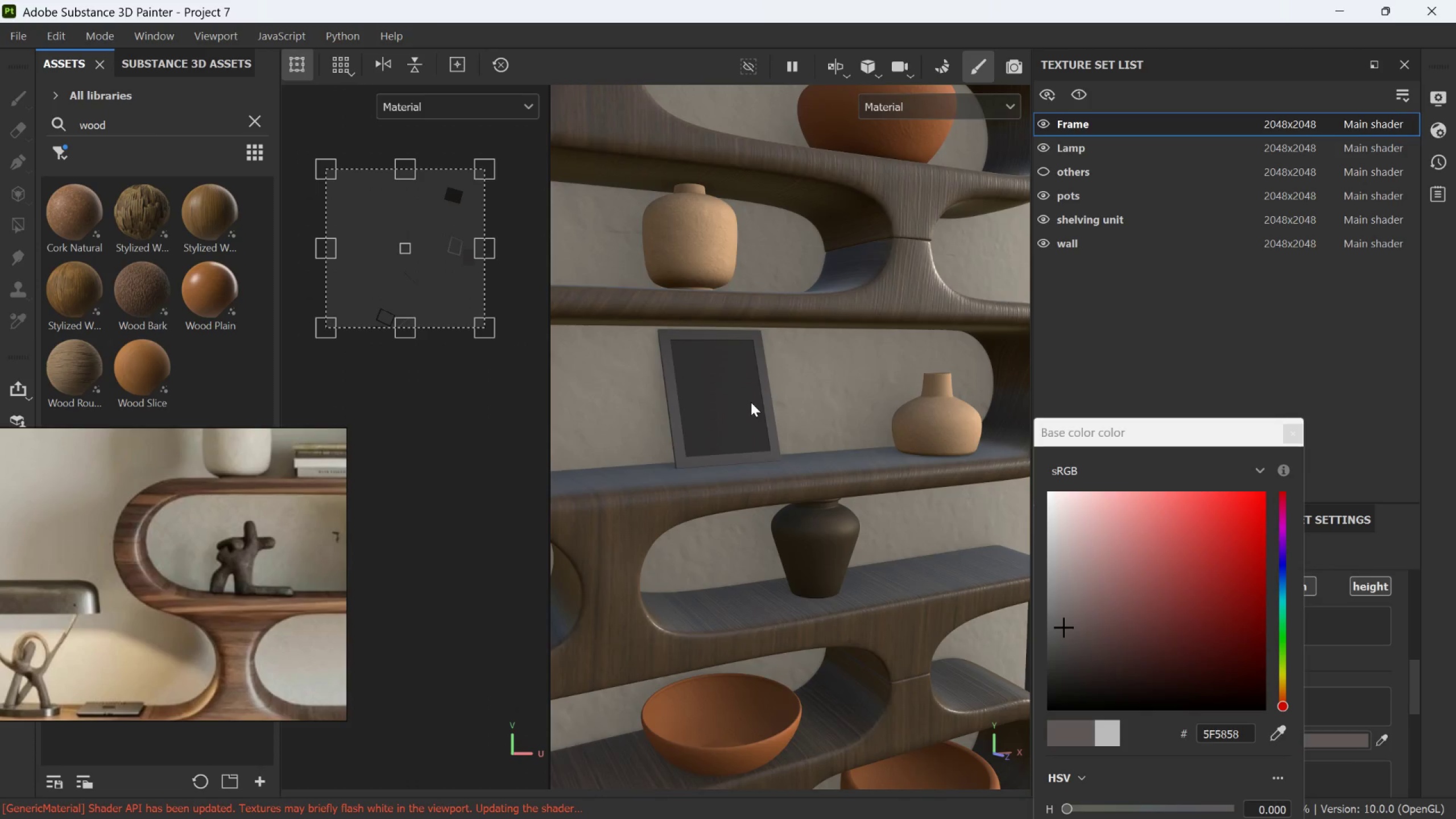 
scroll: coordinate [822, 454], scroll_direction: down, amount: 5.0
 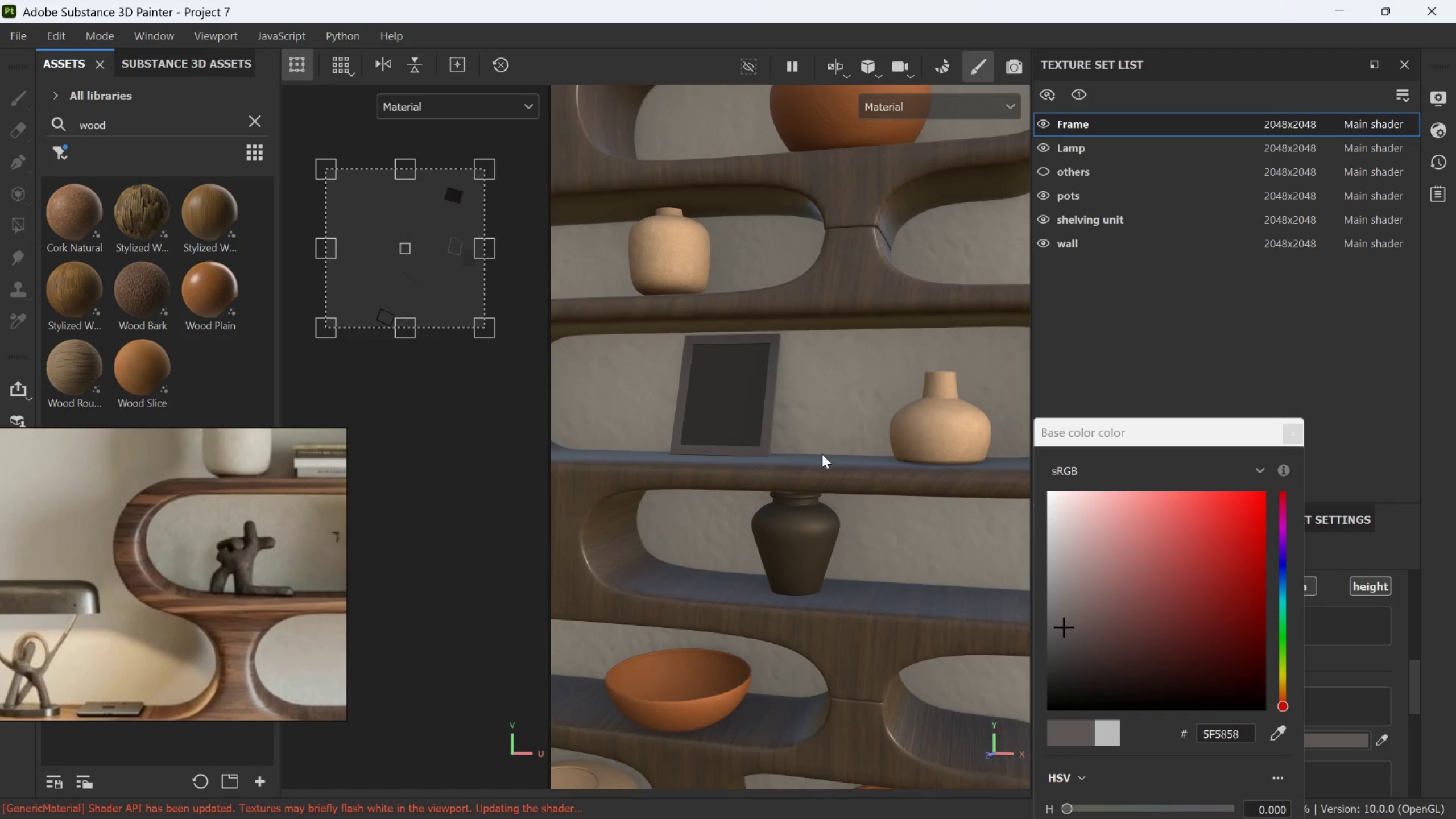 
hold_key(key=AltLeft, duration=2.39)
left_click_drag(start_coordinate=[743, 402], to_coordinate=[792, 403])
 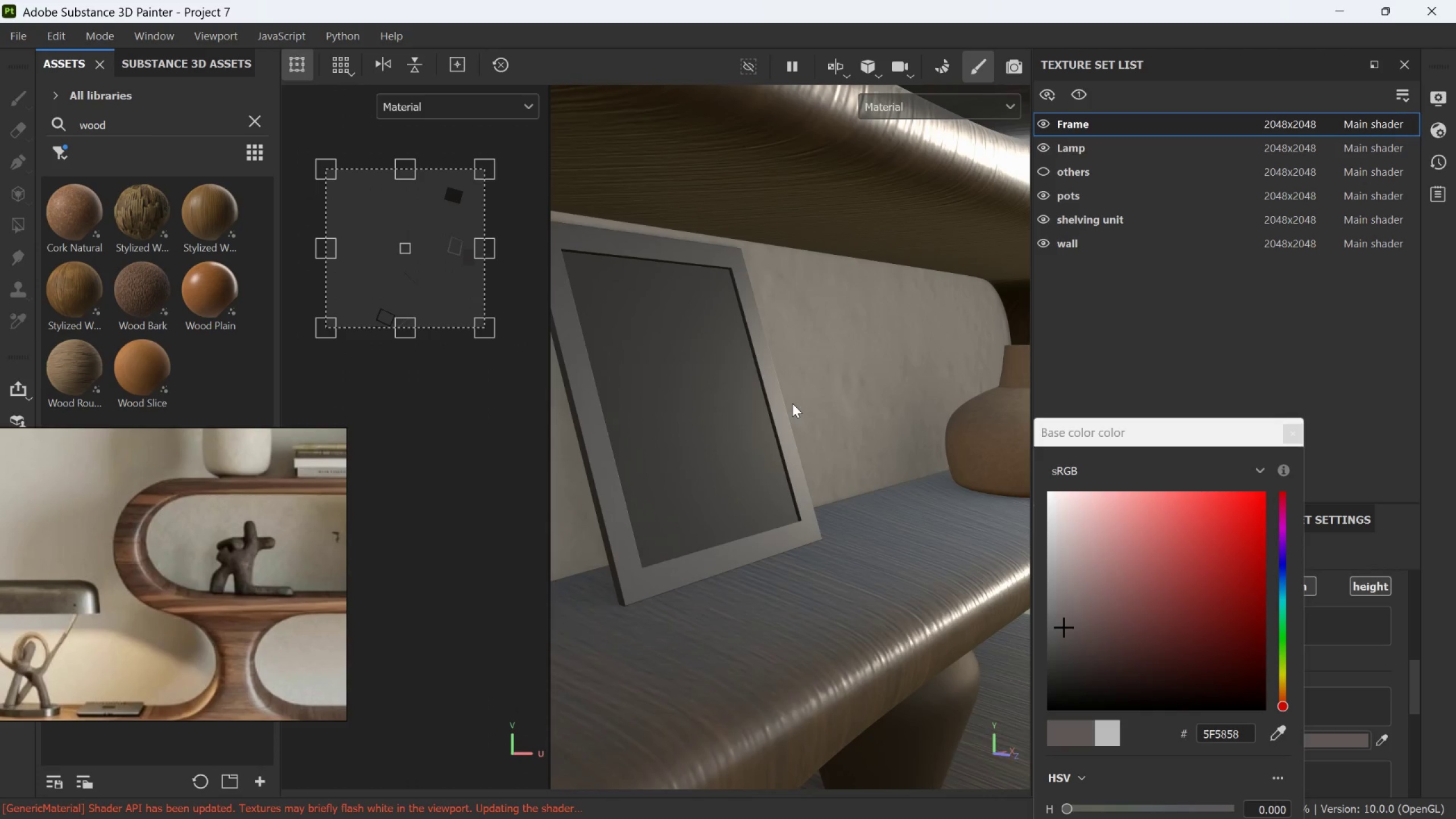 
scroll: coordinate [755, 393], scroll_direction: up, amount: 8.0
 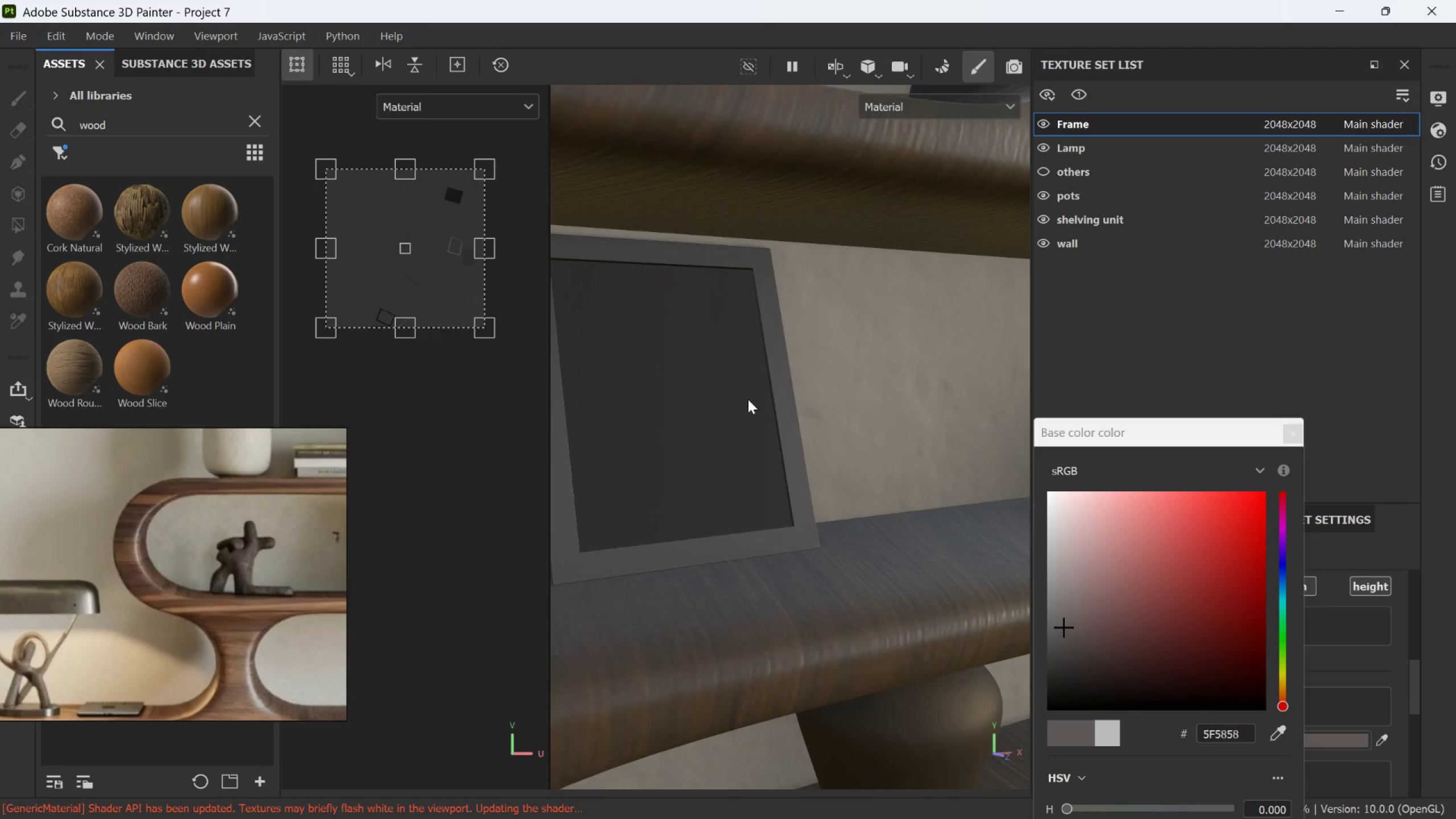 
key(Alt+AltLeft)
 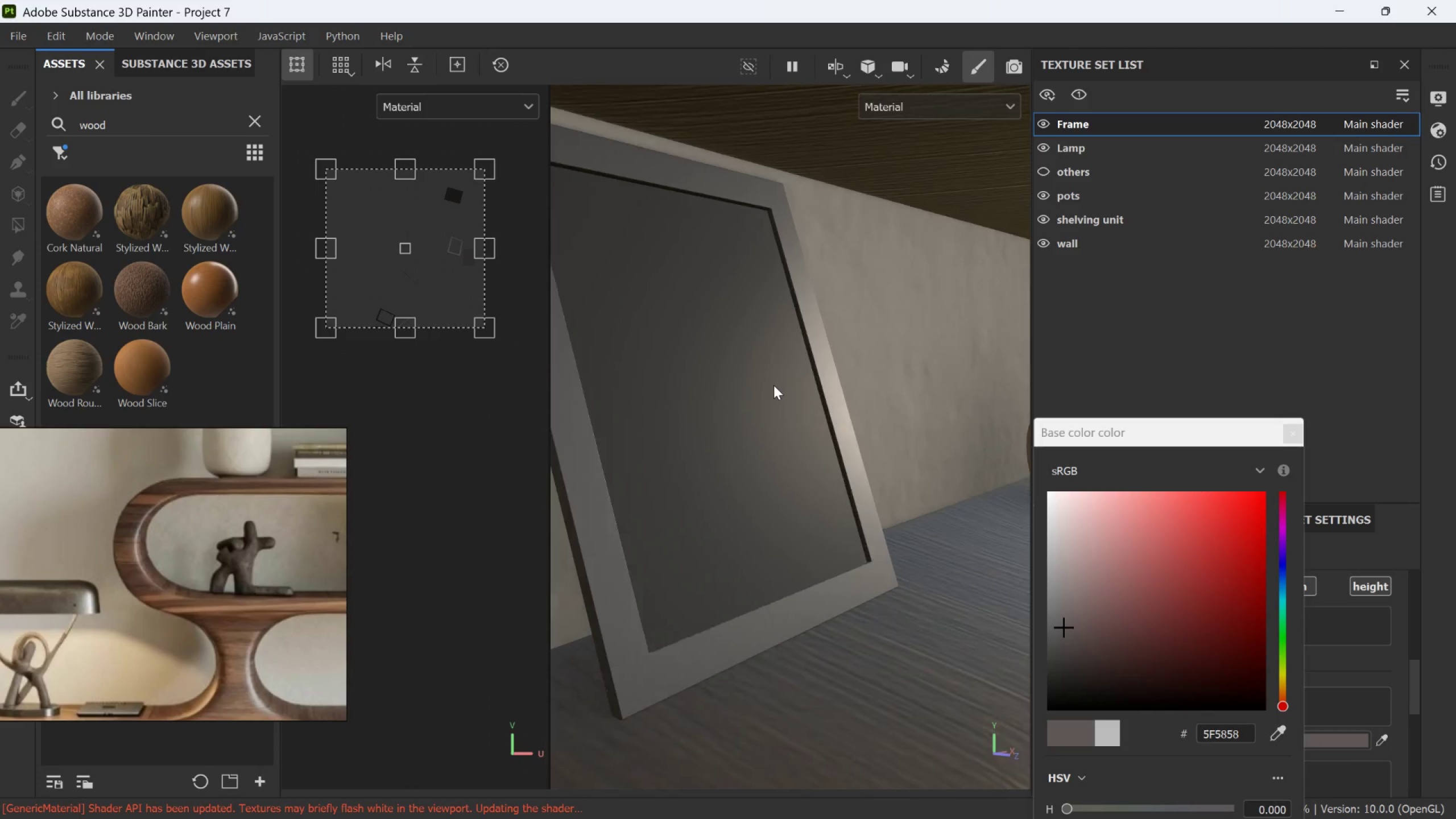 
hold_key(key=AltLeft, duration=1.45)
left_click_drag(start_coordinate=[771, 386], to_coordinate=[652, 392])
 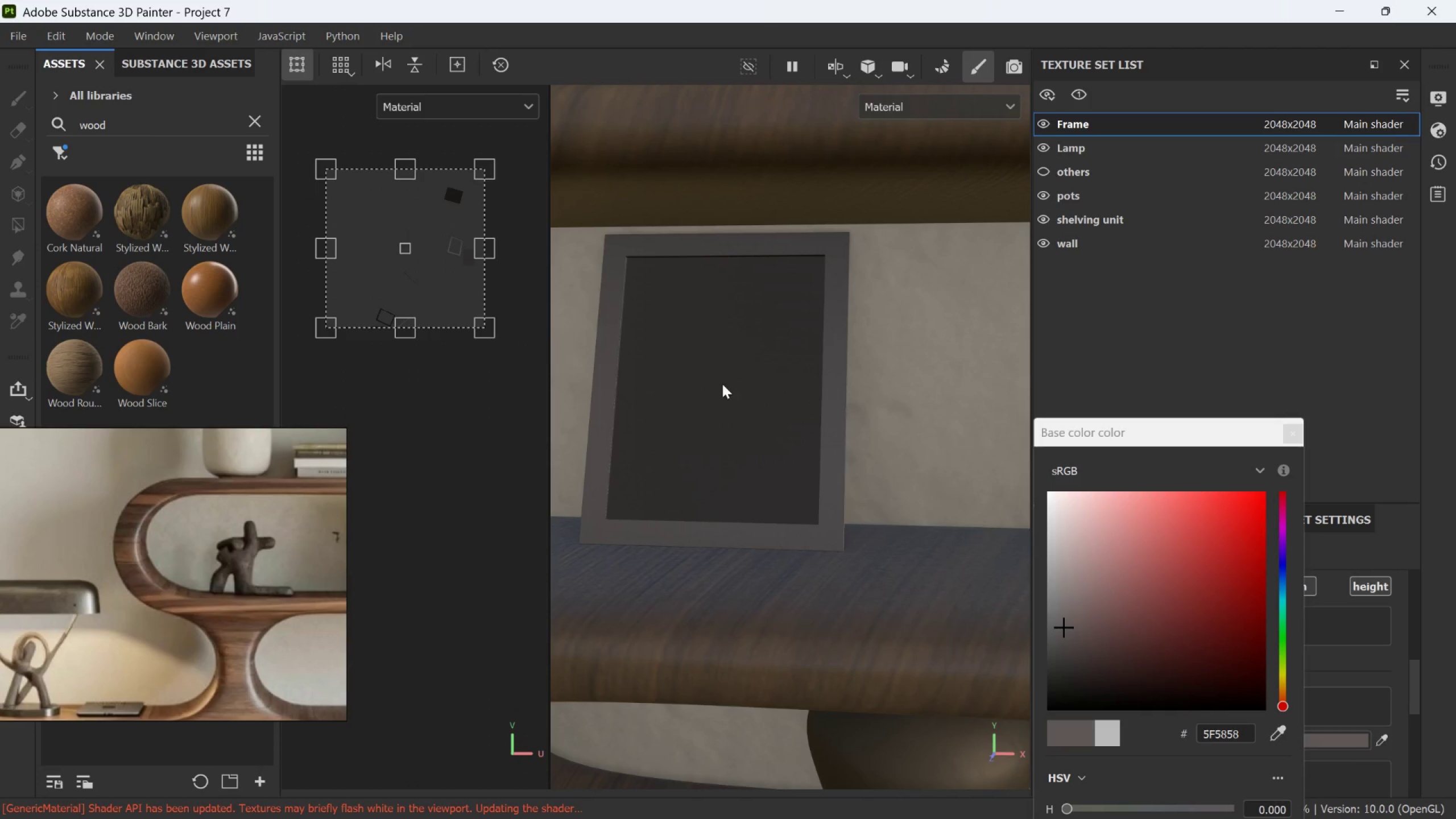 
scroll: coordinate [774, 385], scroll_direction: none, amount: 0.0
 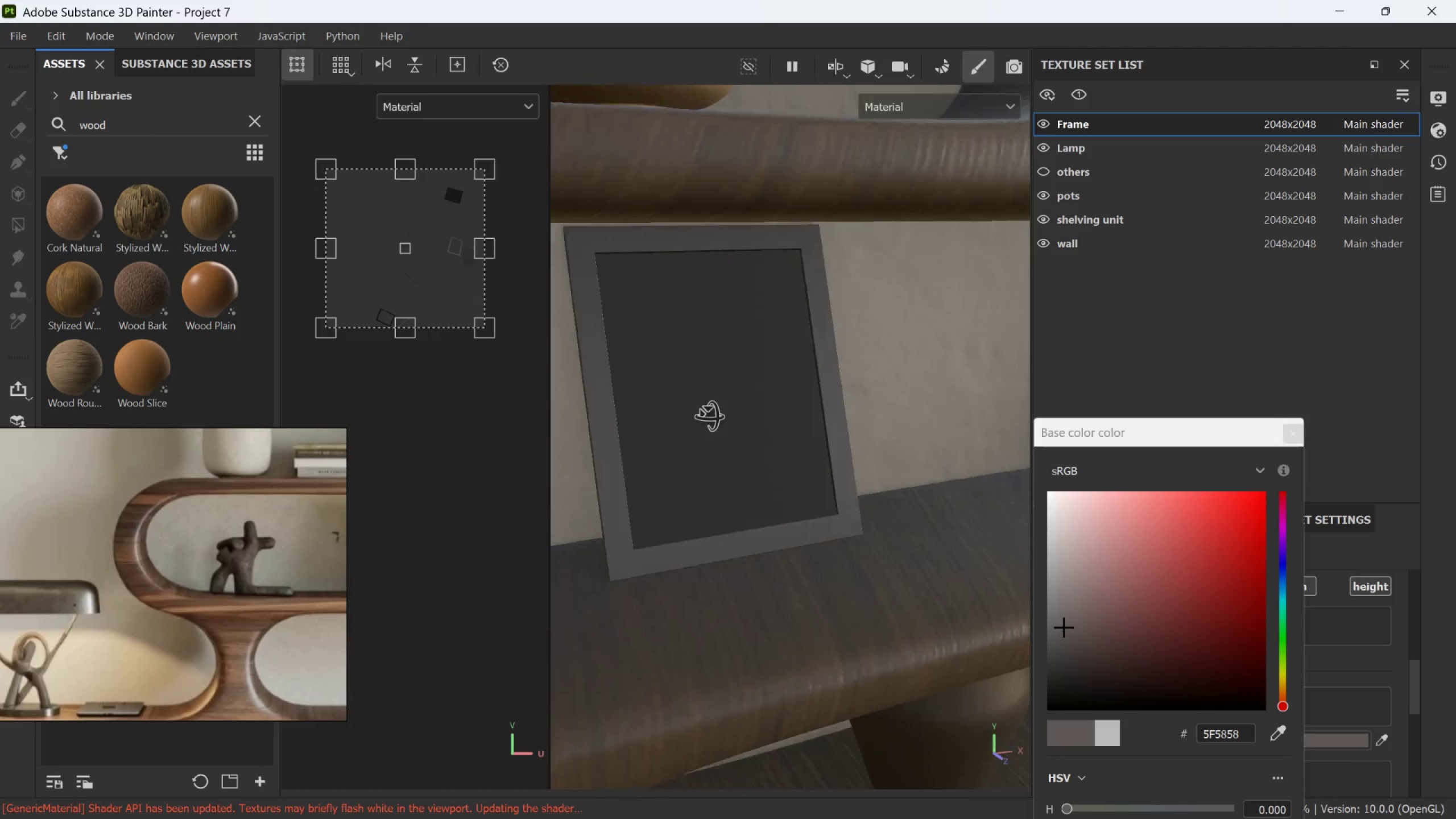 
scroll: coordinate [726, 382], scroll_direction: down, amount: 4.0
 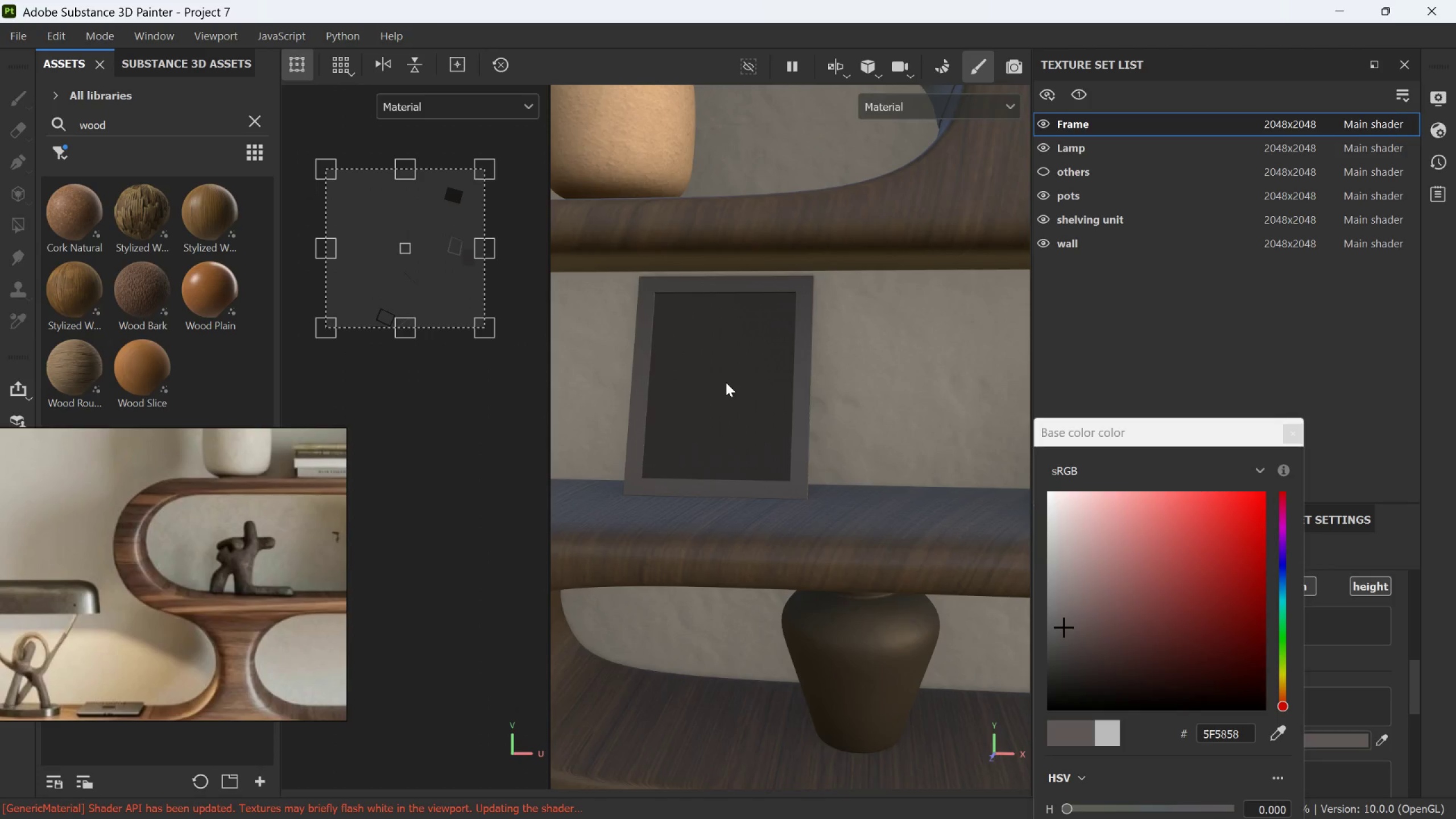 
scroll: coordinate [726, 382], scroll_direction: up, amount: 3.0
 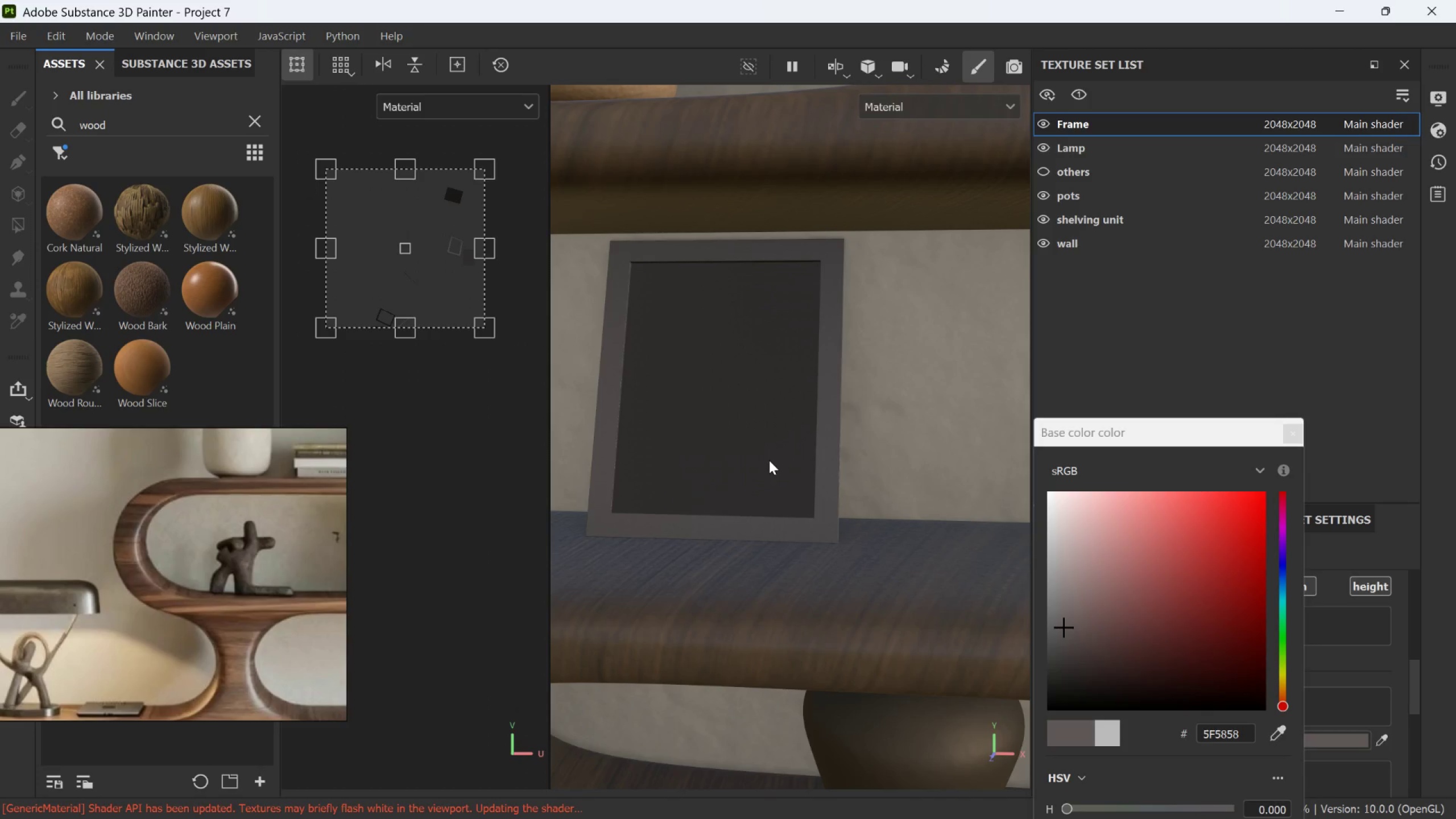 
wait(8.92)
 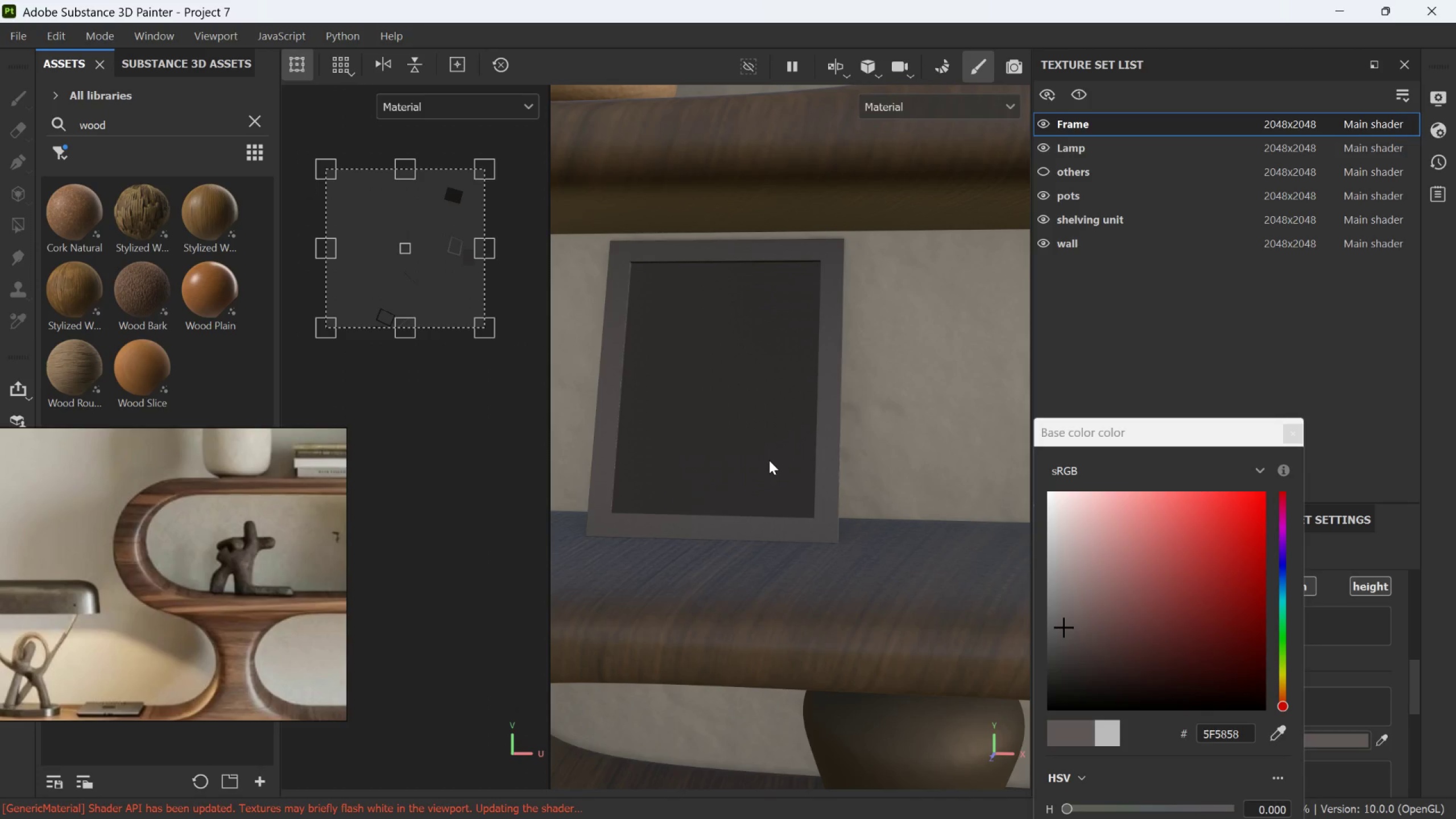 
left_click([1043, 173])
 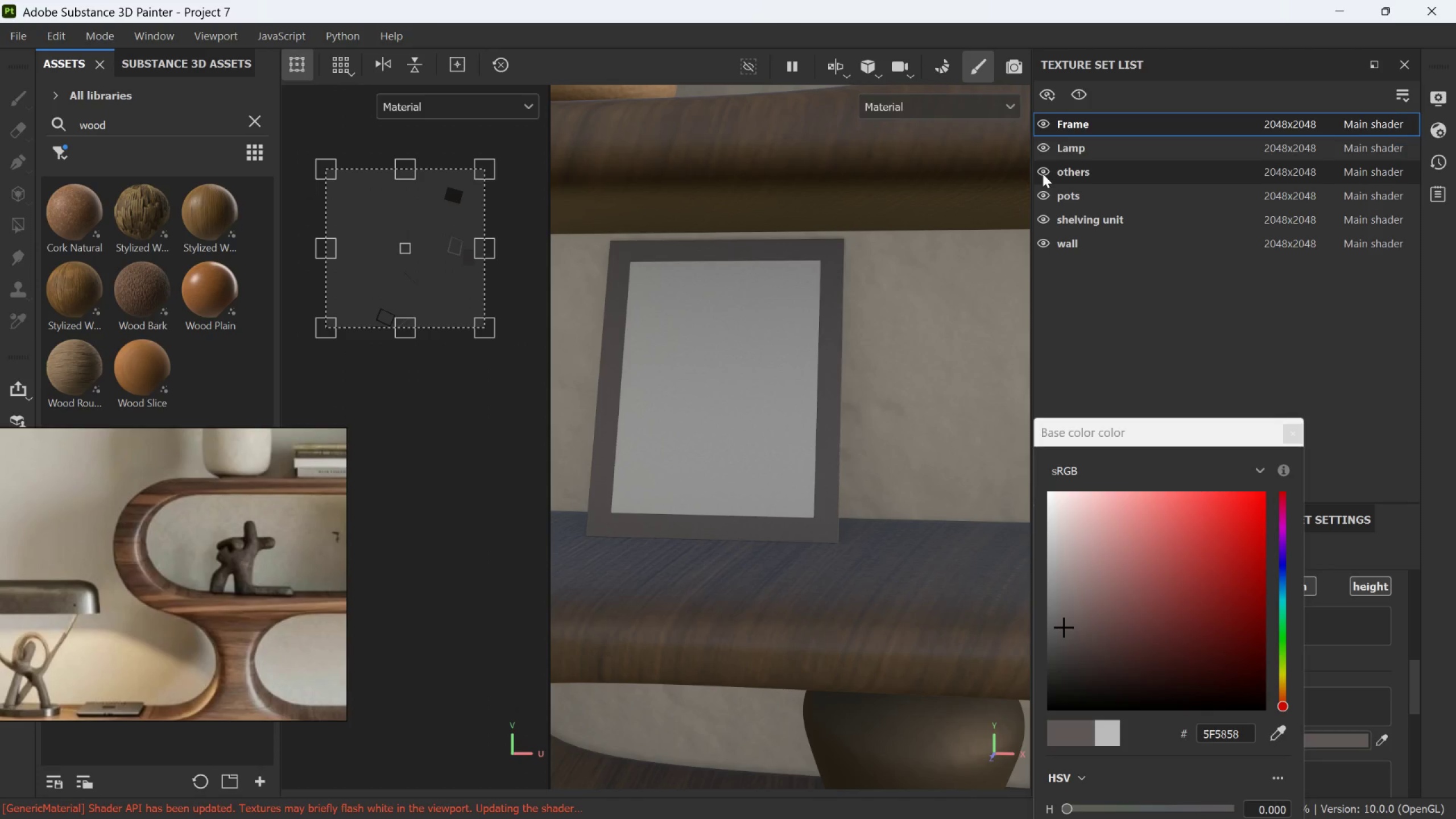 
left_click([1043, 173])
 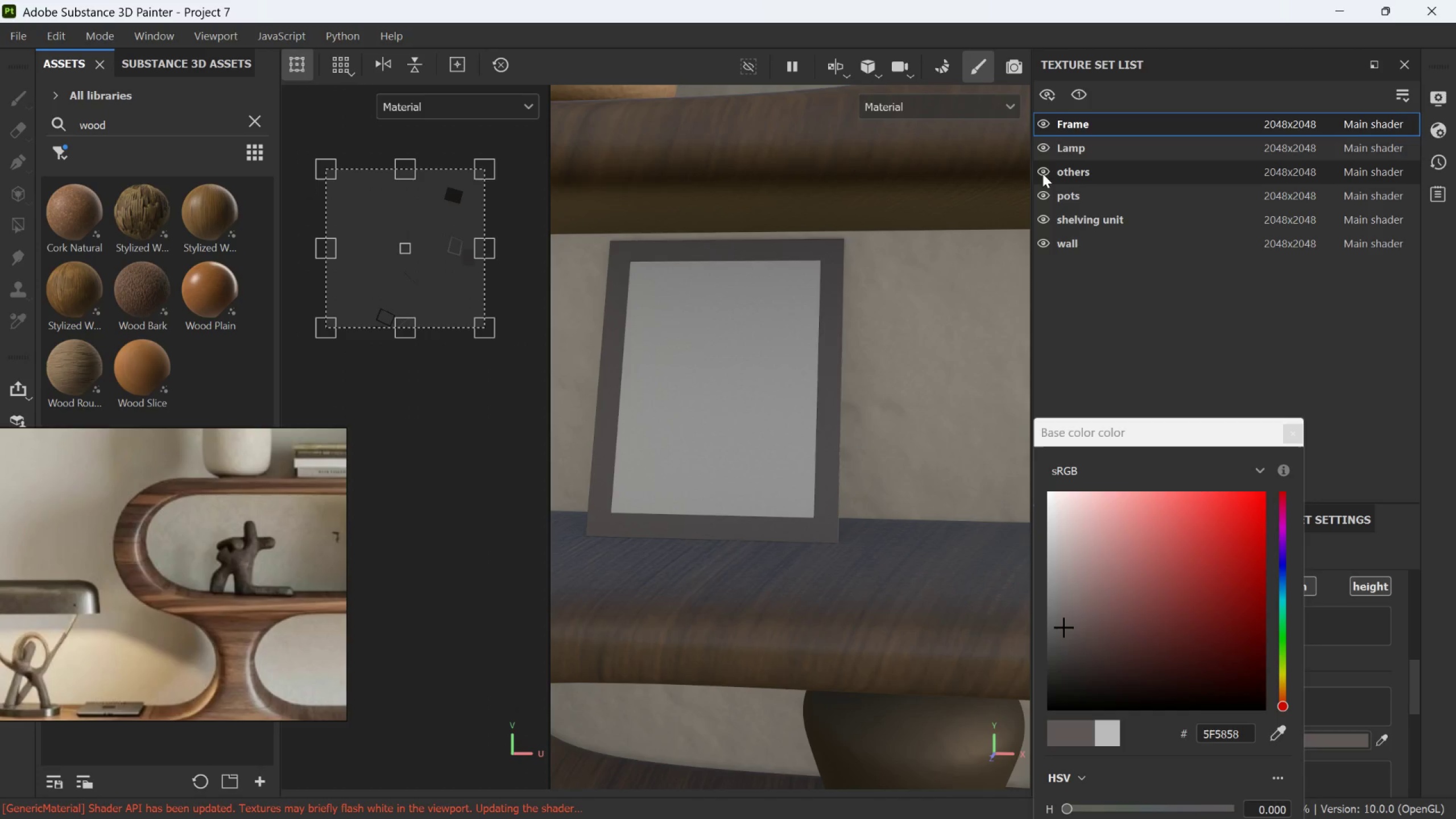 
double_click([1043, 173])
 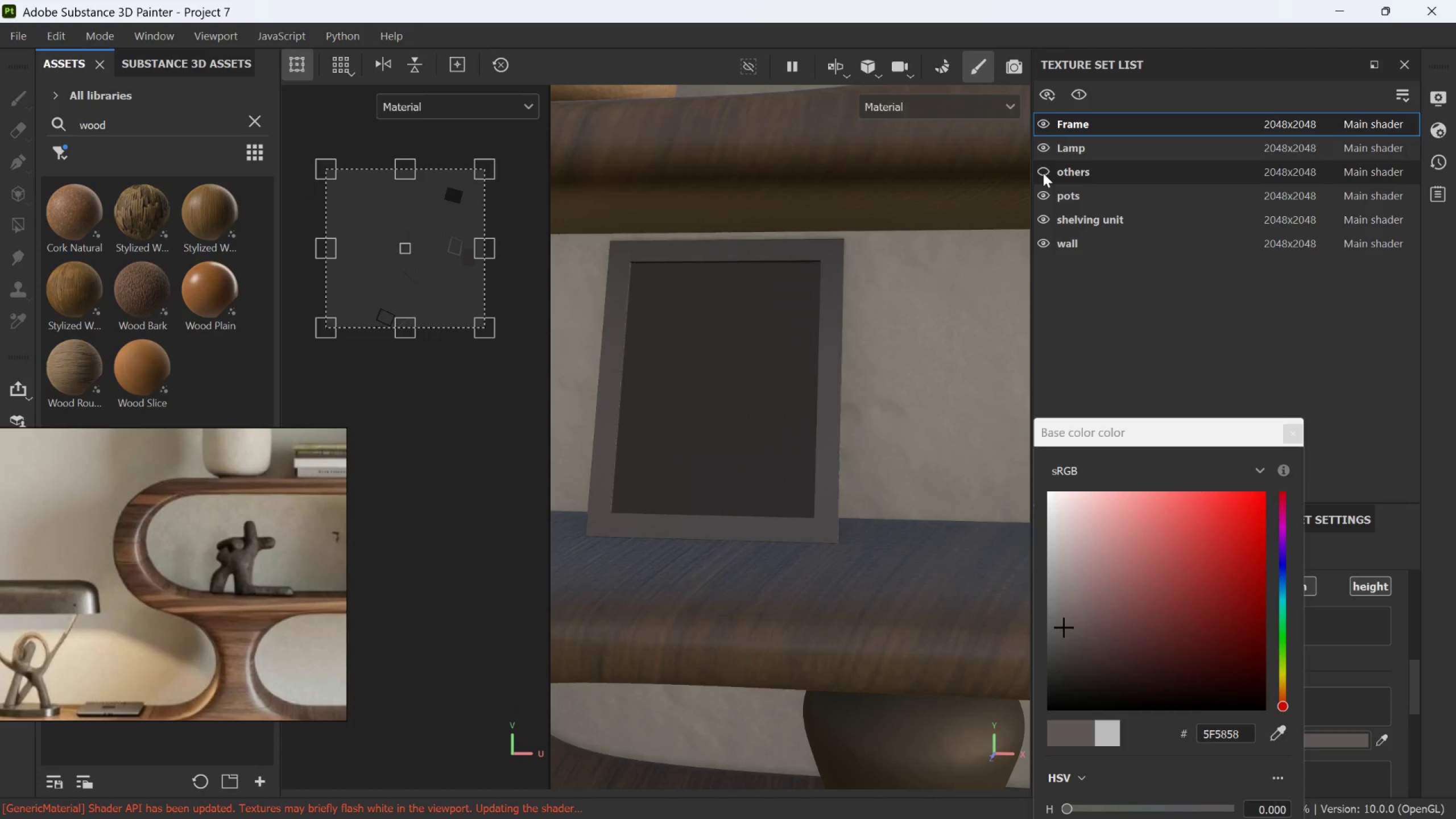 
double_click([1043, 173])
 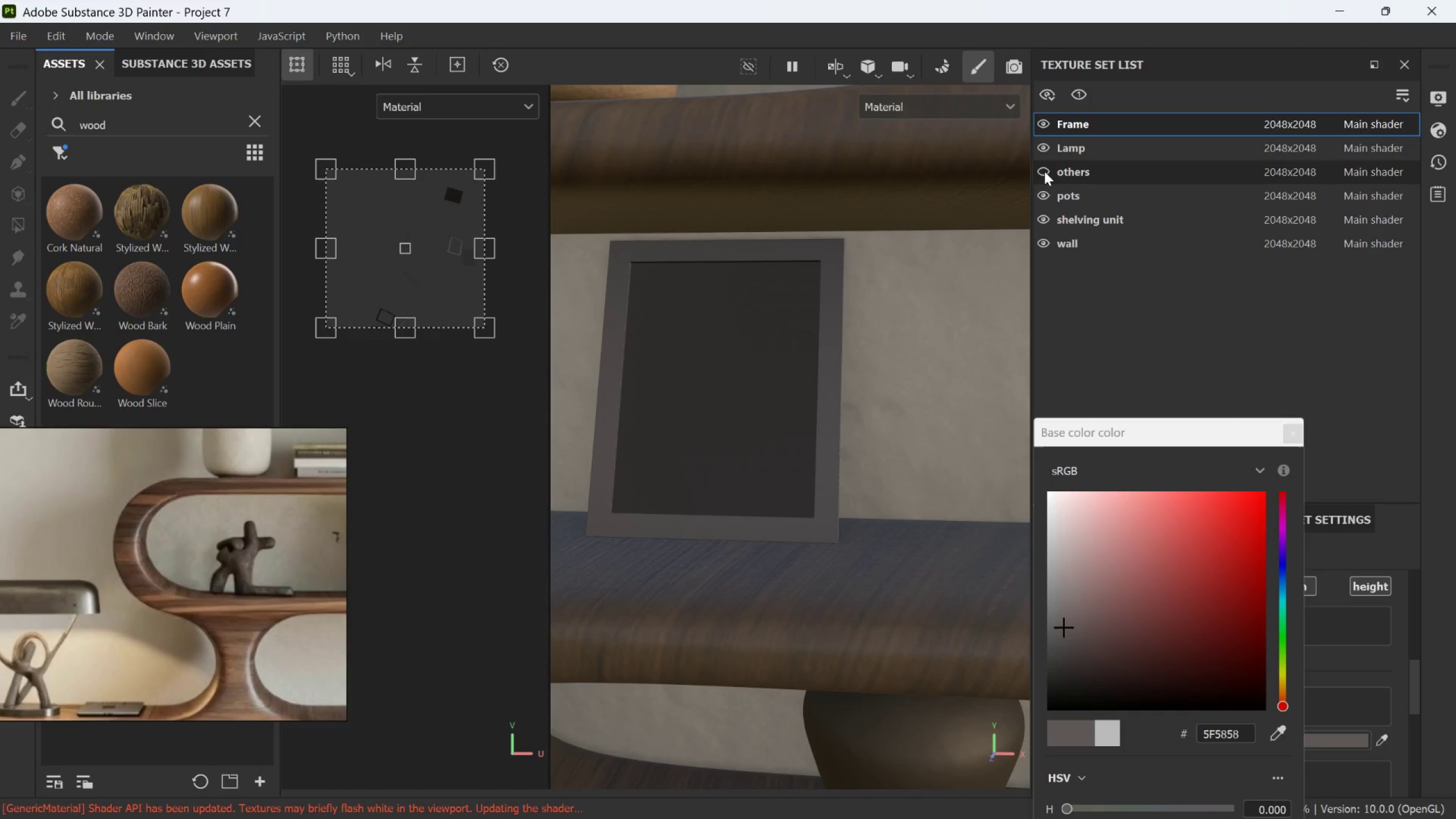 
left_click([1044, 171])
 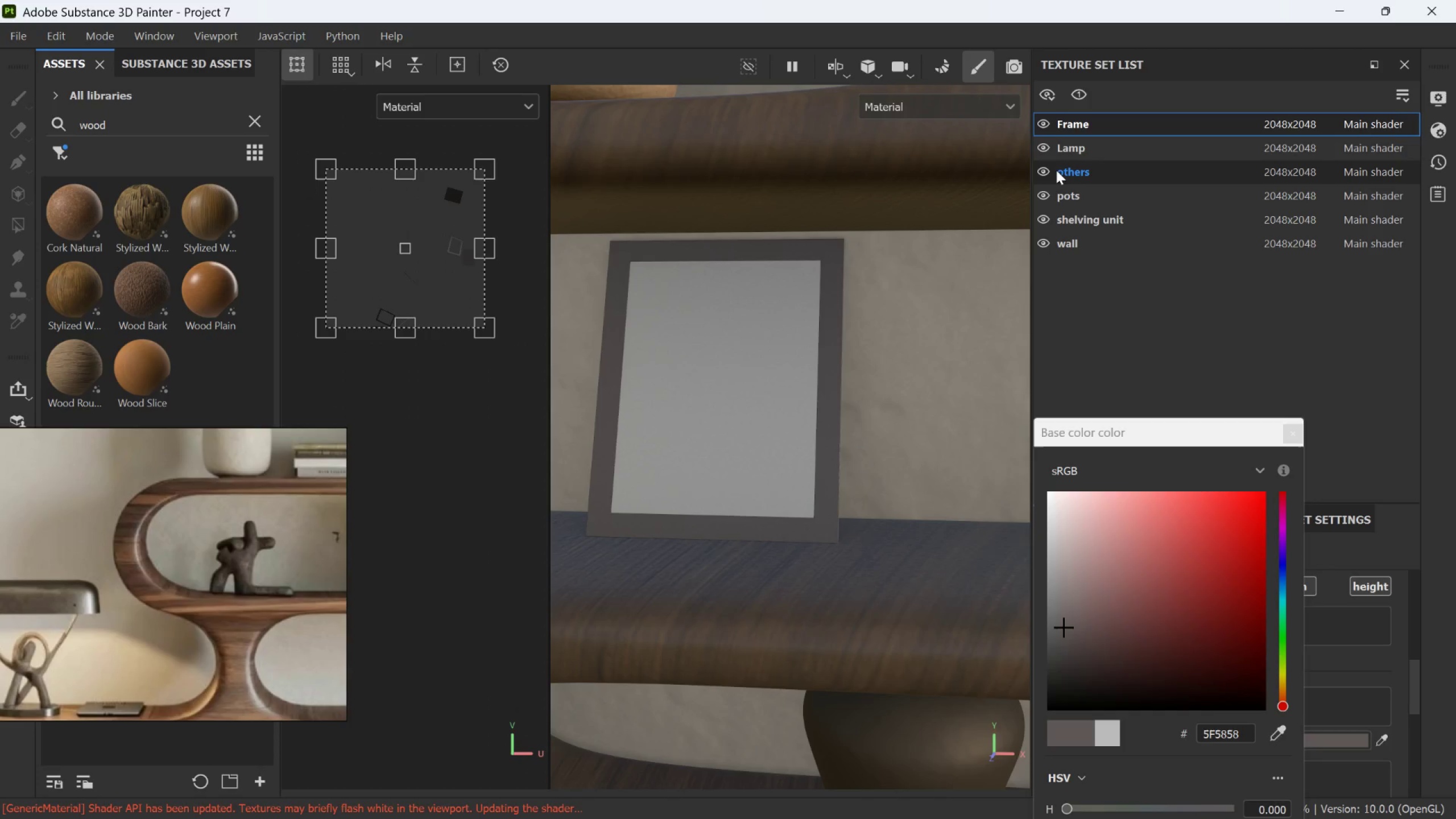 
left_click([1049, 173])
 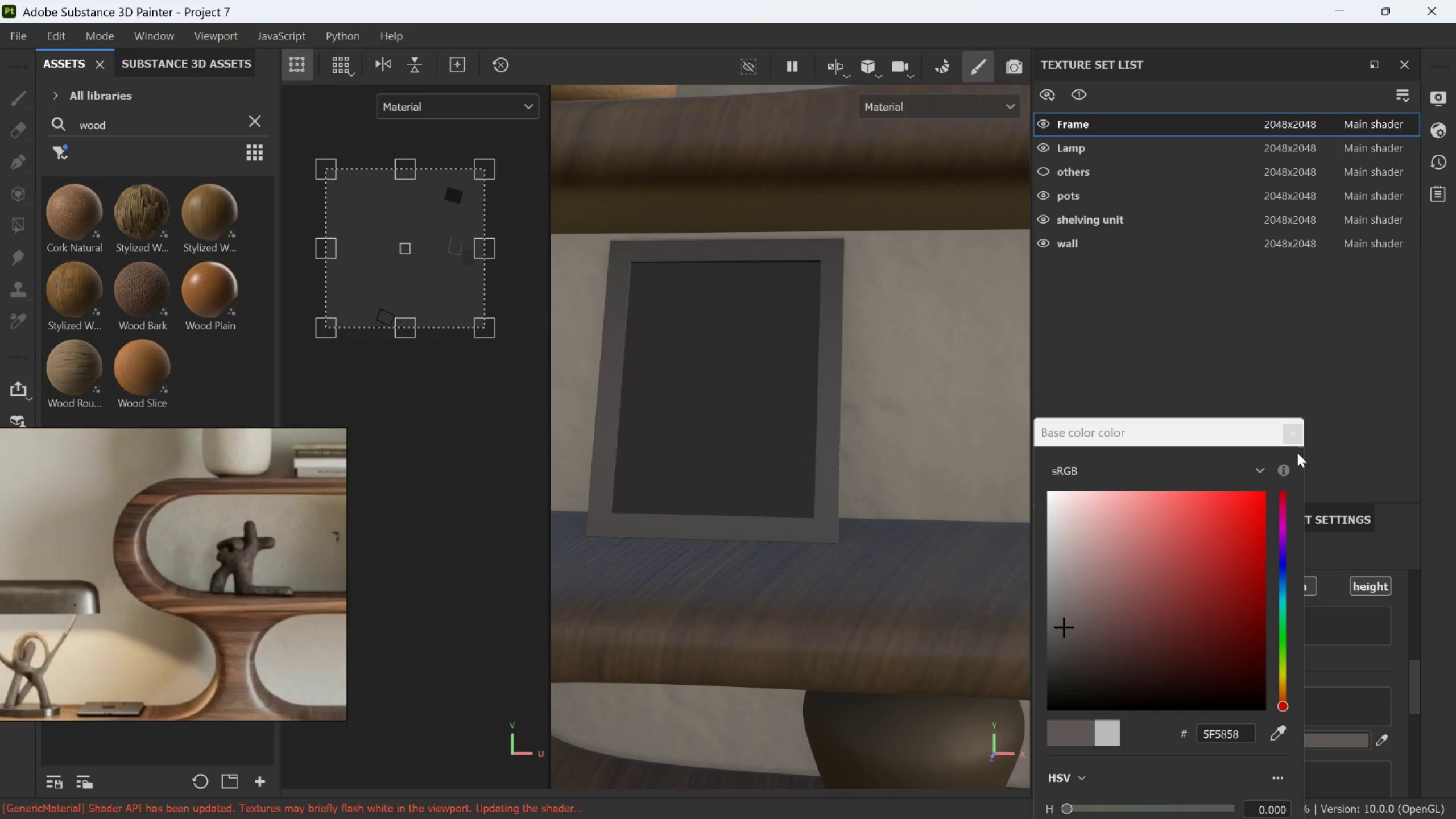 
left_click([1296, 434])
 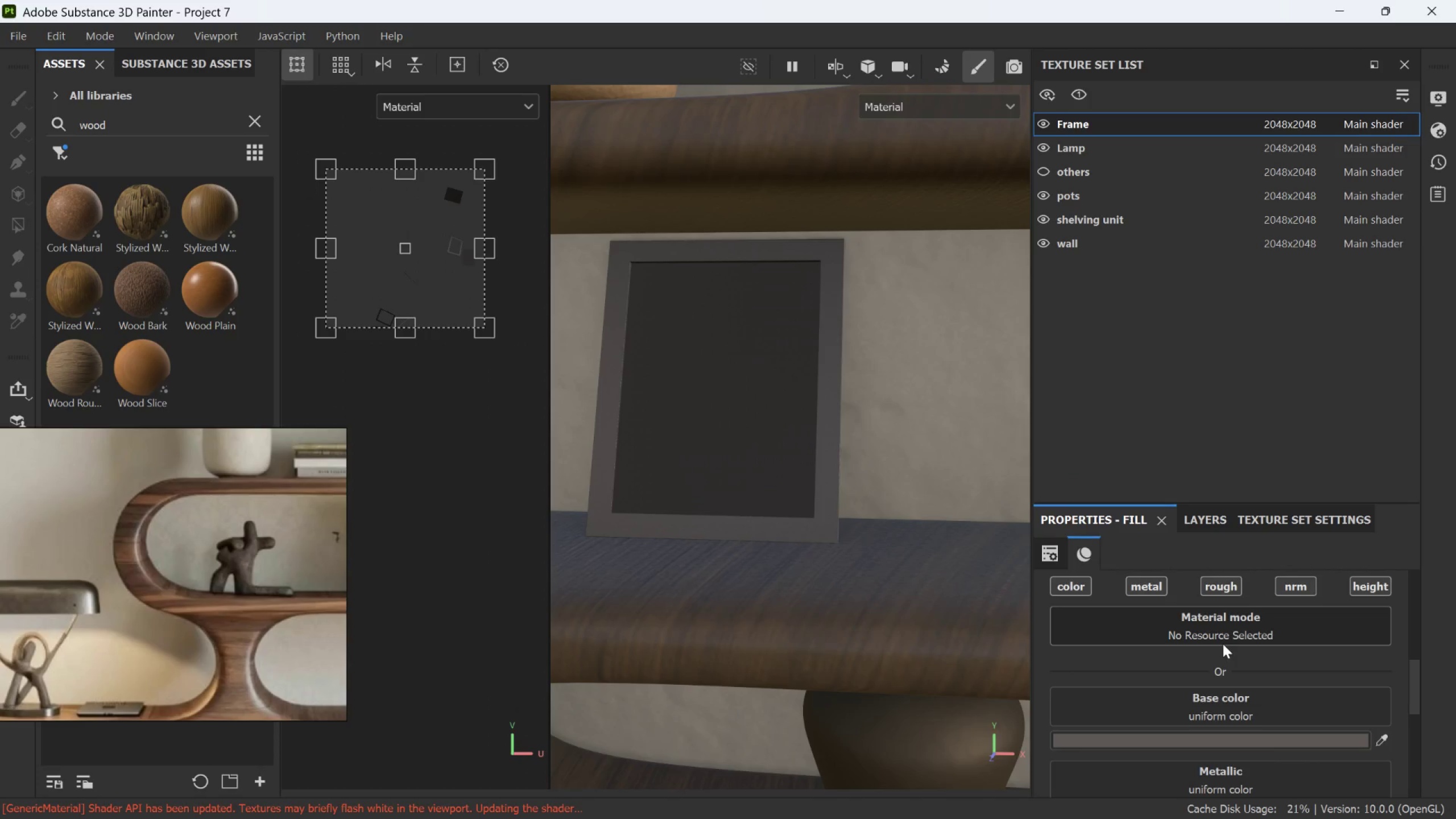 
scroll: coordinate [1224, 648], scroll_direction: down, amount: 3.0
 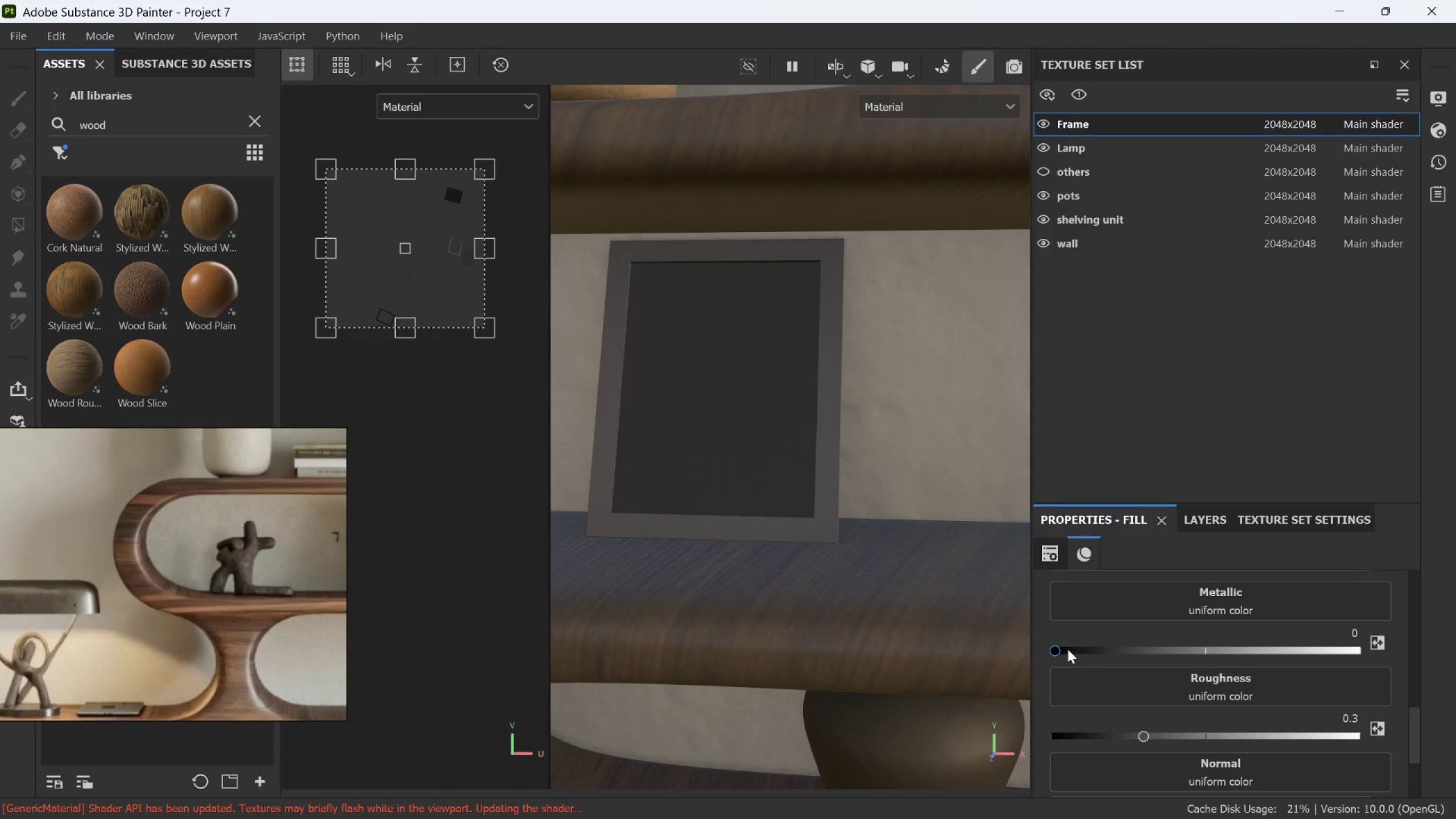 
left_click_drag(start_coordinate=[1058, 649], to_coordinate=[1124, 668])
 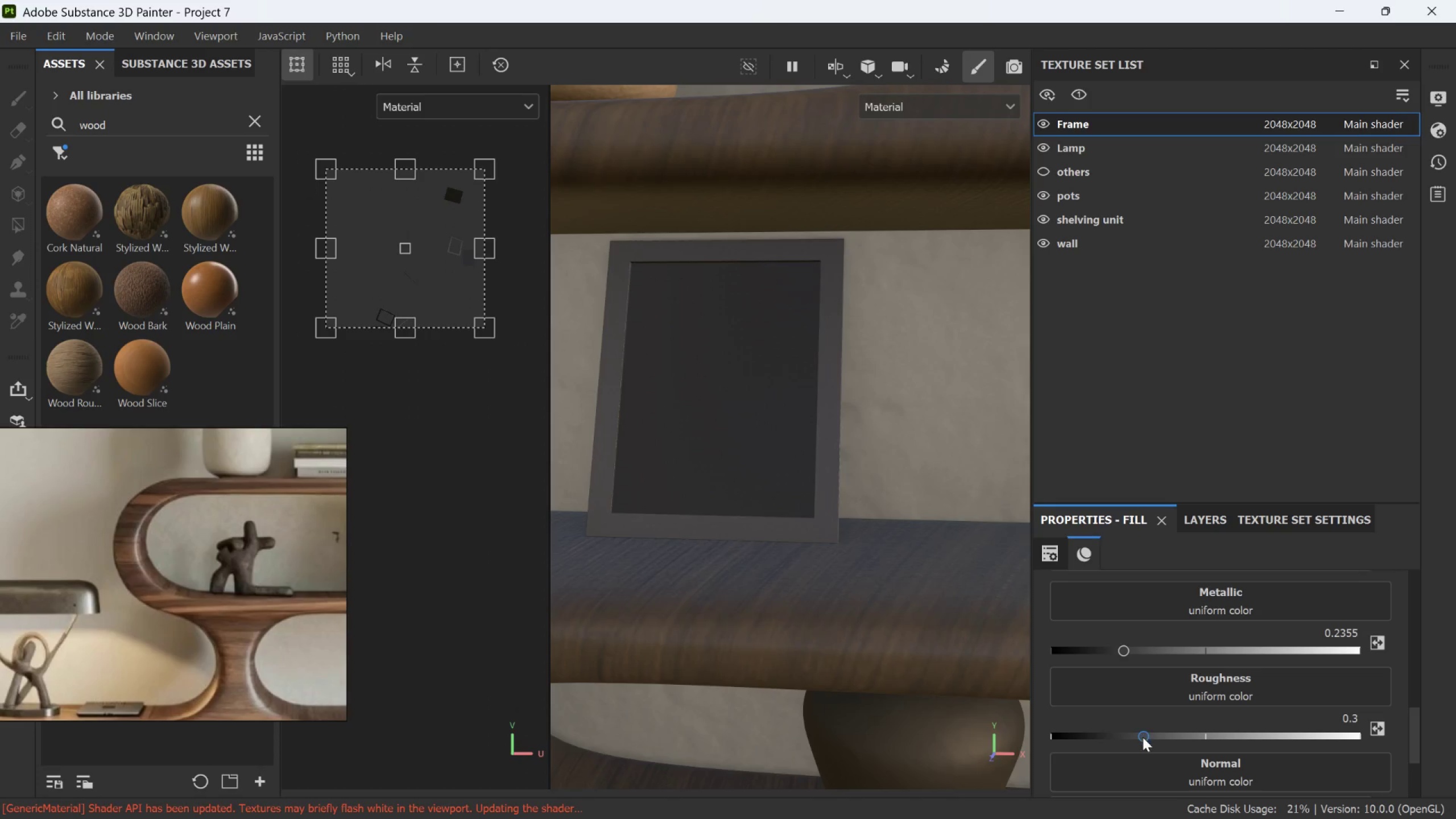 
left_click_drag(start_coordinate=[1143, 737], to_coordinate=[1216, 741])
 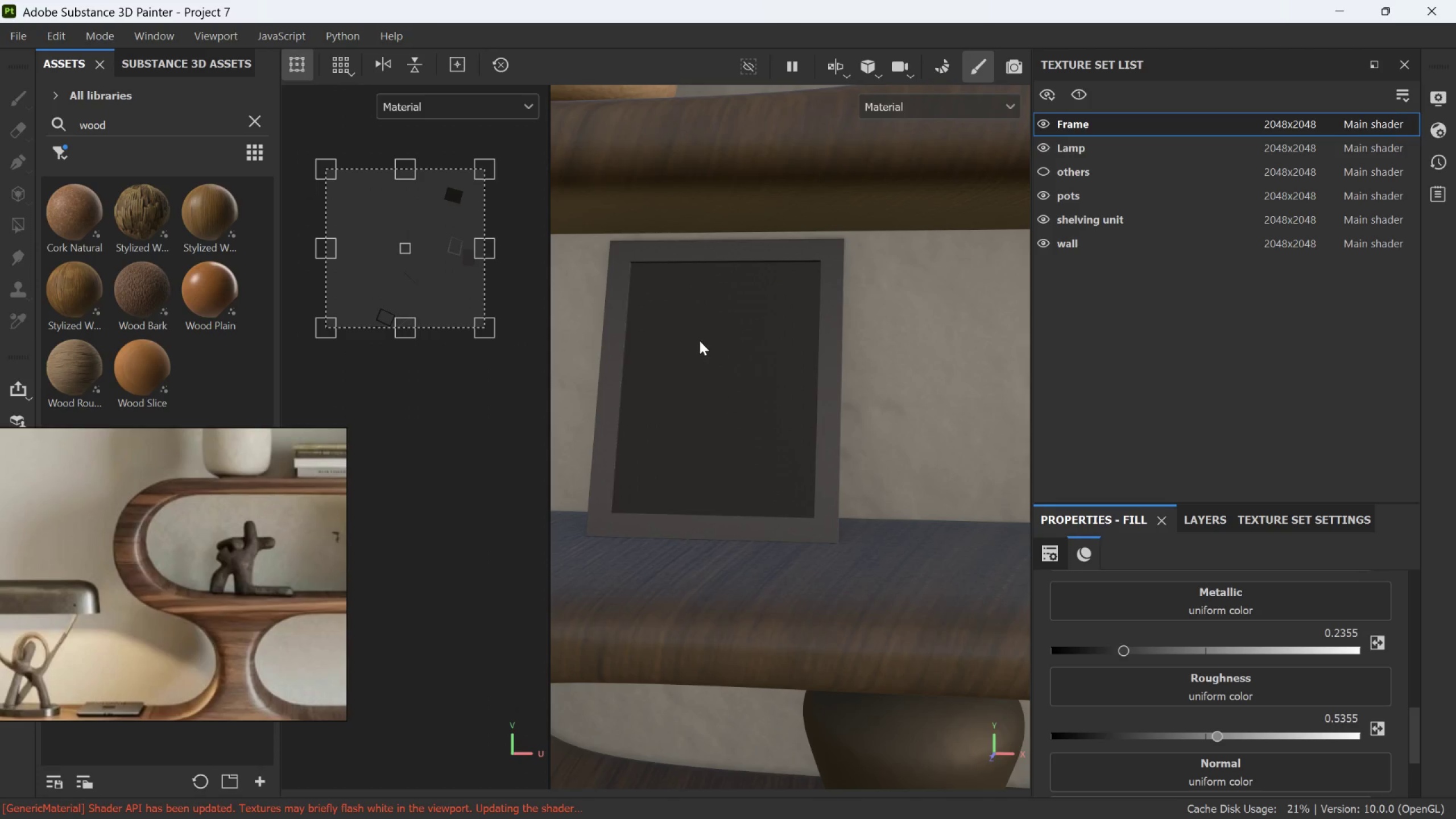 
scroll: coordinate [709, 333], scroll_direction: down, amount: 7.0
 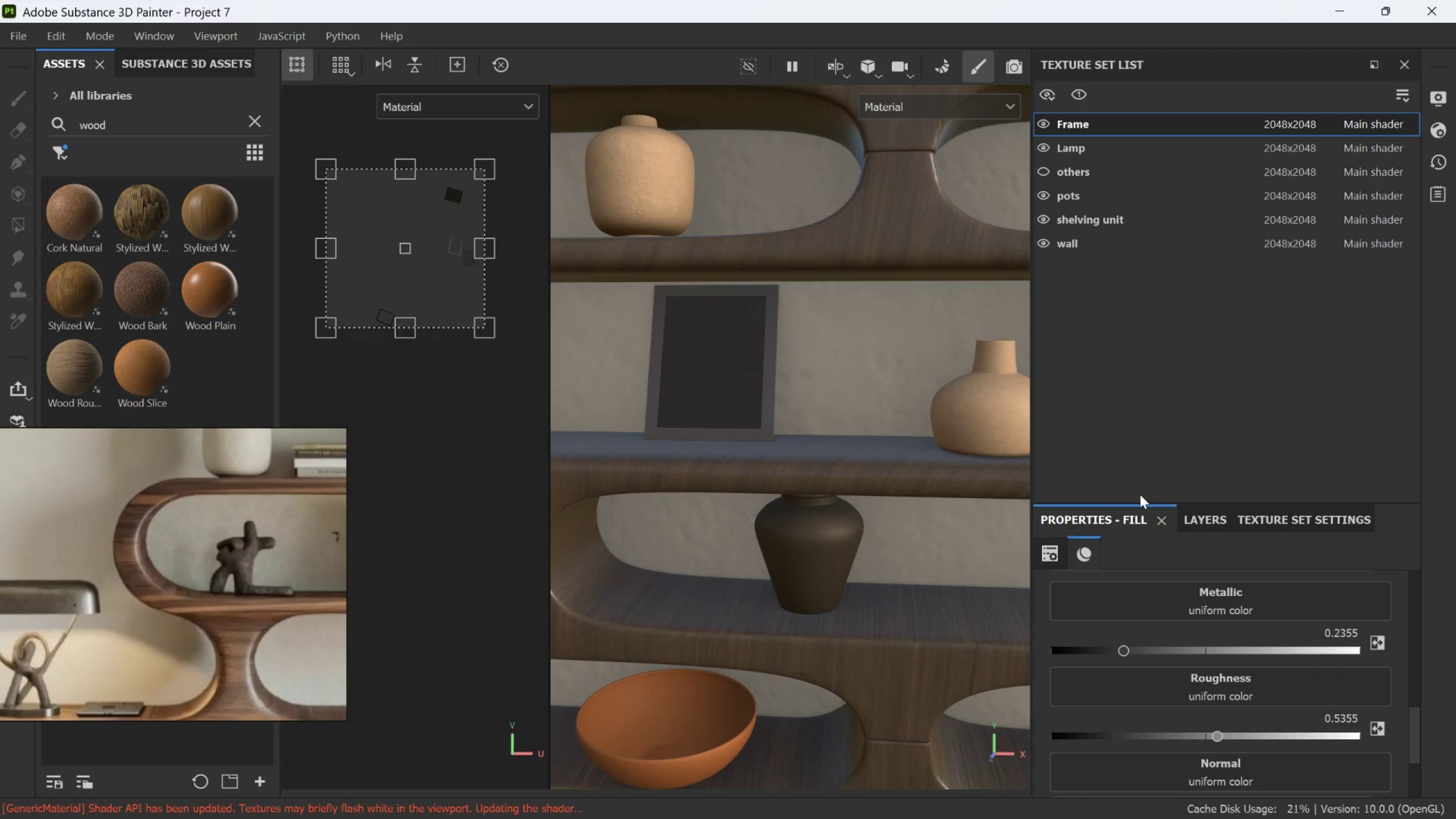 
left_click([1202, 527])
 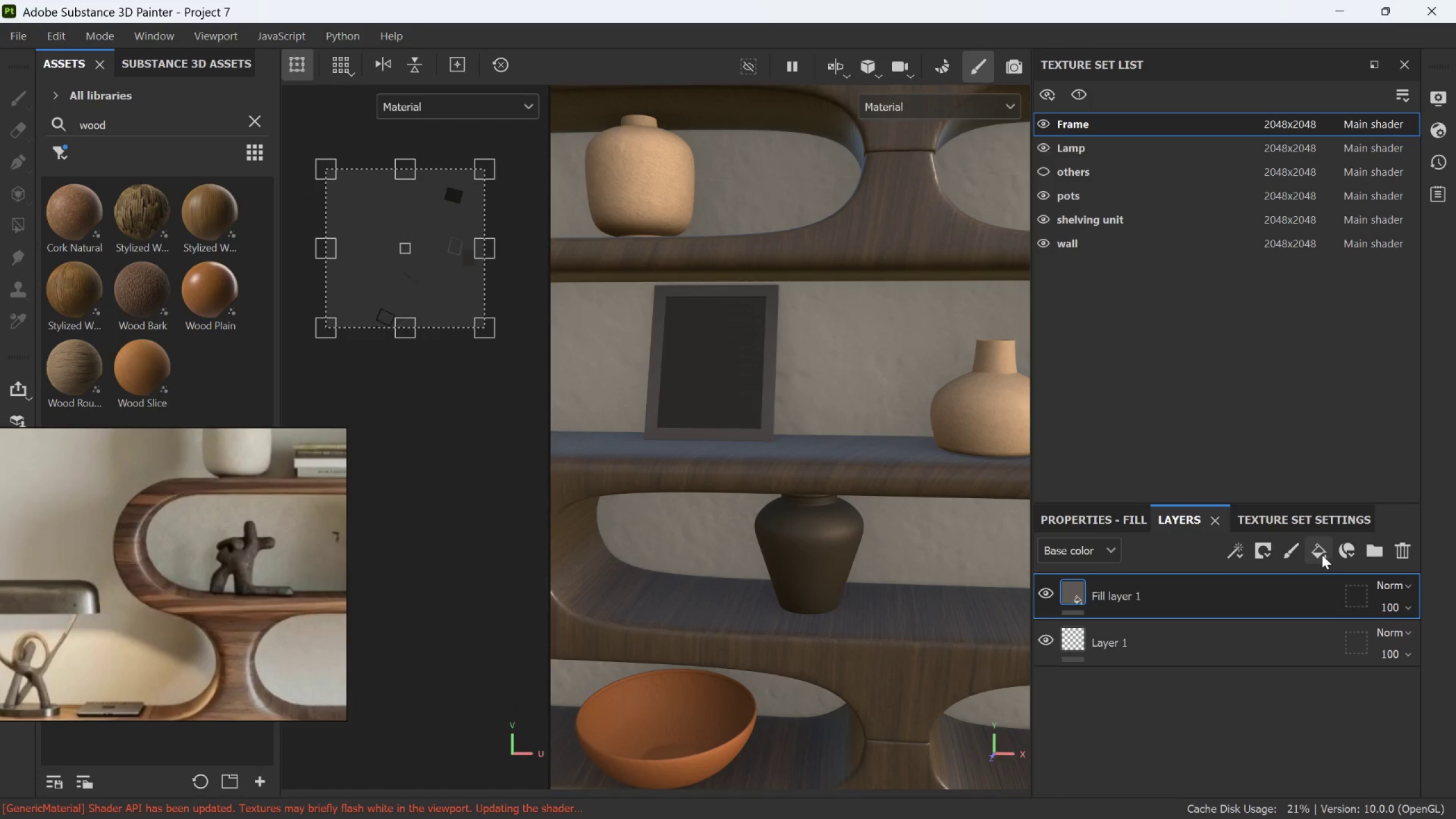 
left_click([1321, 555])
 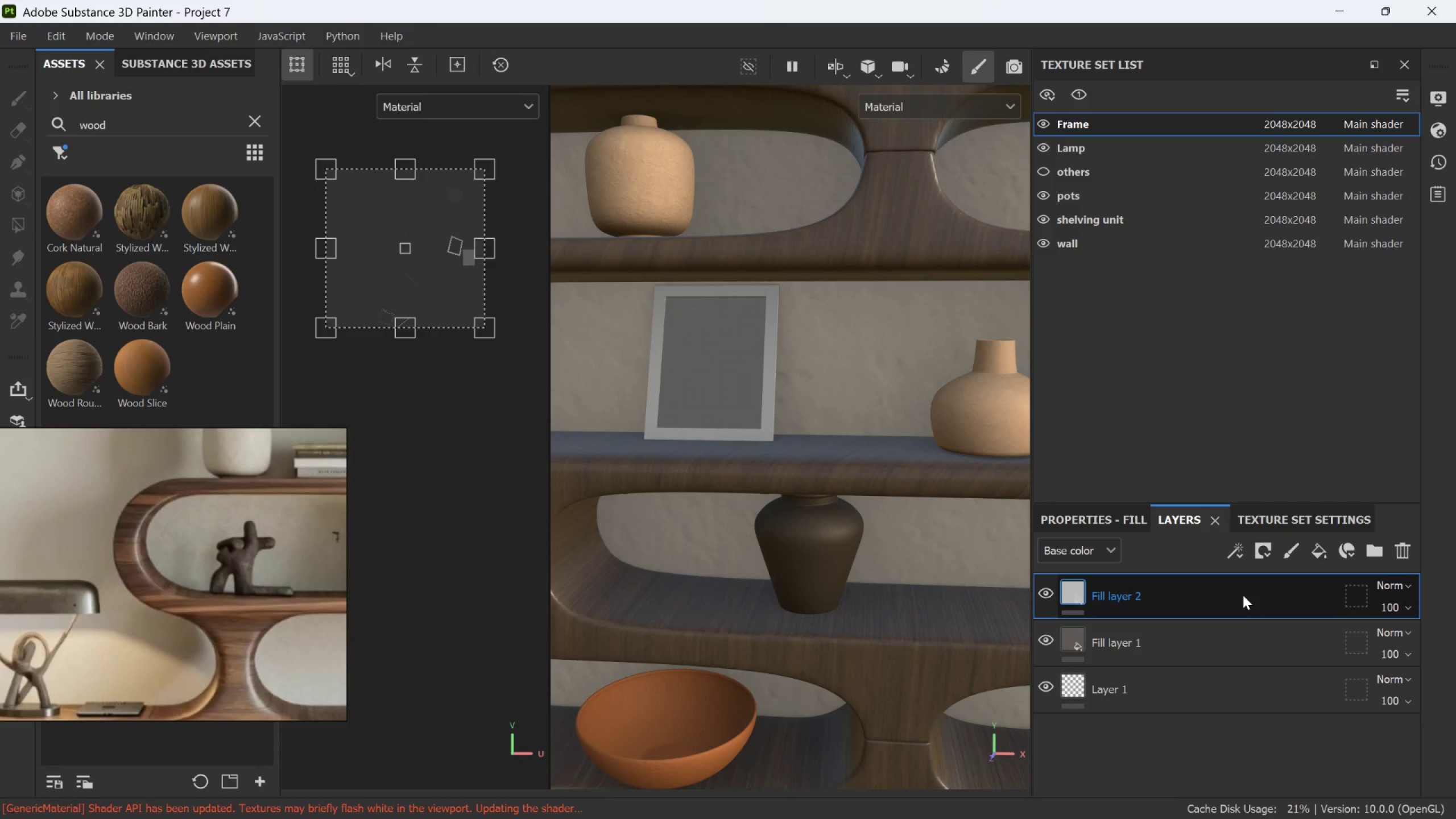 
right_click([1243, 595])
 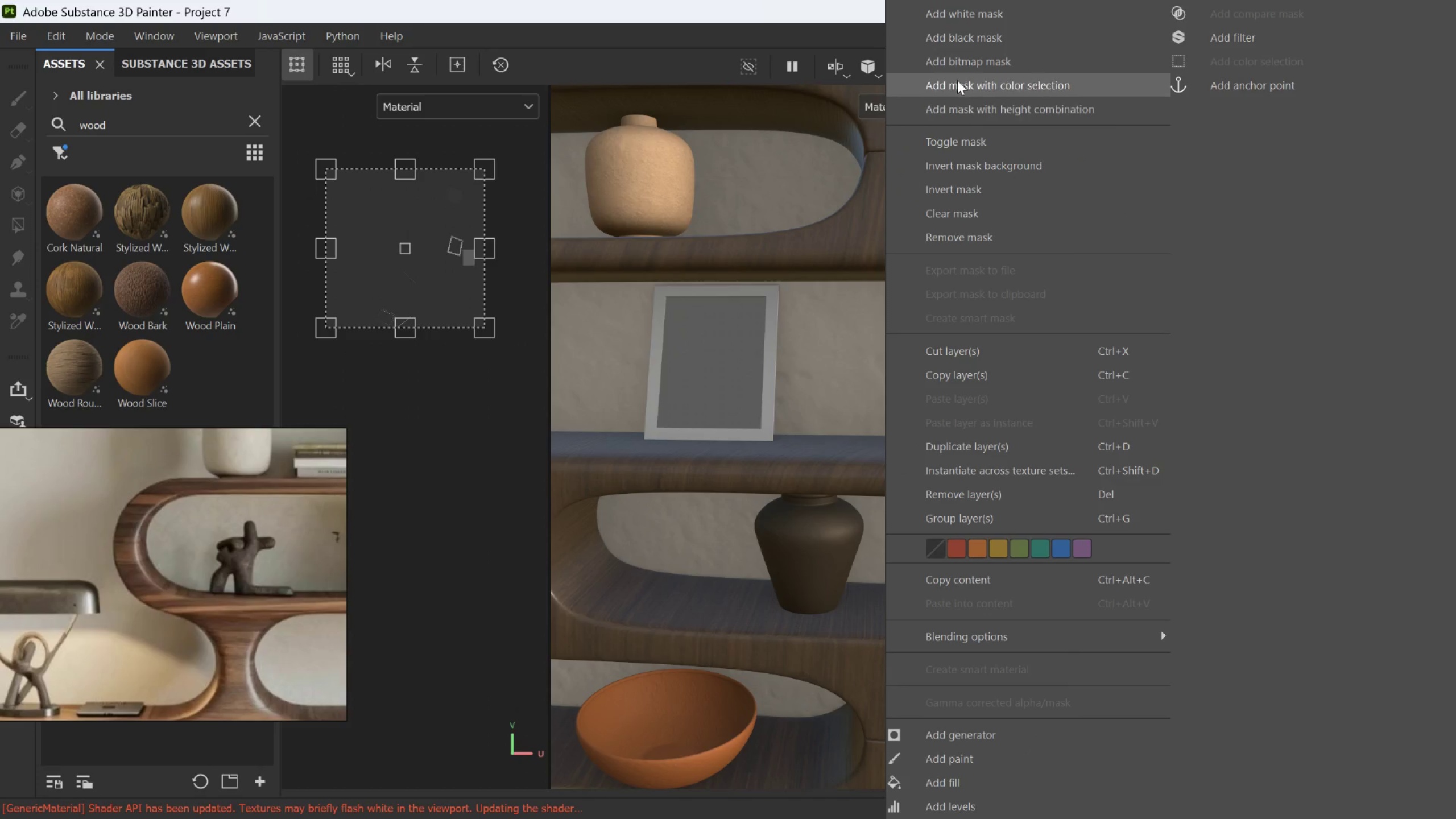 
left_click([958, 41])
 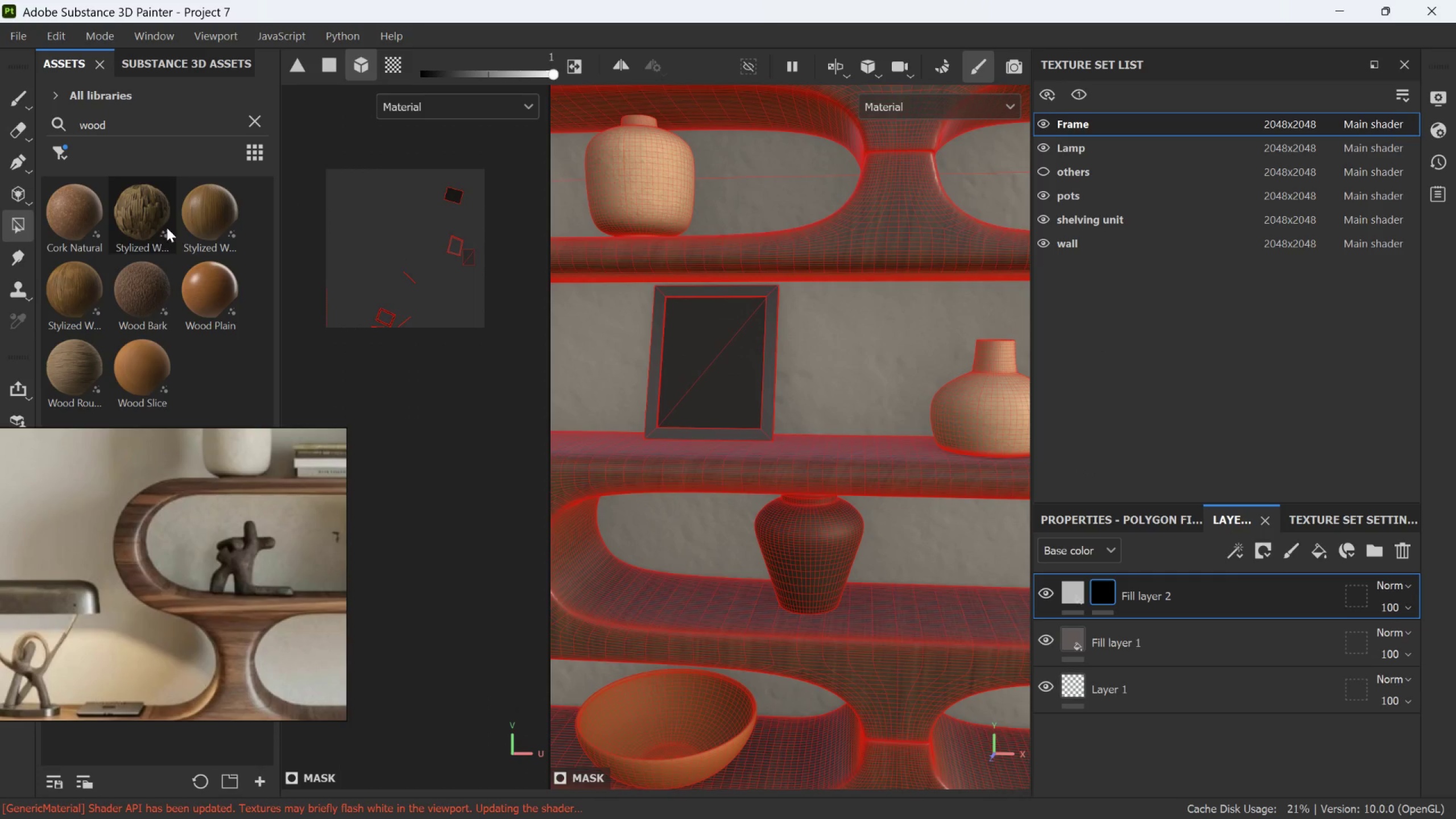 
wait(6.44)
 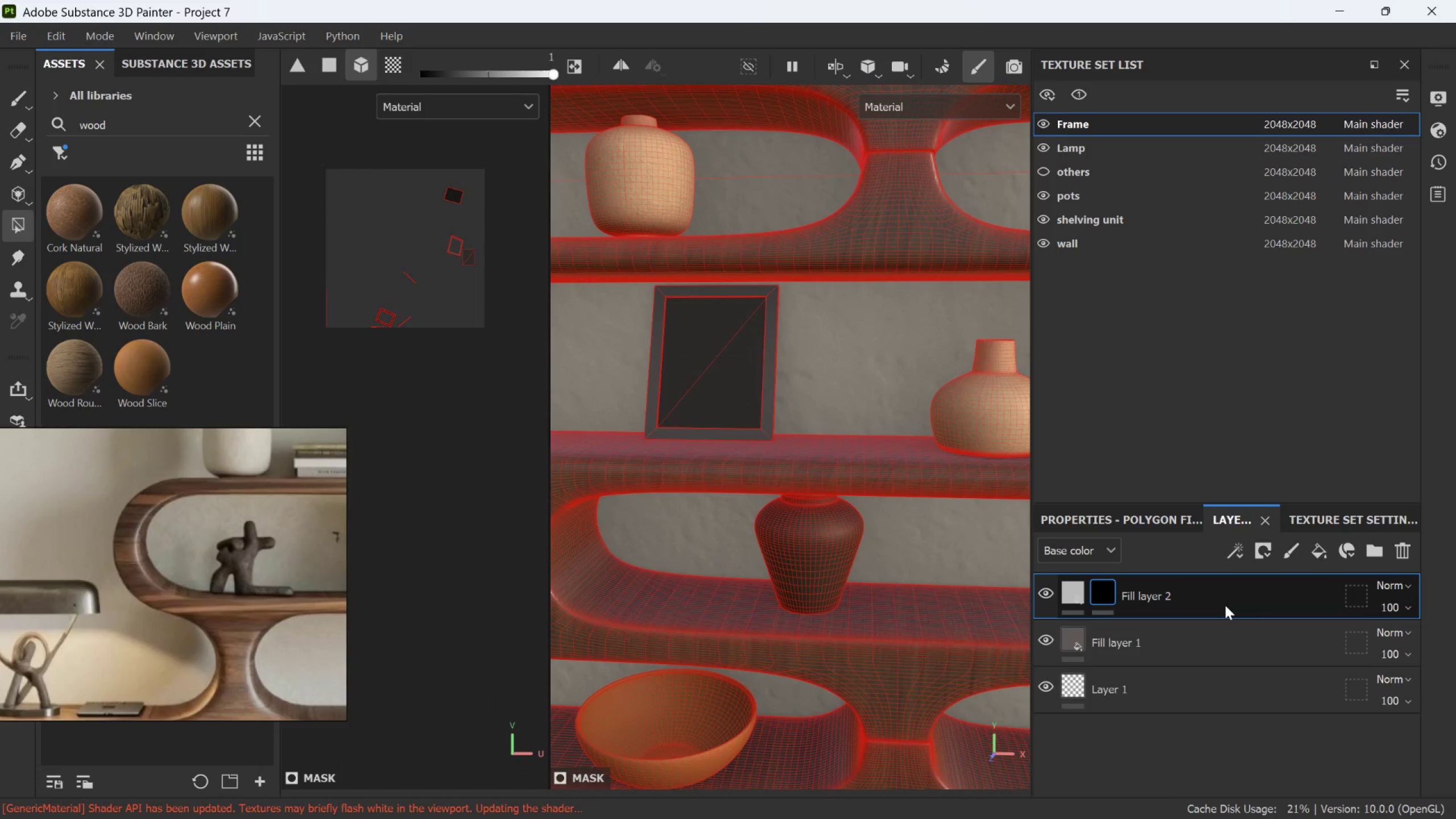 
left_click([384, 67])
 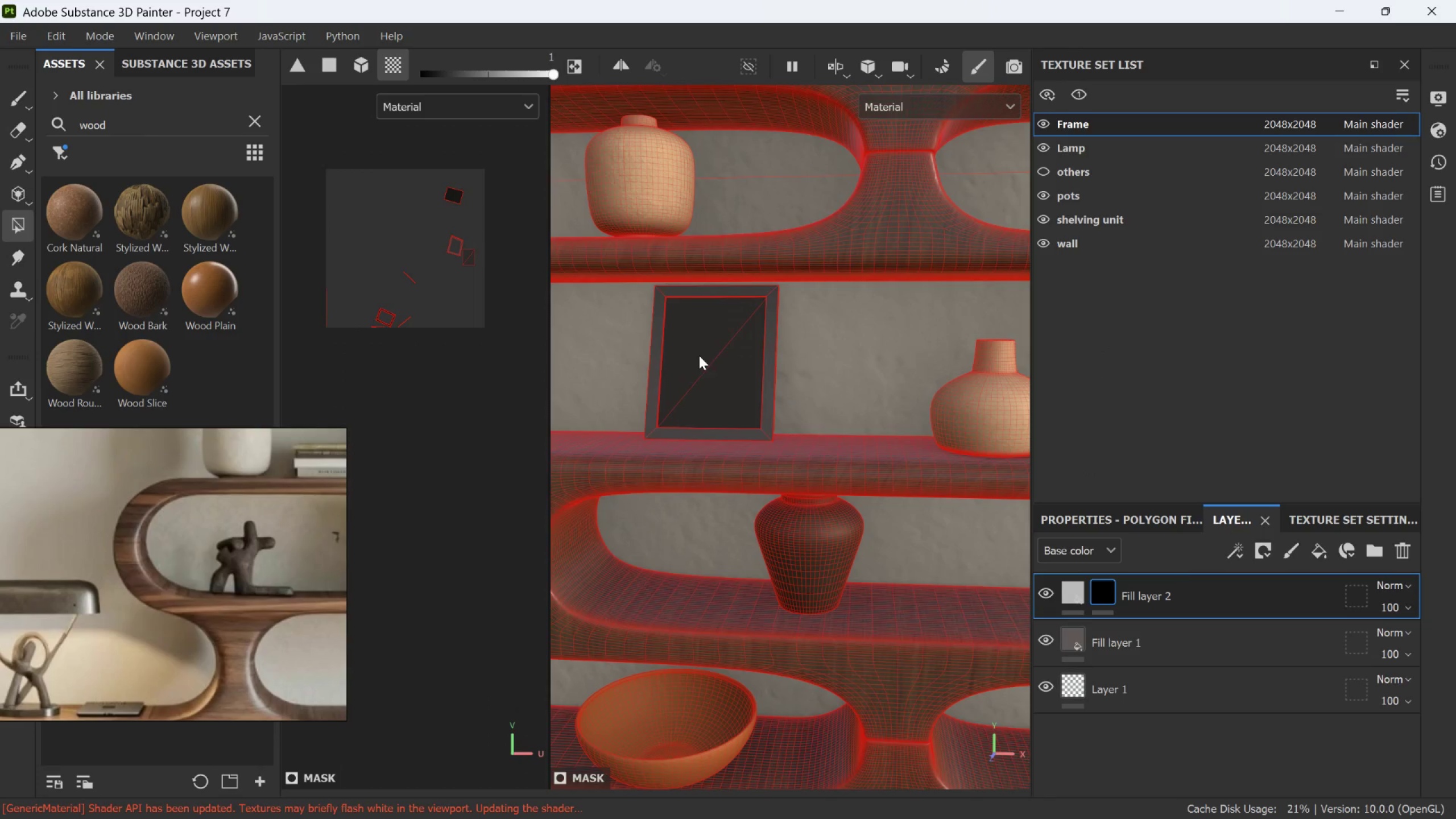 
left_click([701, 355])
 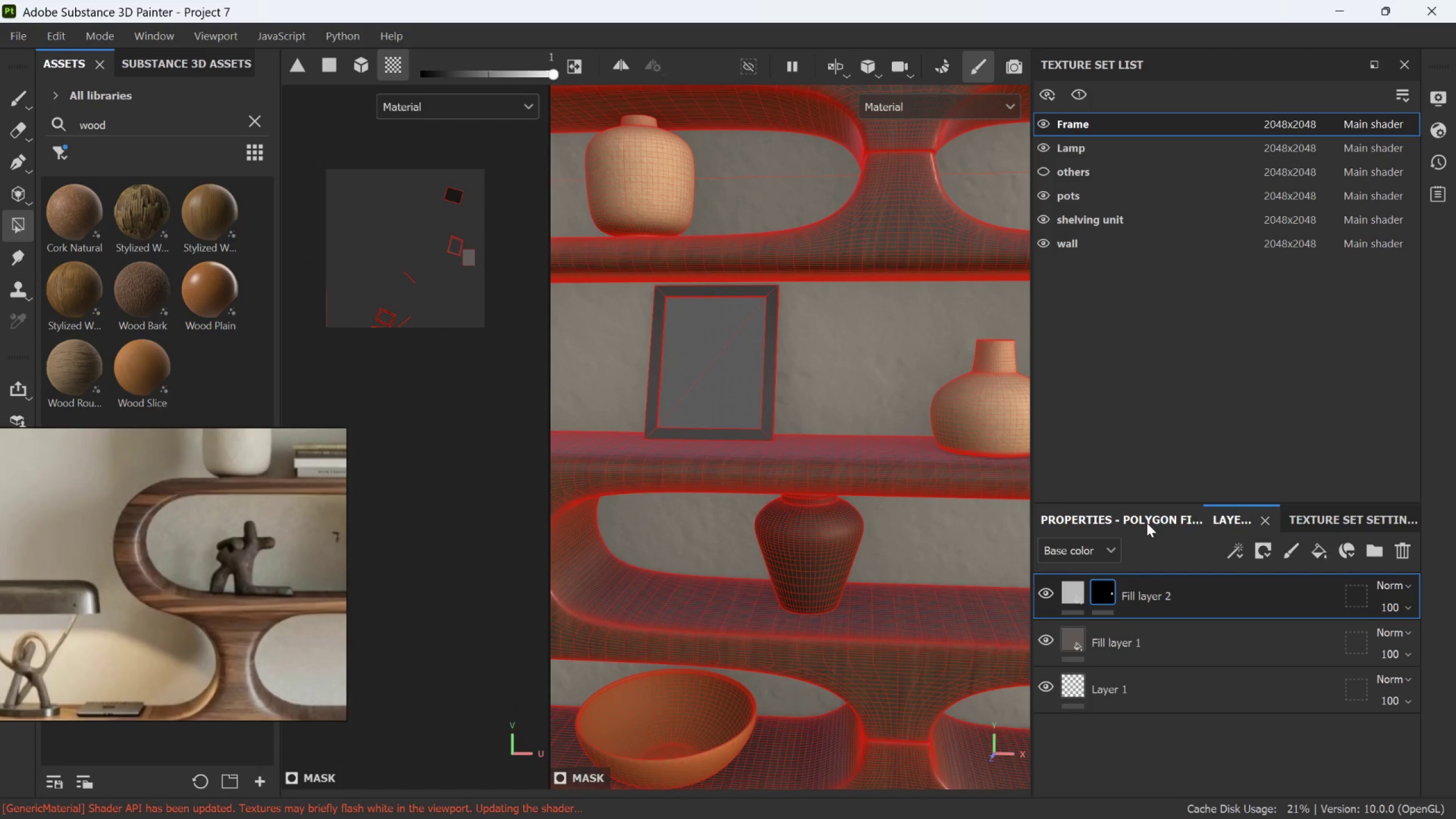 
left_click([1071, 589])
 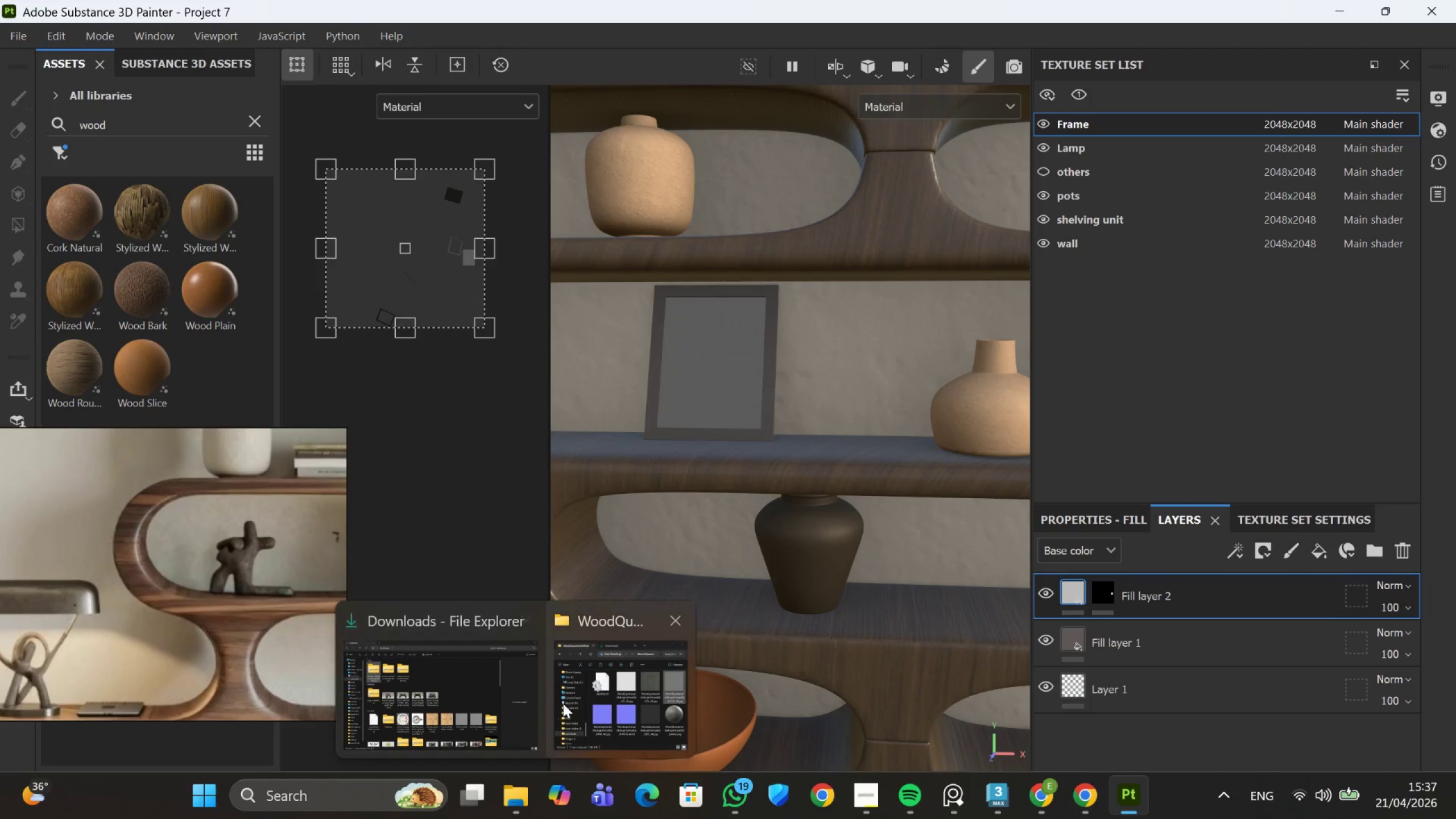 
wait(6.95)
 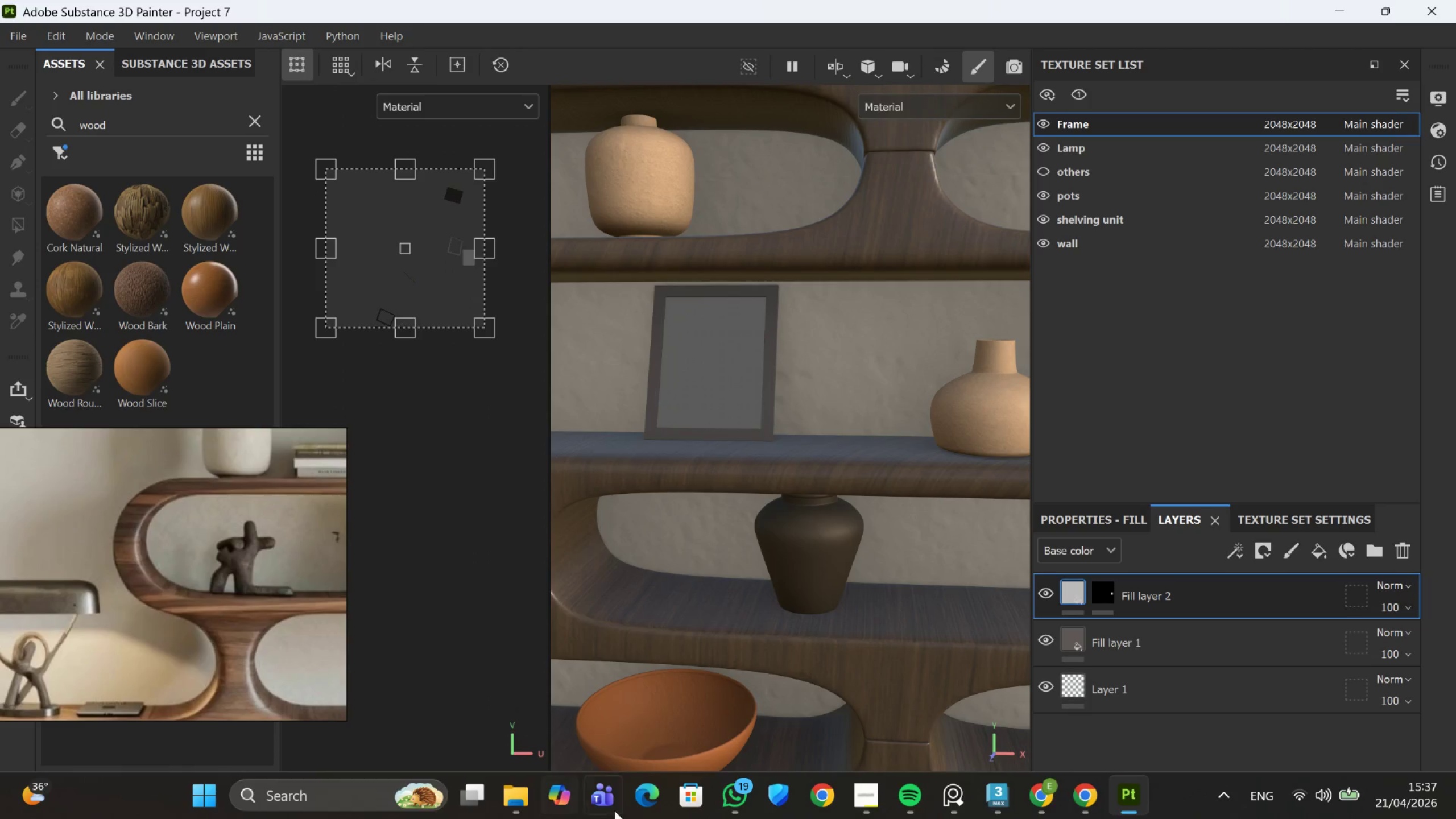 
left_click([593, 702])
 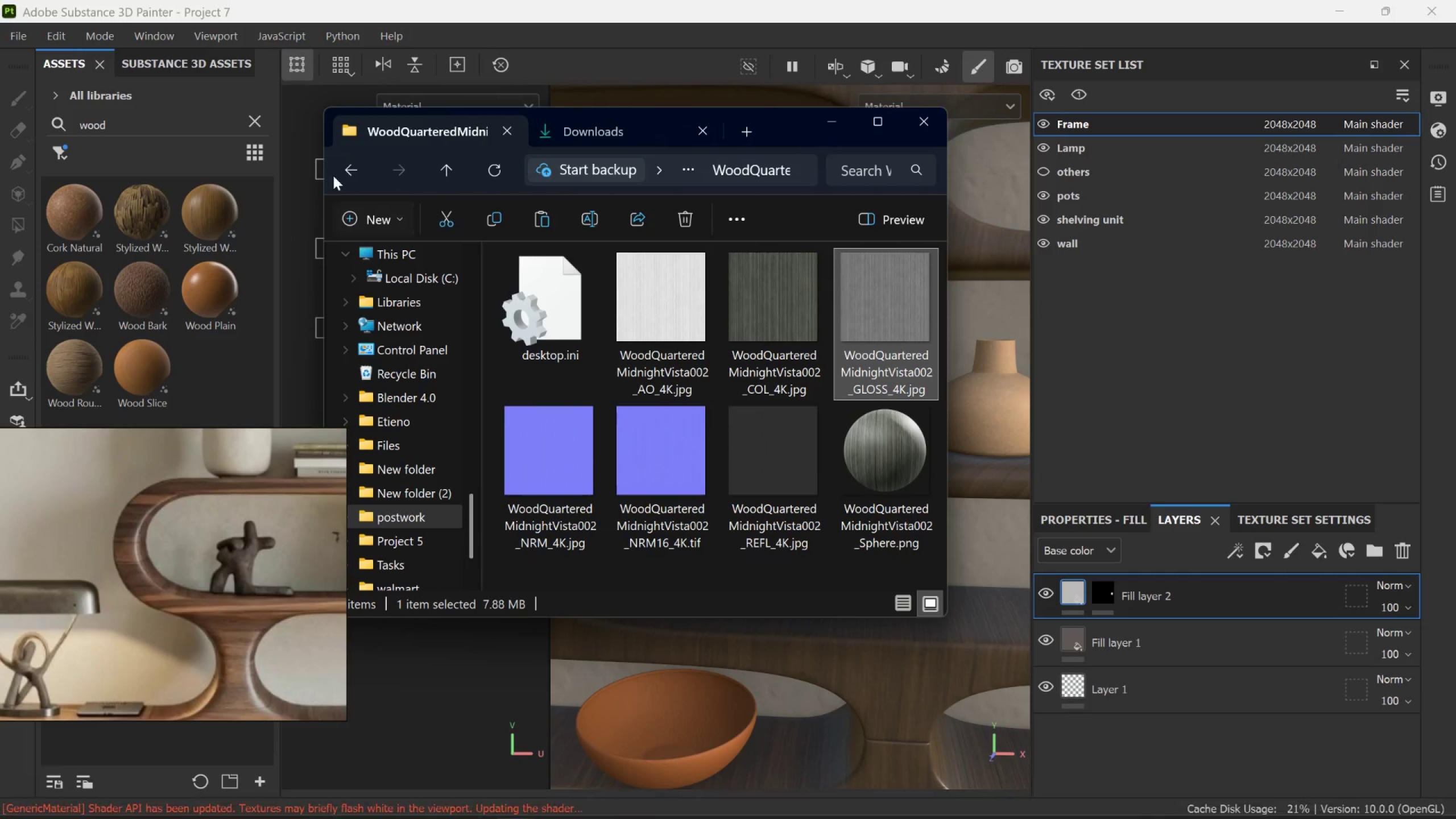 
left_click([336, 170])
 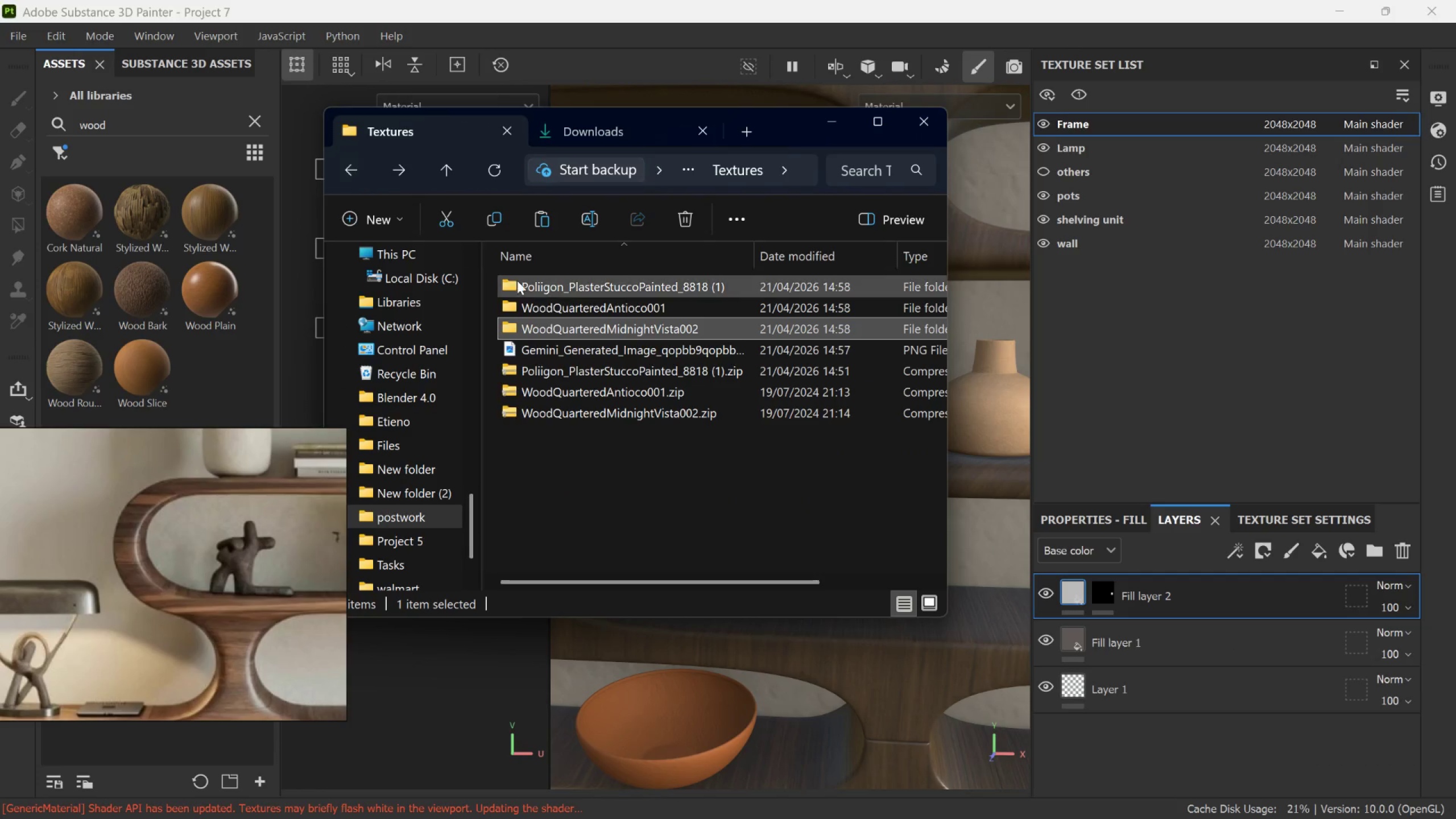 
left_click([556, 349])
 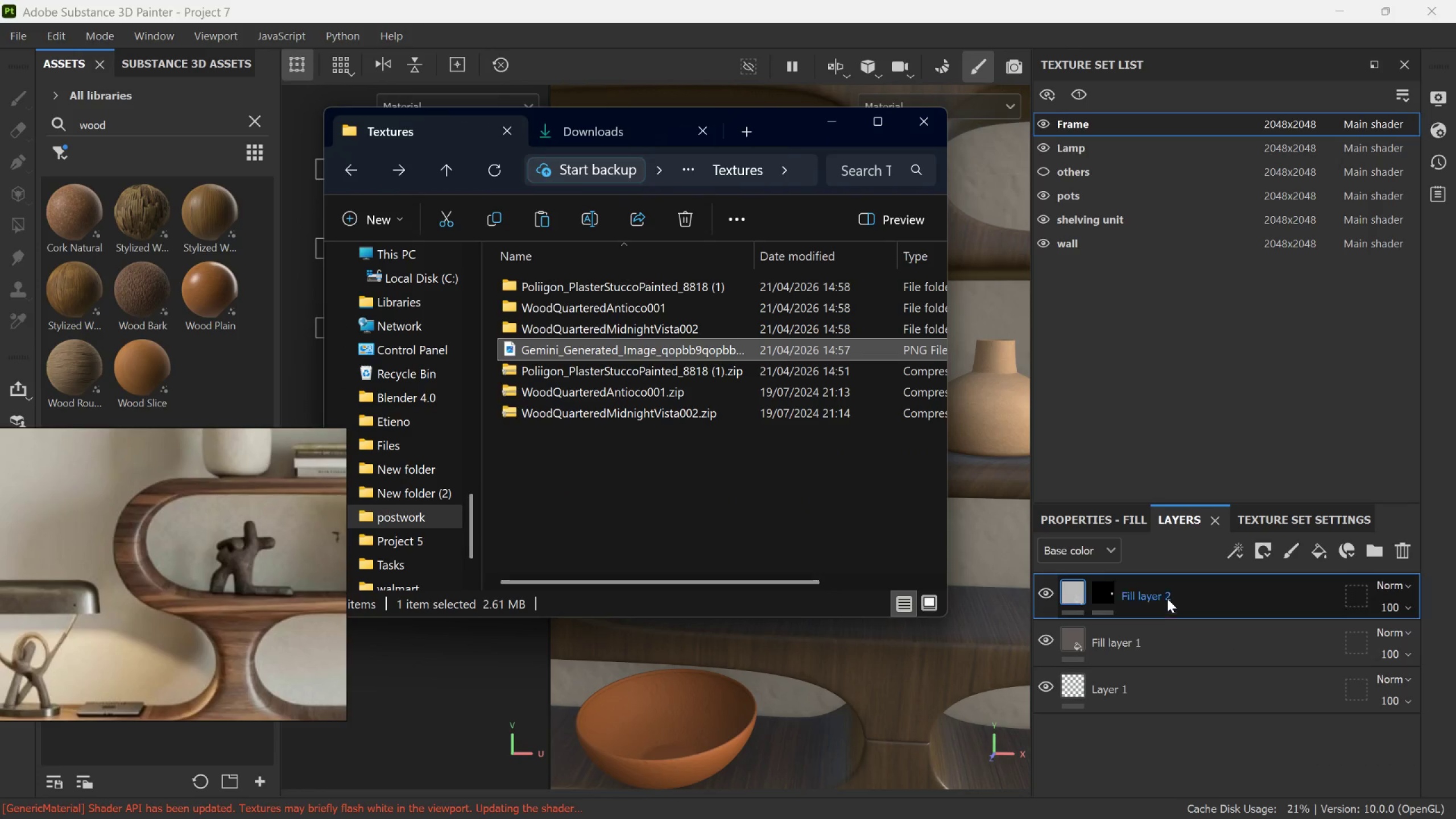 
left_click([1110, 523])
 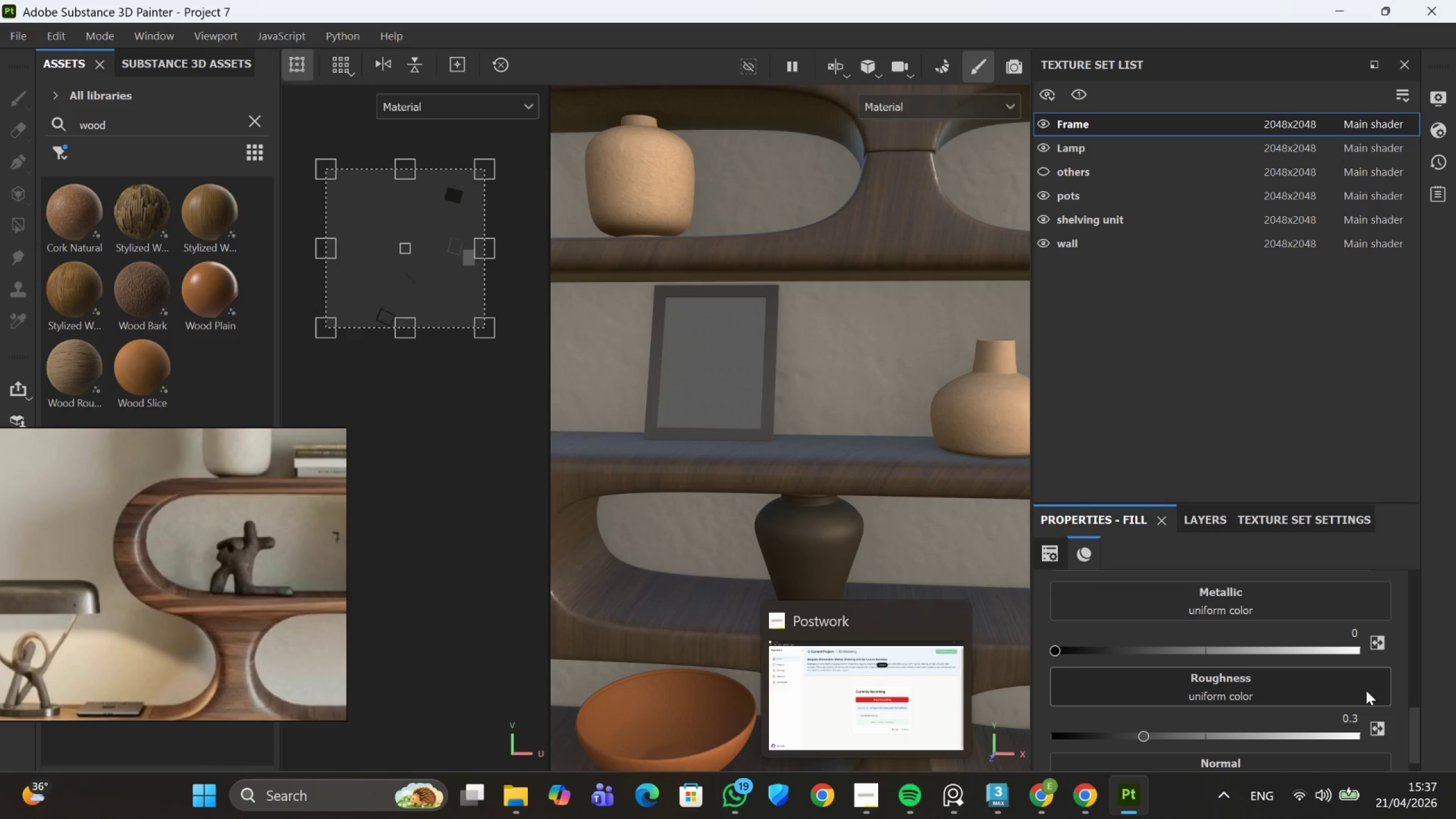 
left_click_drag(start_coordinate=[1412, 708], to_coordinate=[1415, 655])
 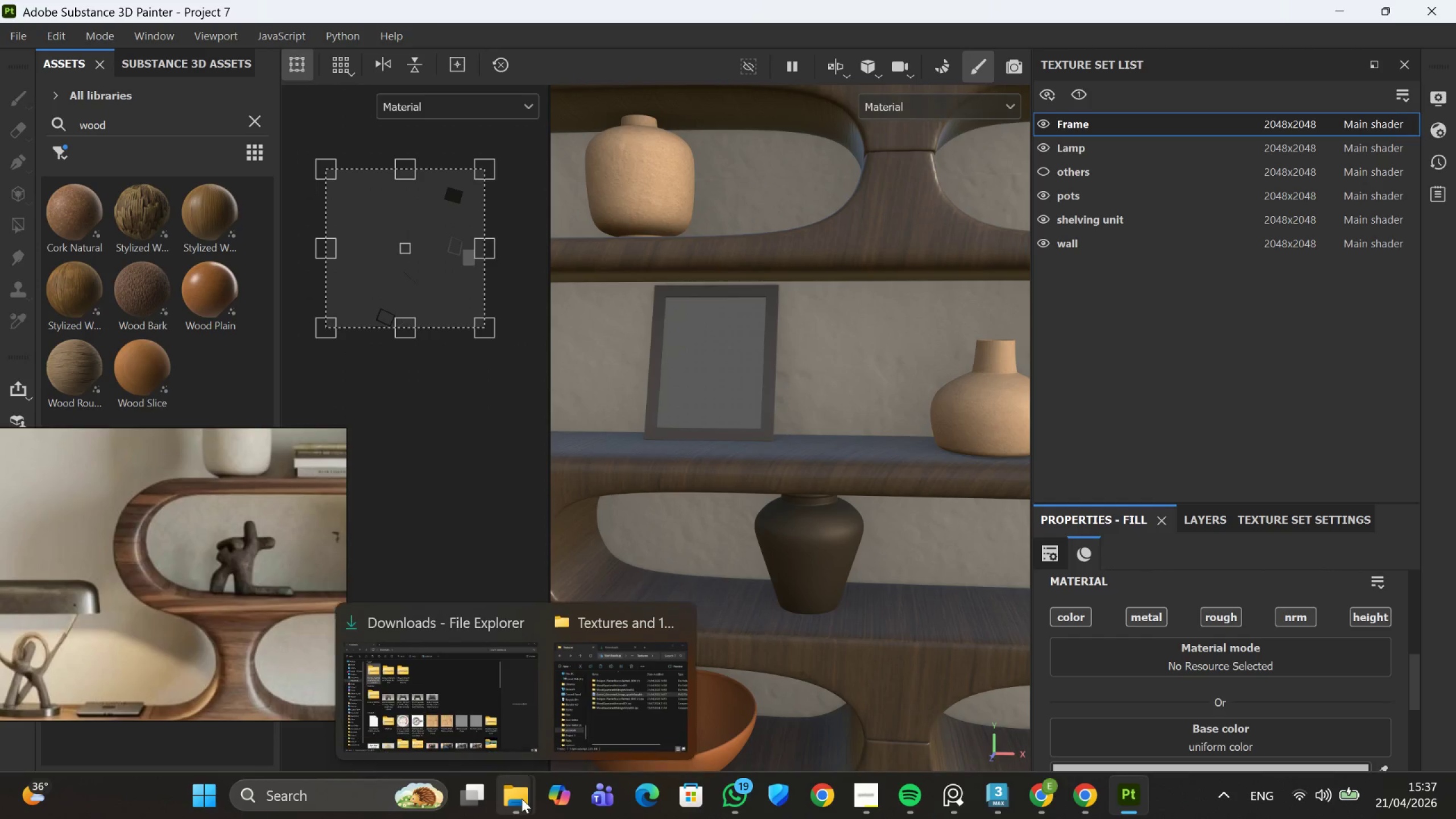 
left_click([572, 699])
 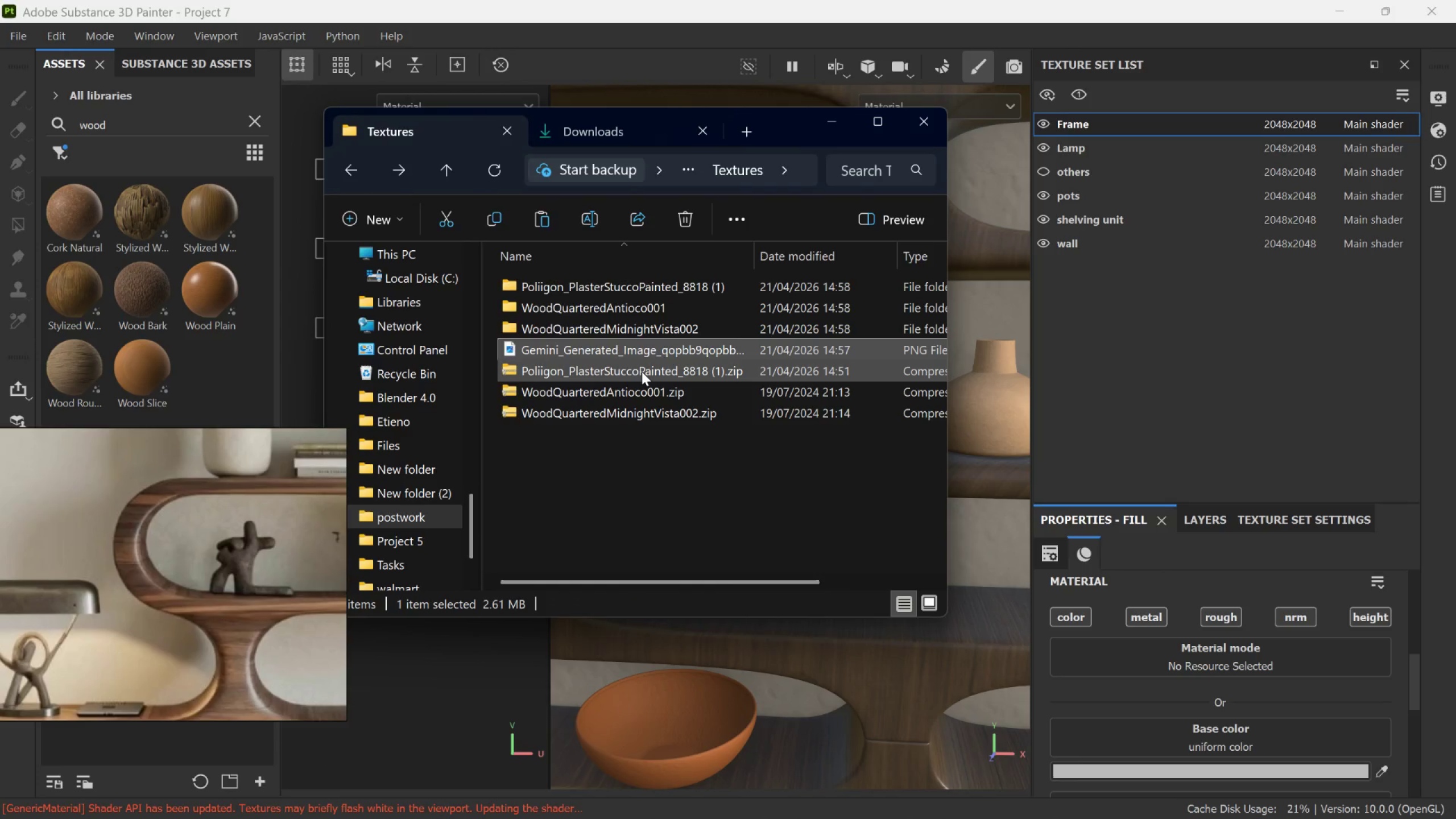 
left_click_drag(start_coordinate=[639, 351], to_coordinate=[1217, 732])
 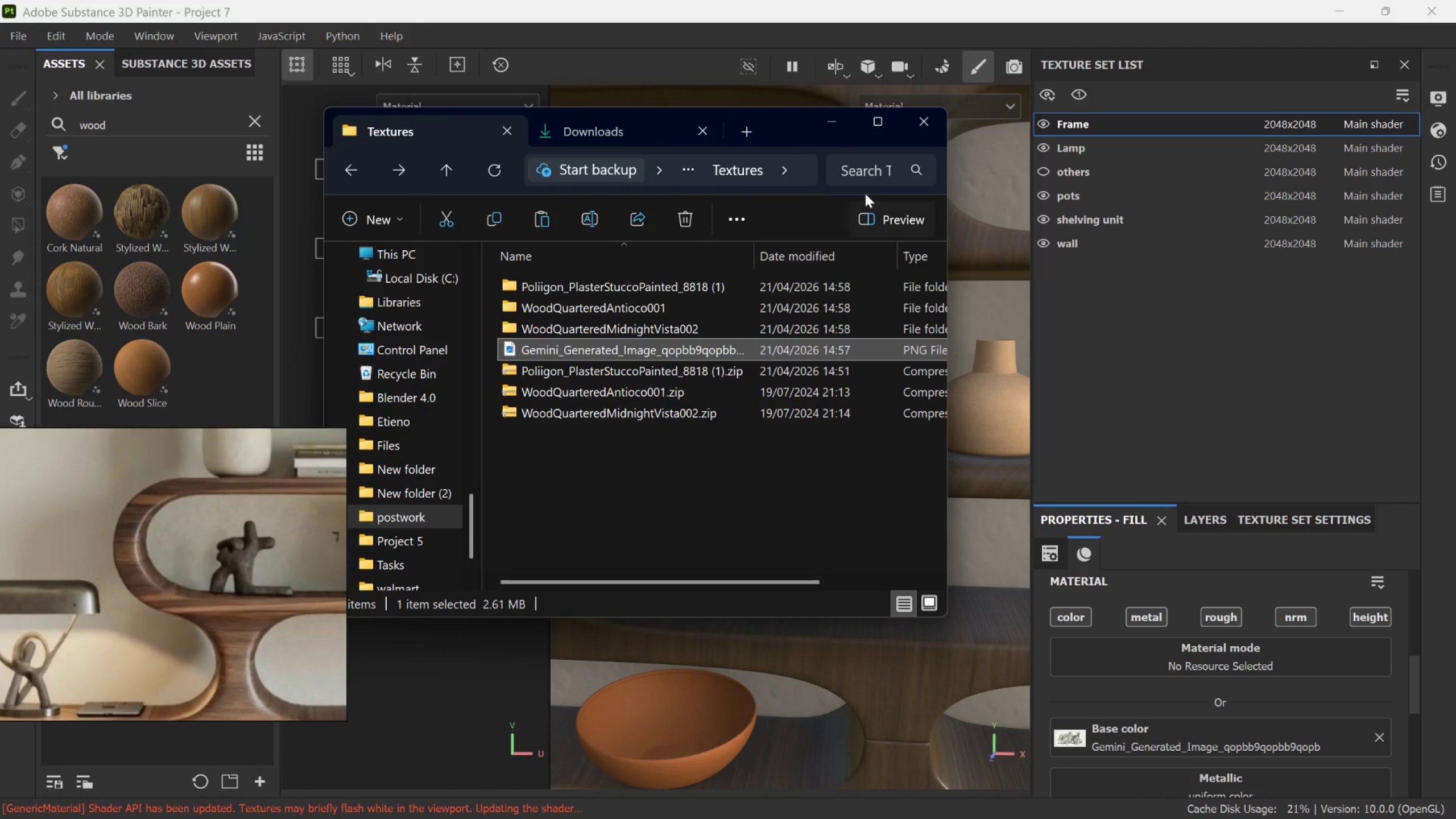 
left_click([842, 123])
 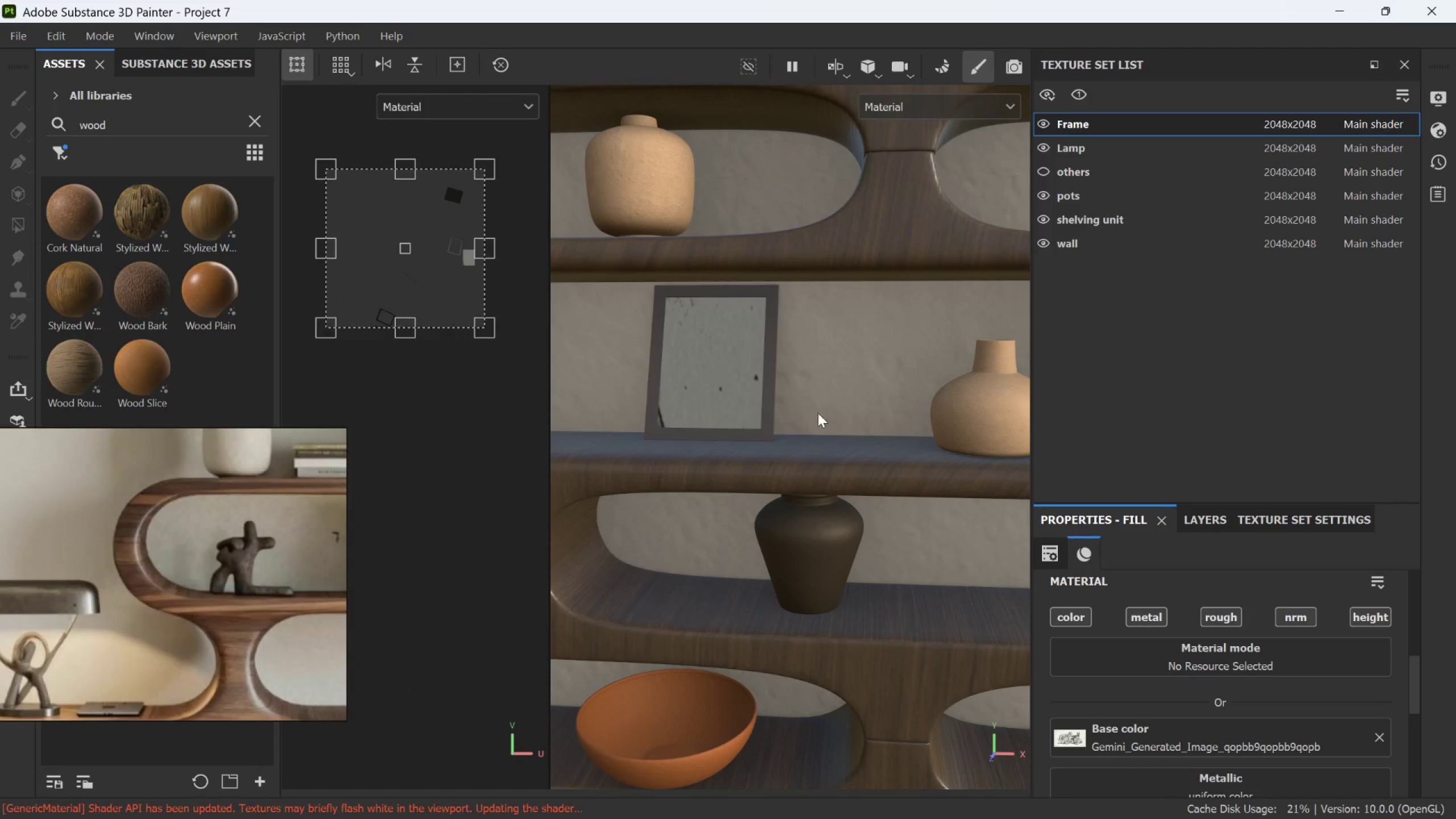 
scroll: coordinate [742, 385], scroll_direction: down, amount: 5.0
 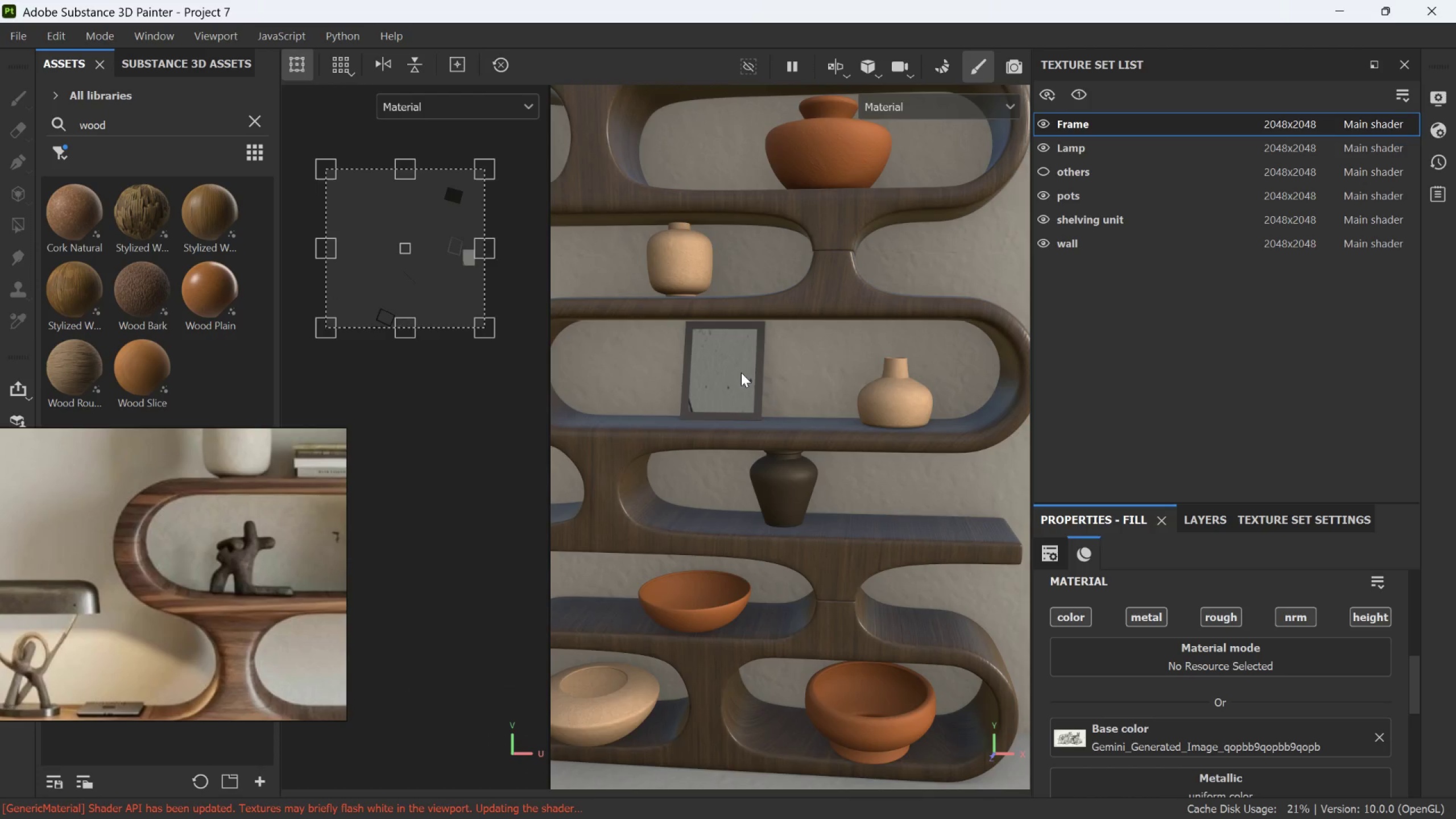 
scroll: coordinate [745, 361], scroll_direction: up, amount: 5.0
 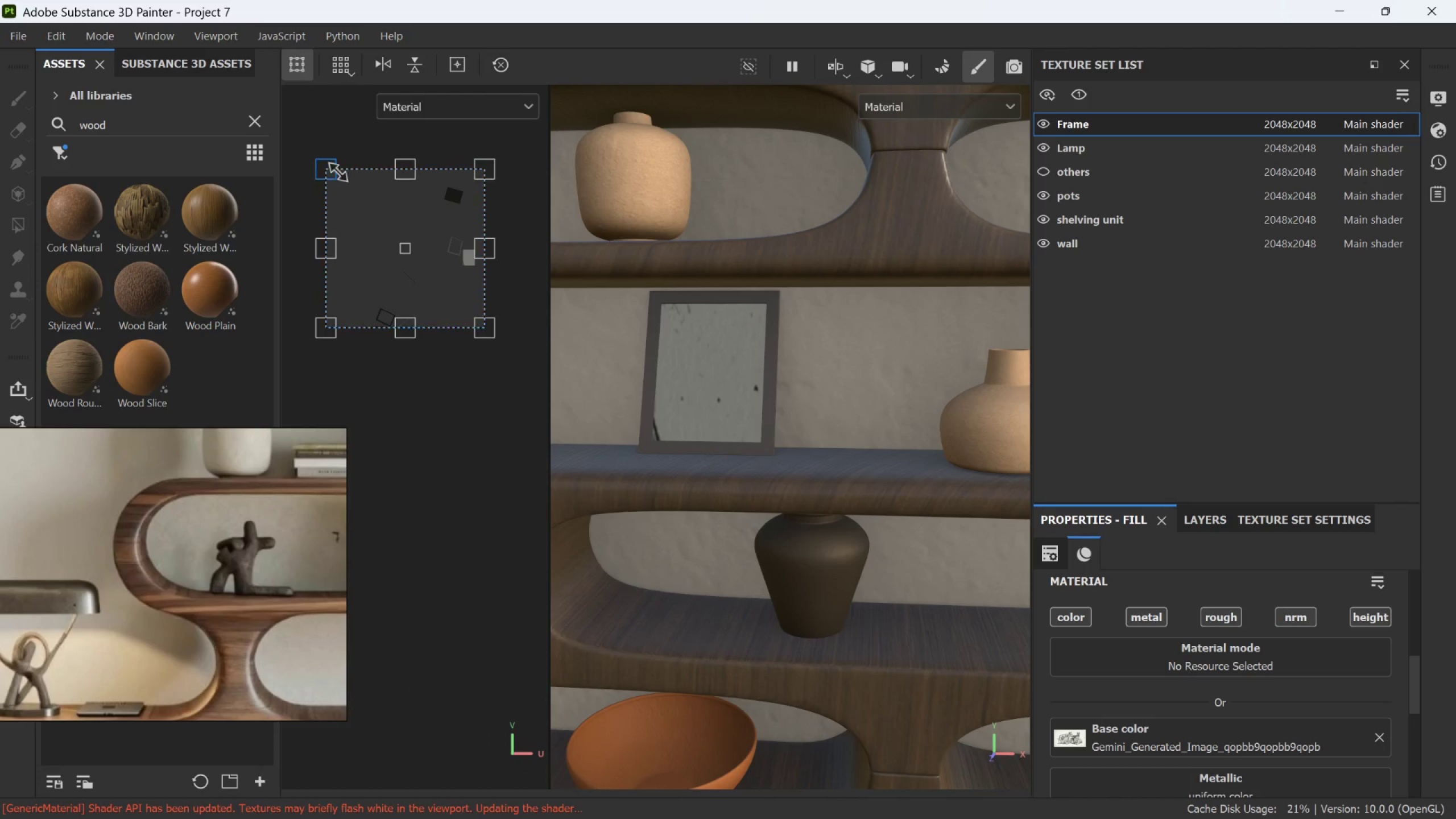 
left_click_drag(start_coordinate=[334, 170], to_coordinate=[400, 243])
 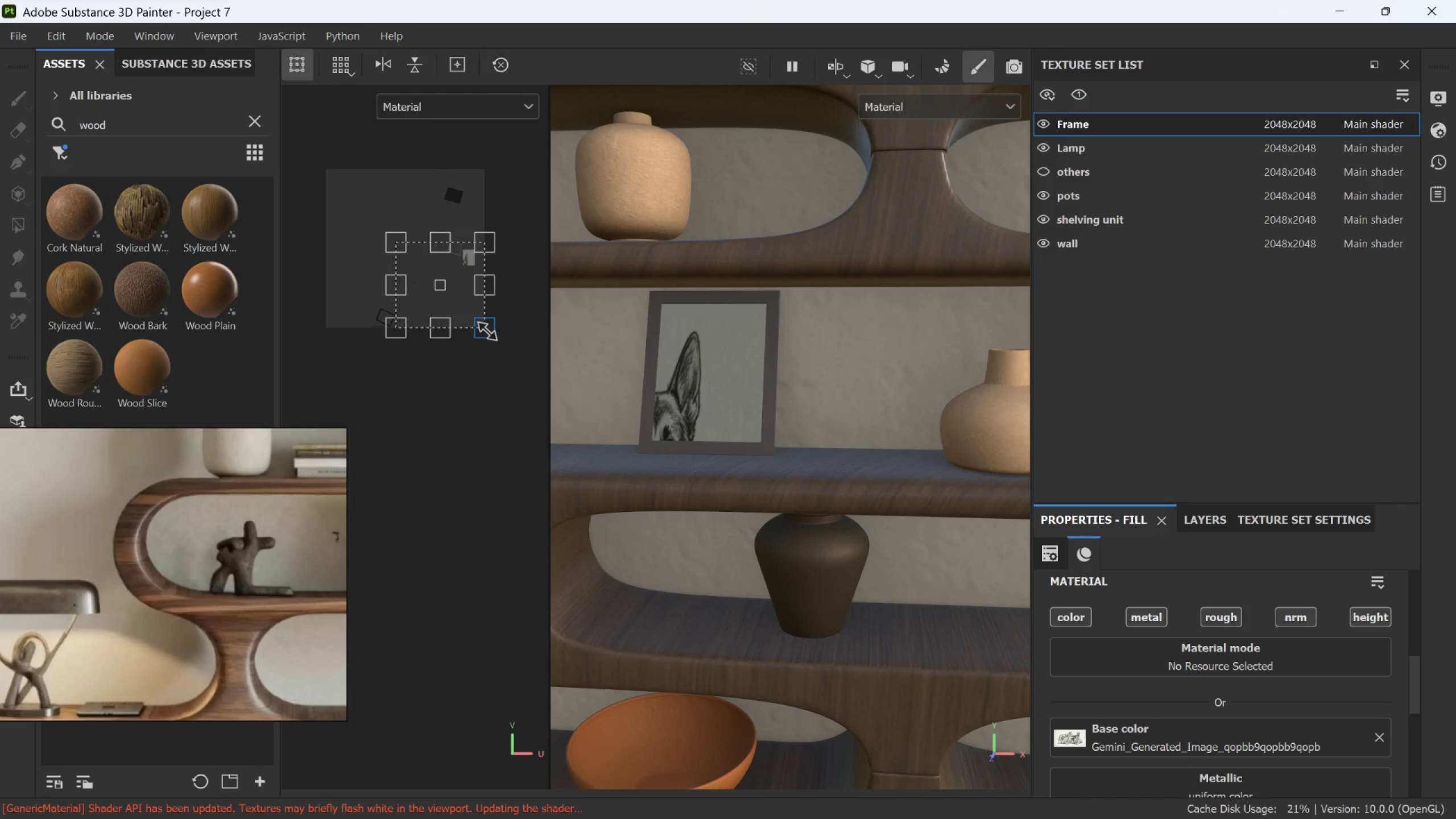 
left_click_drag(start_coordinate=[487, 330], to_coordinate=[463, 291])
 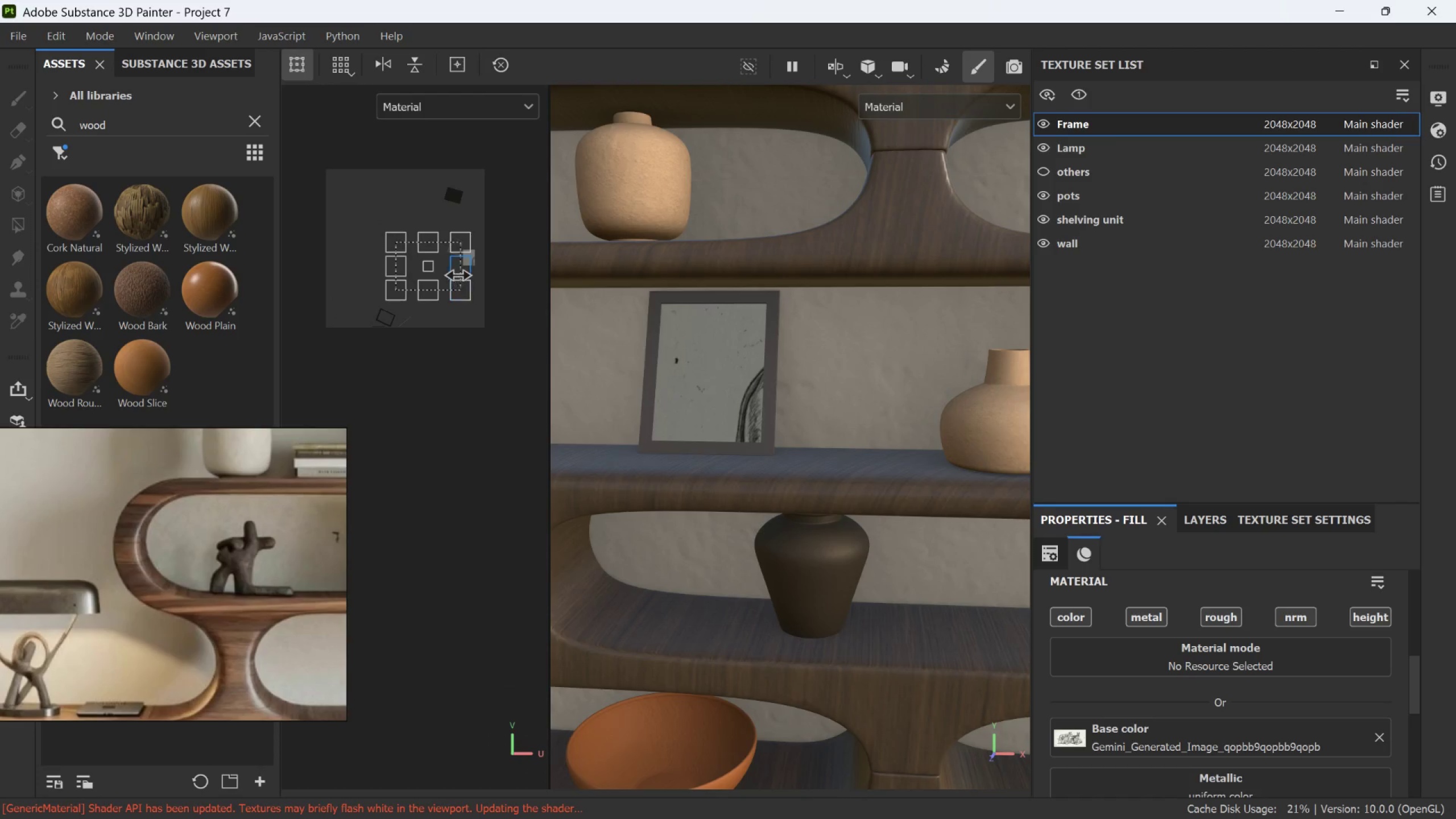 
scroll: coordinate [458, 273], scroll_direction: up, amount: 6.0
 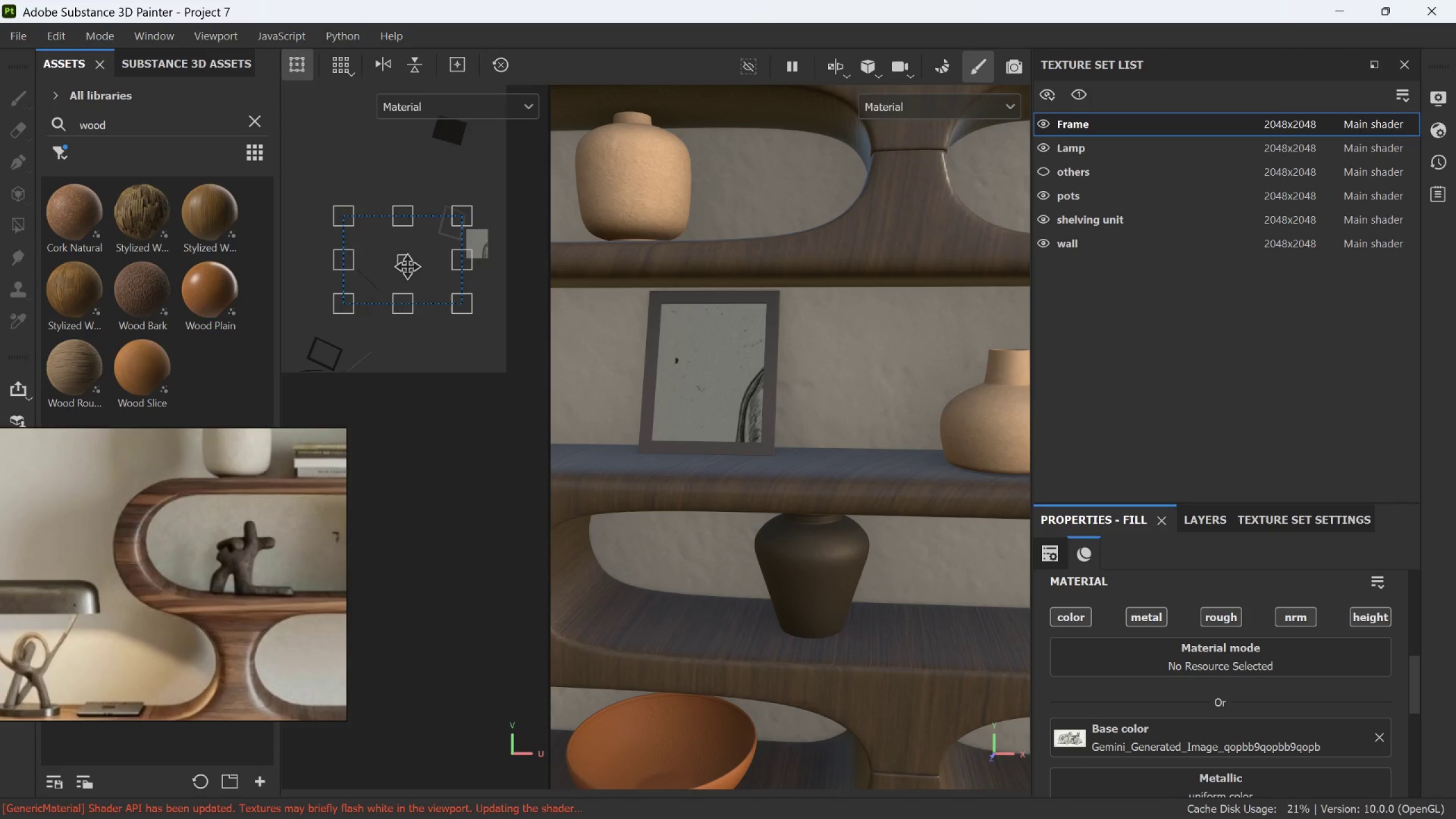 
left_click_drag(start_coordinate=[406, 264], to_coordinate=[468, 264])
 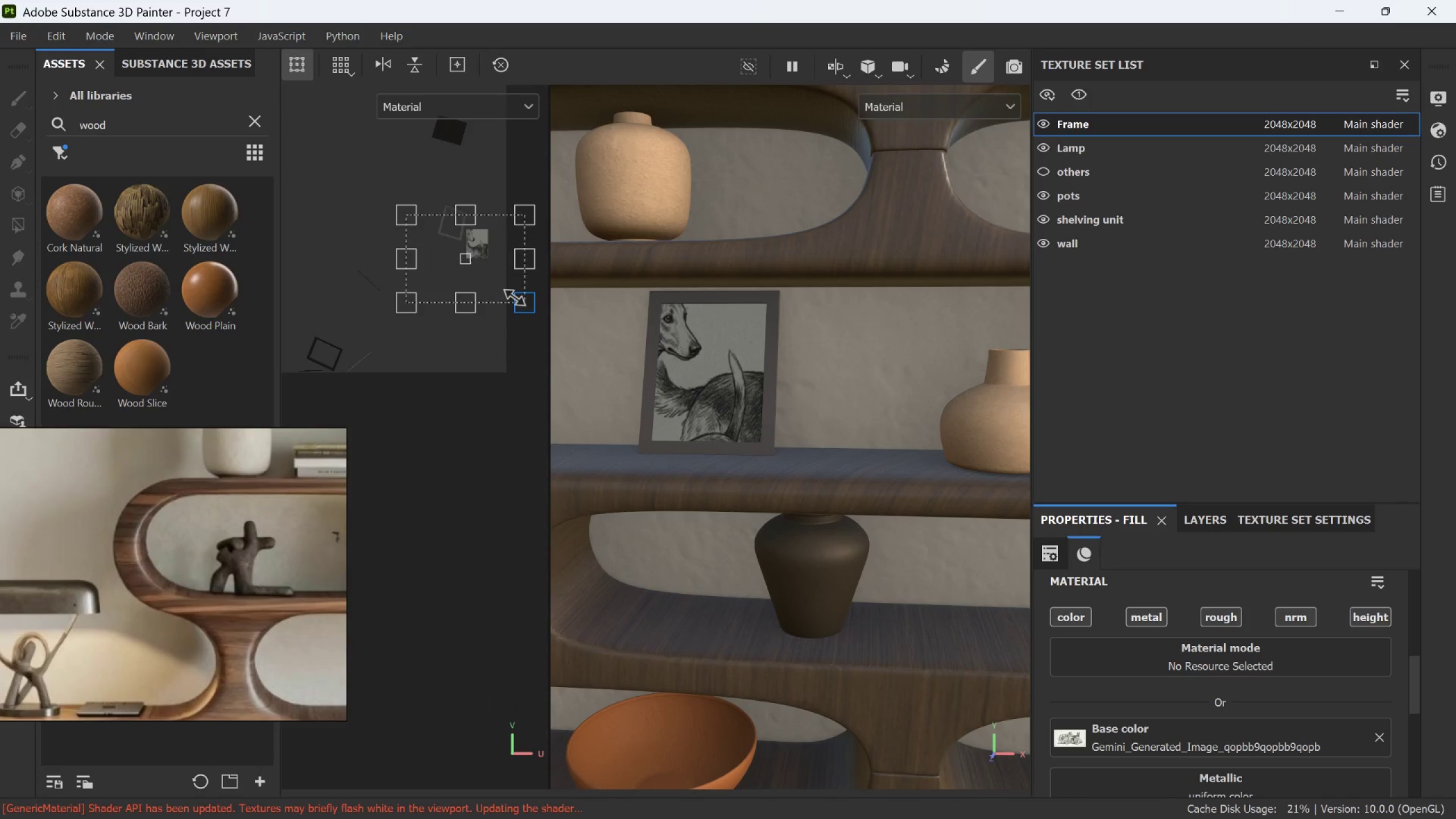 
left_click_drag(start_coordinate=[518, 301], to_coordinate=[492, 274])
 